 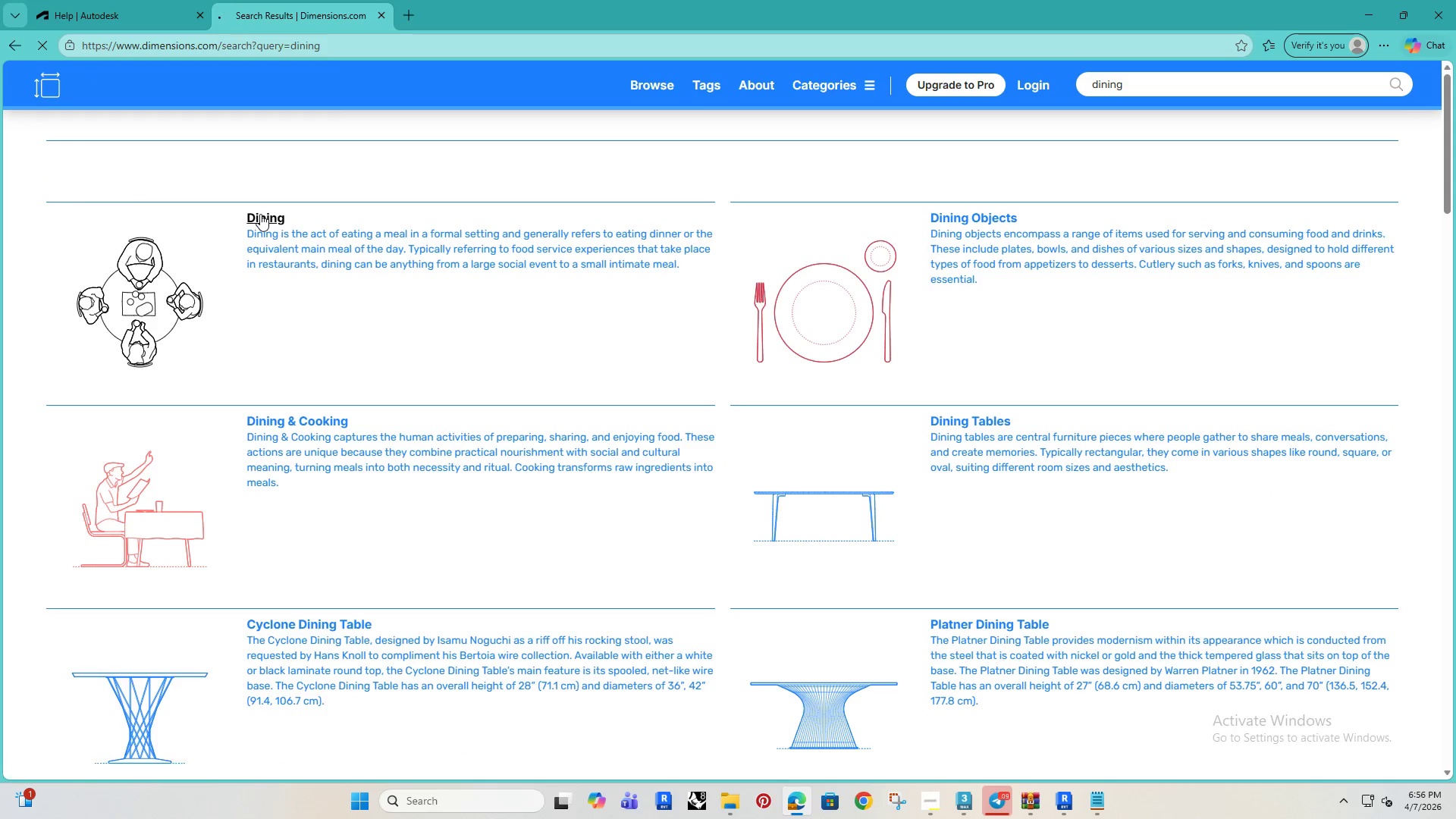 
left_click([260, 214])
 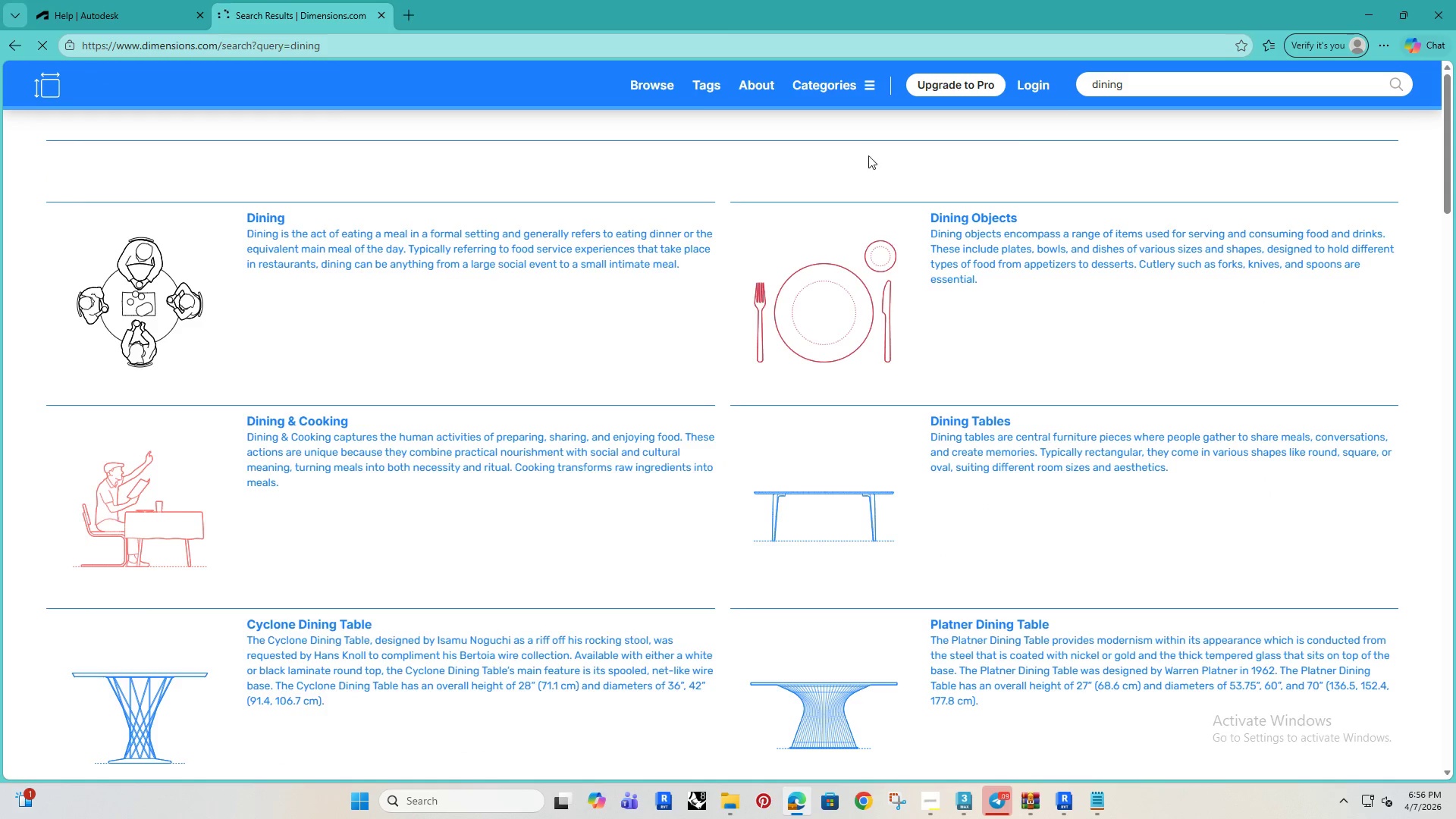 
left_click([1371, 17])
 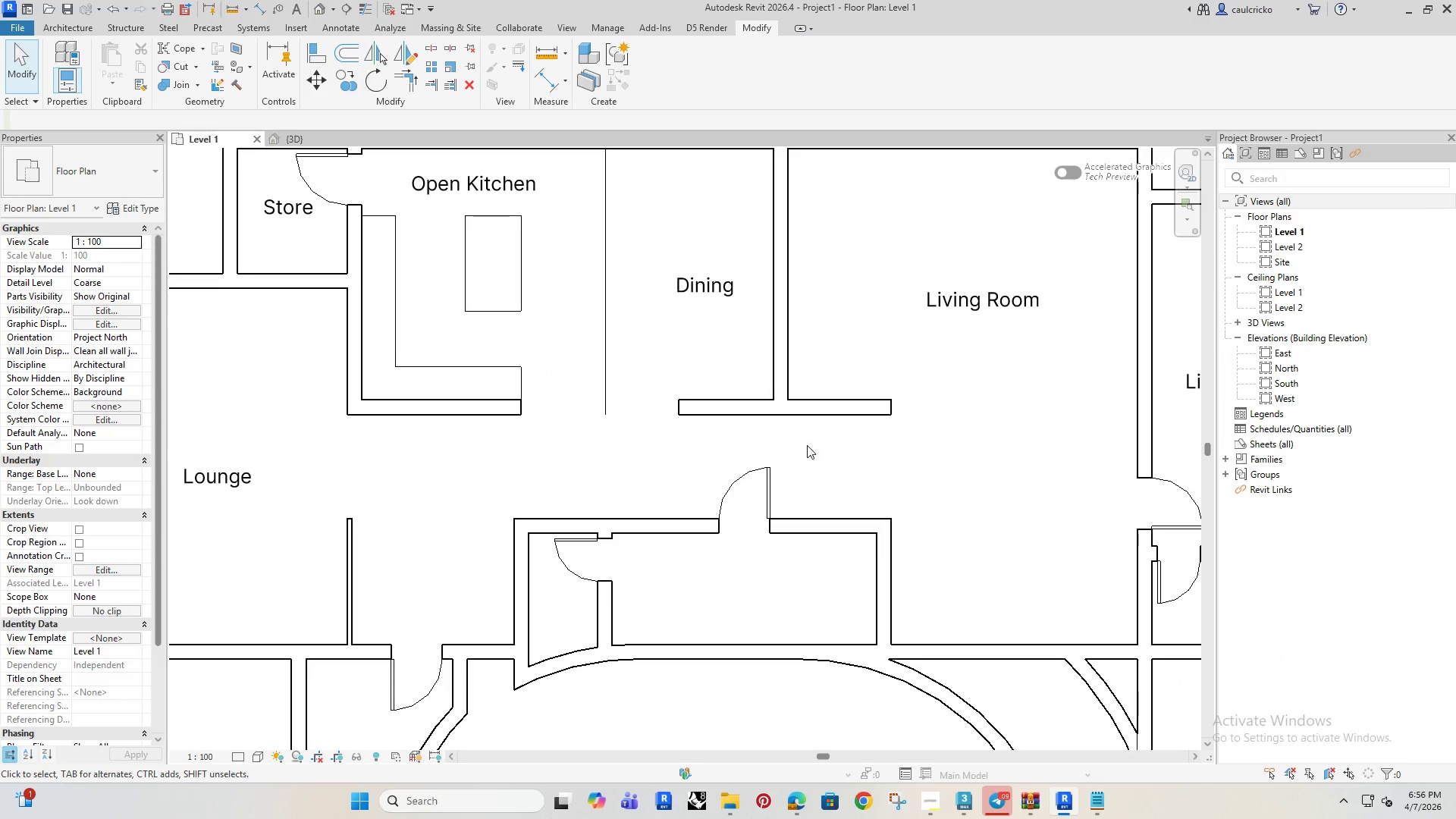 
scroll: coordinate [789, 445], scroll_direction: down, amount: 3.0
 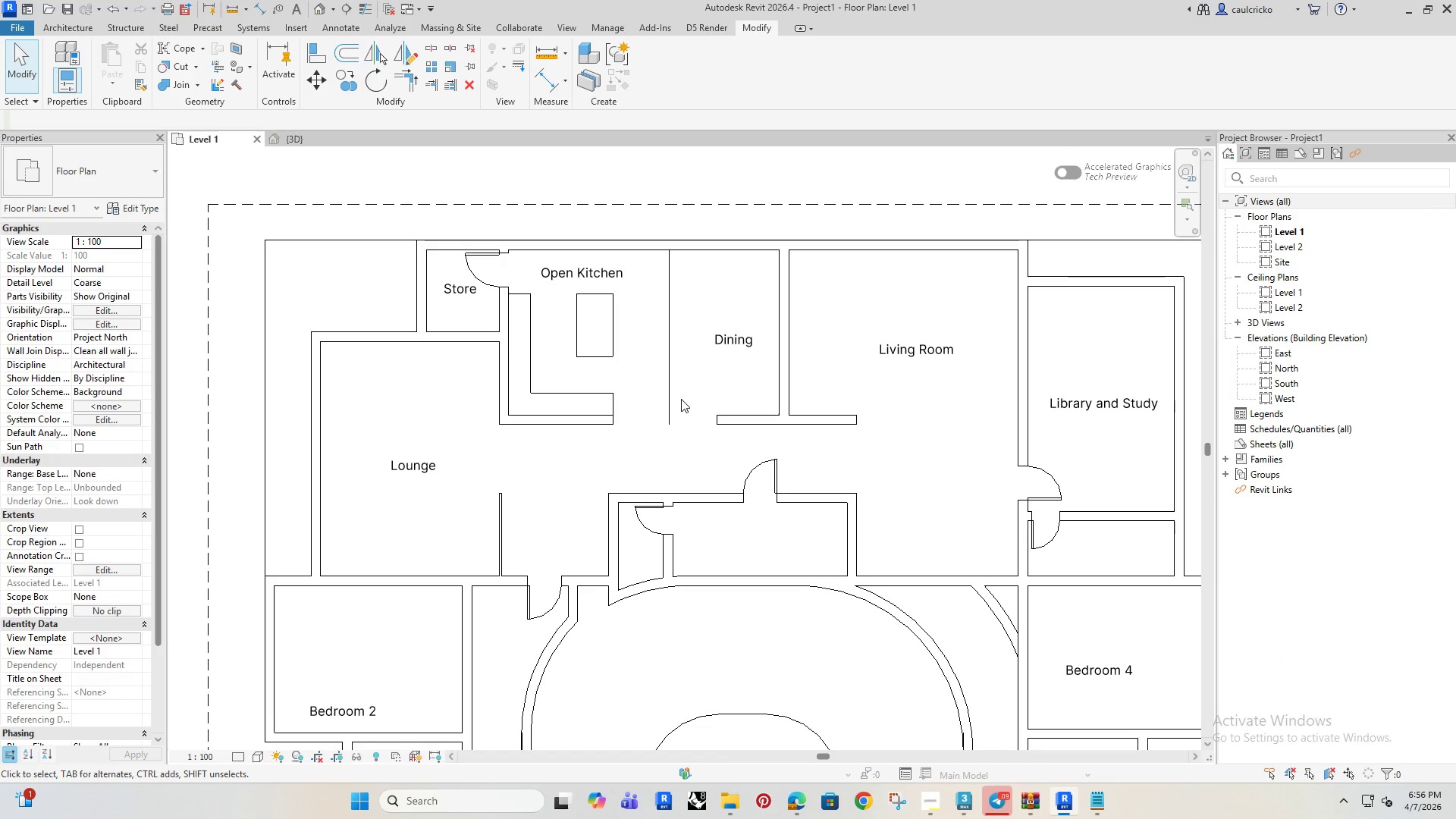 
type(al)
 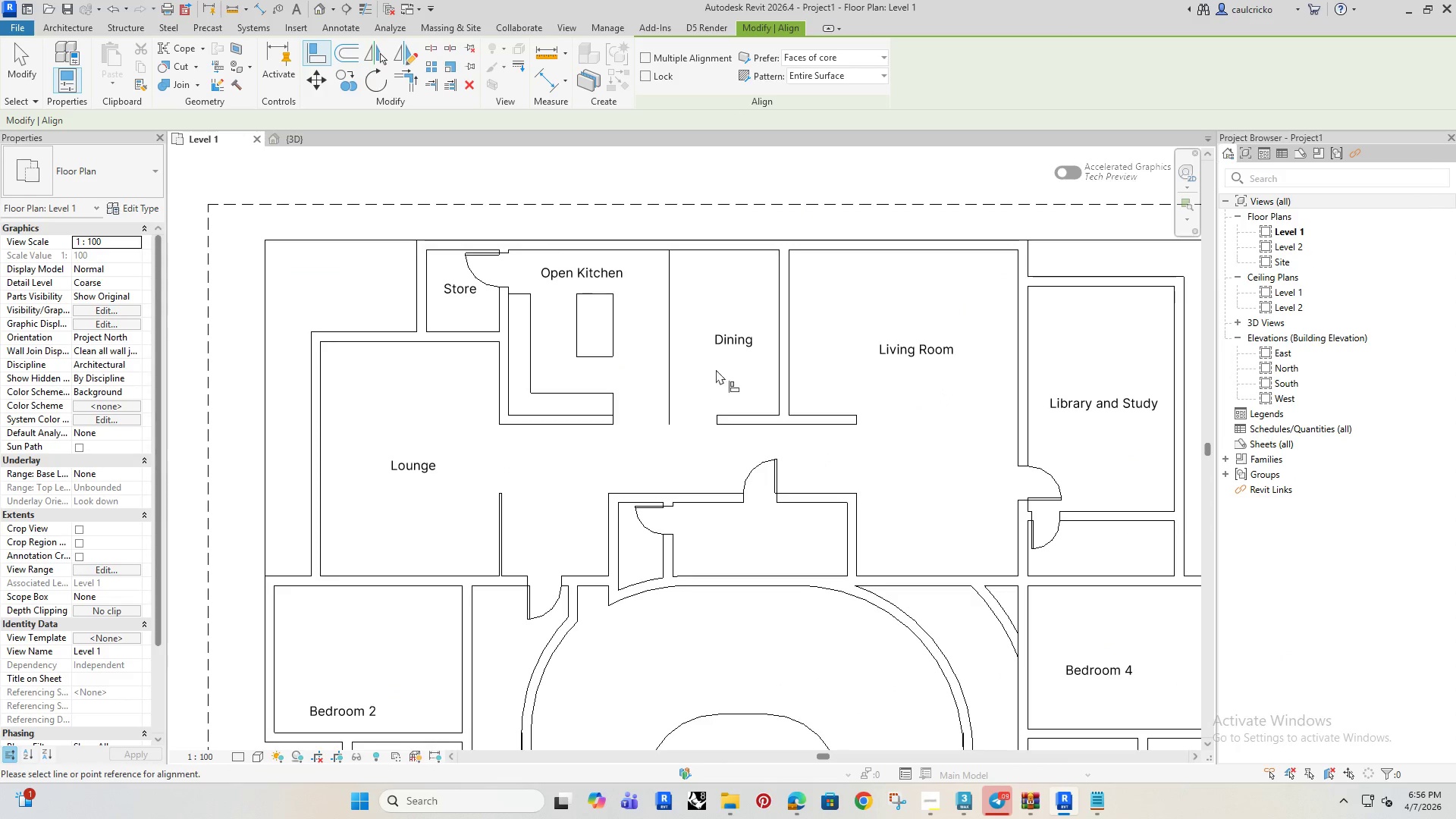 
scroll: coordinate [713, 437], scroll_direction: up, amount: 5.0
 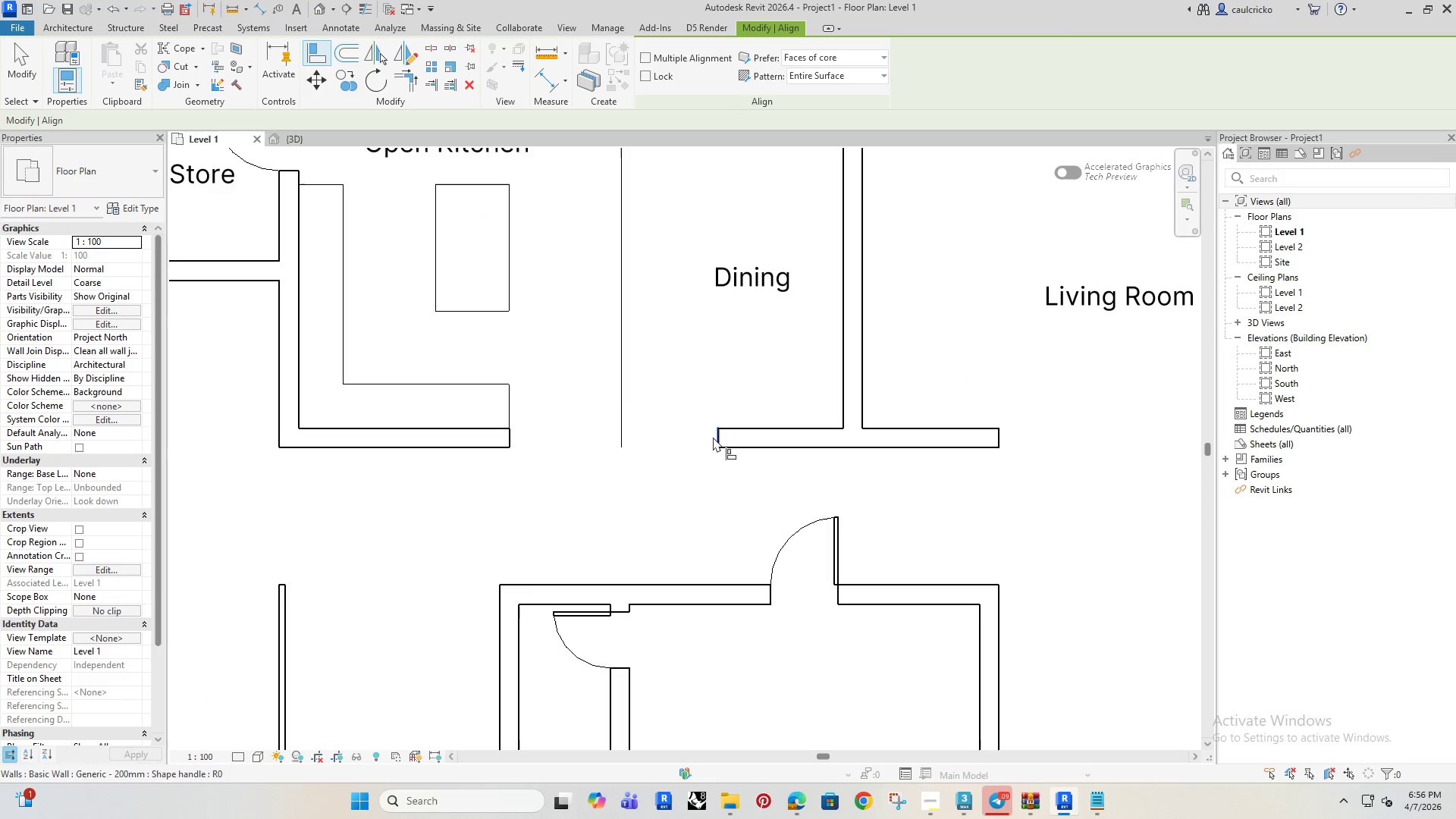 
left_click([713, 437])
 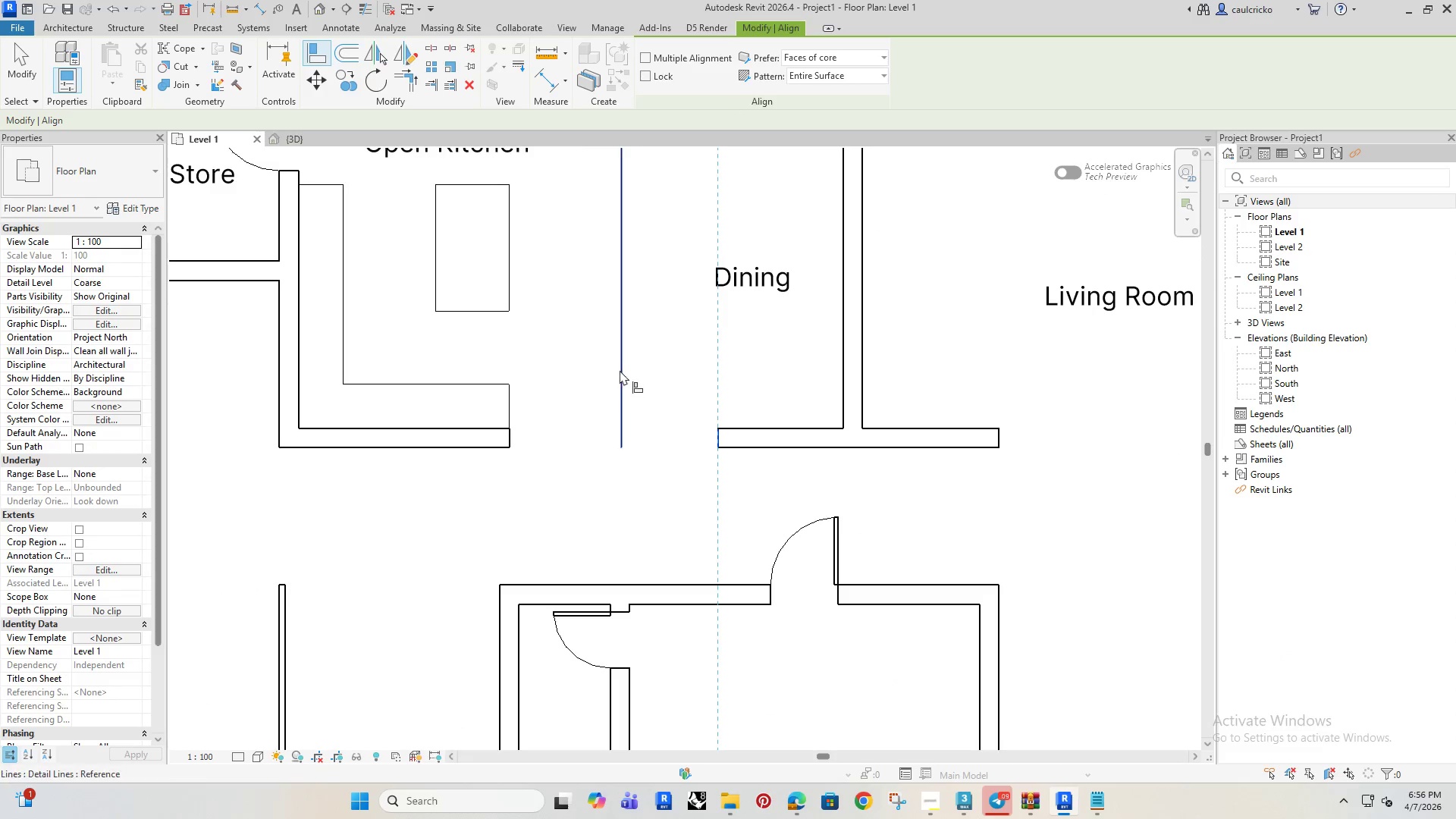 
left_click([620, 370])
 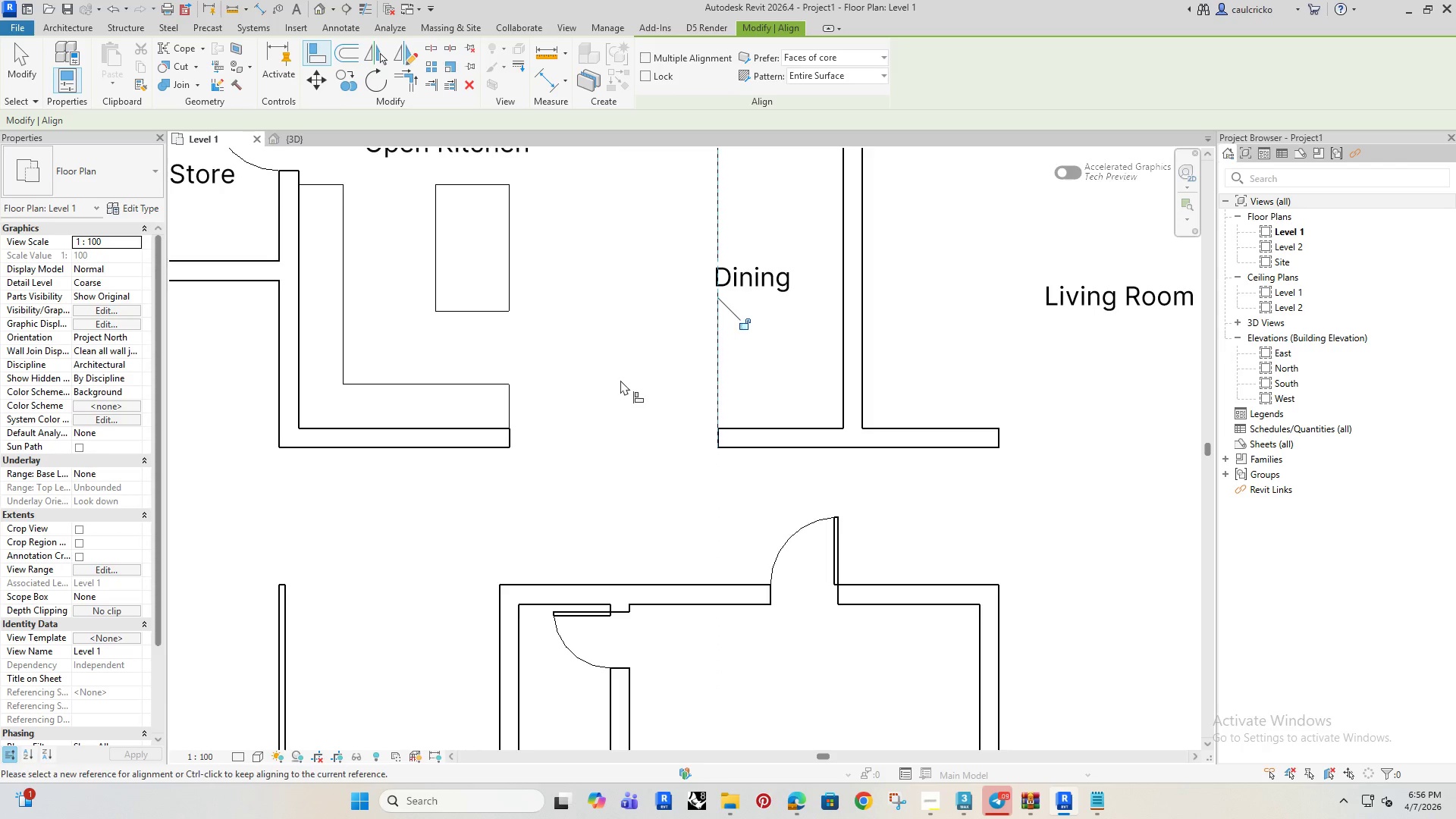 
scroll: coordinate [620, 387], scroll_direction: down, amount: 4.0
 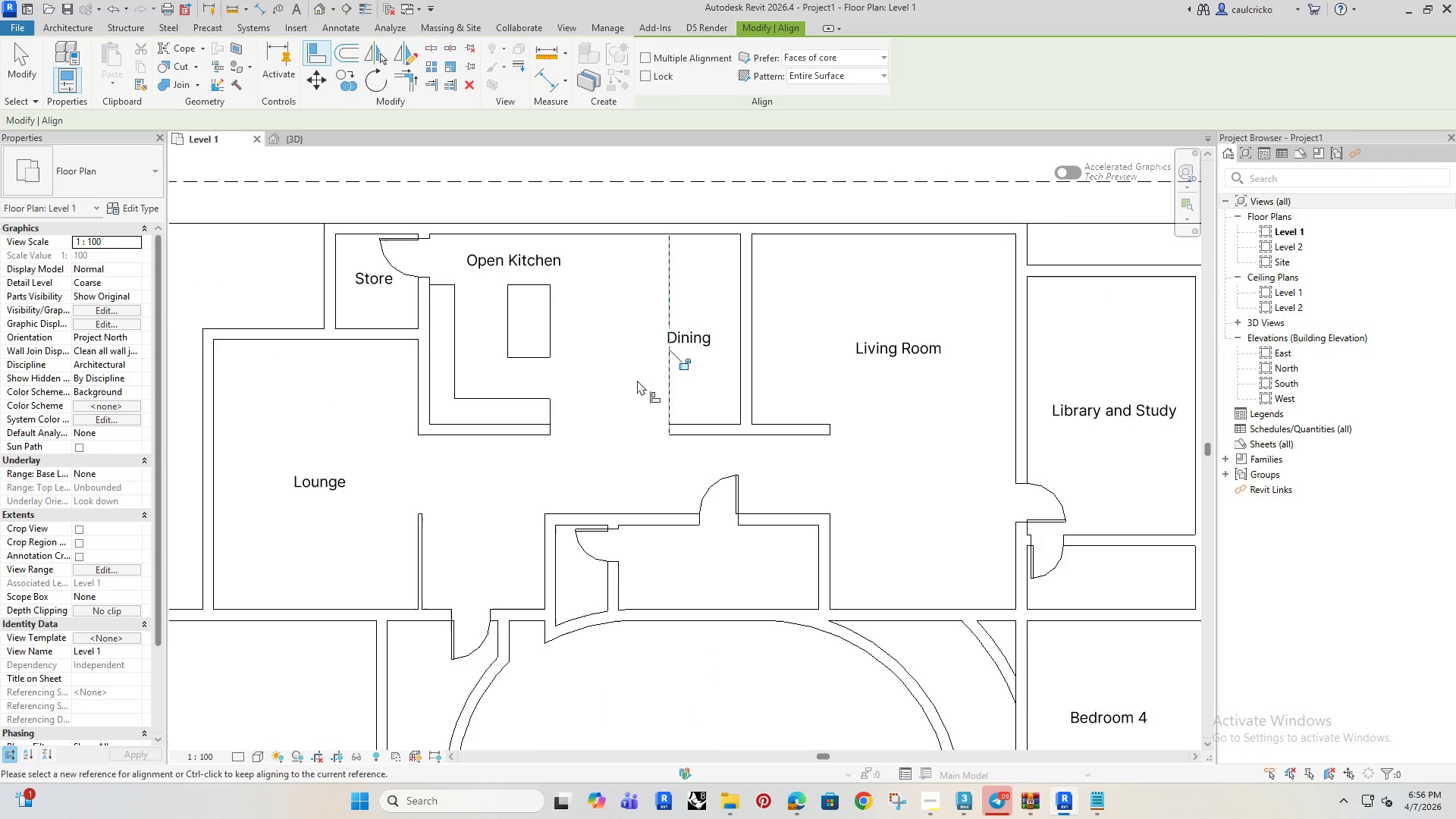 
key(Escape)
 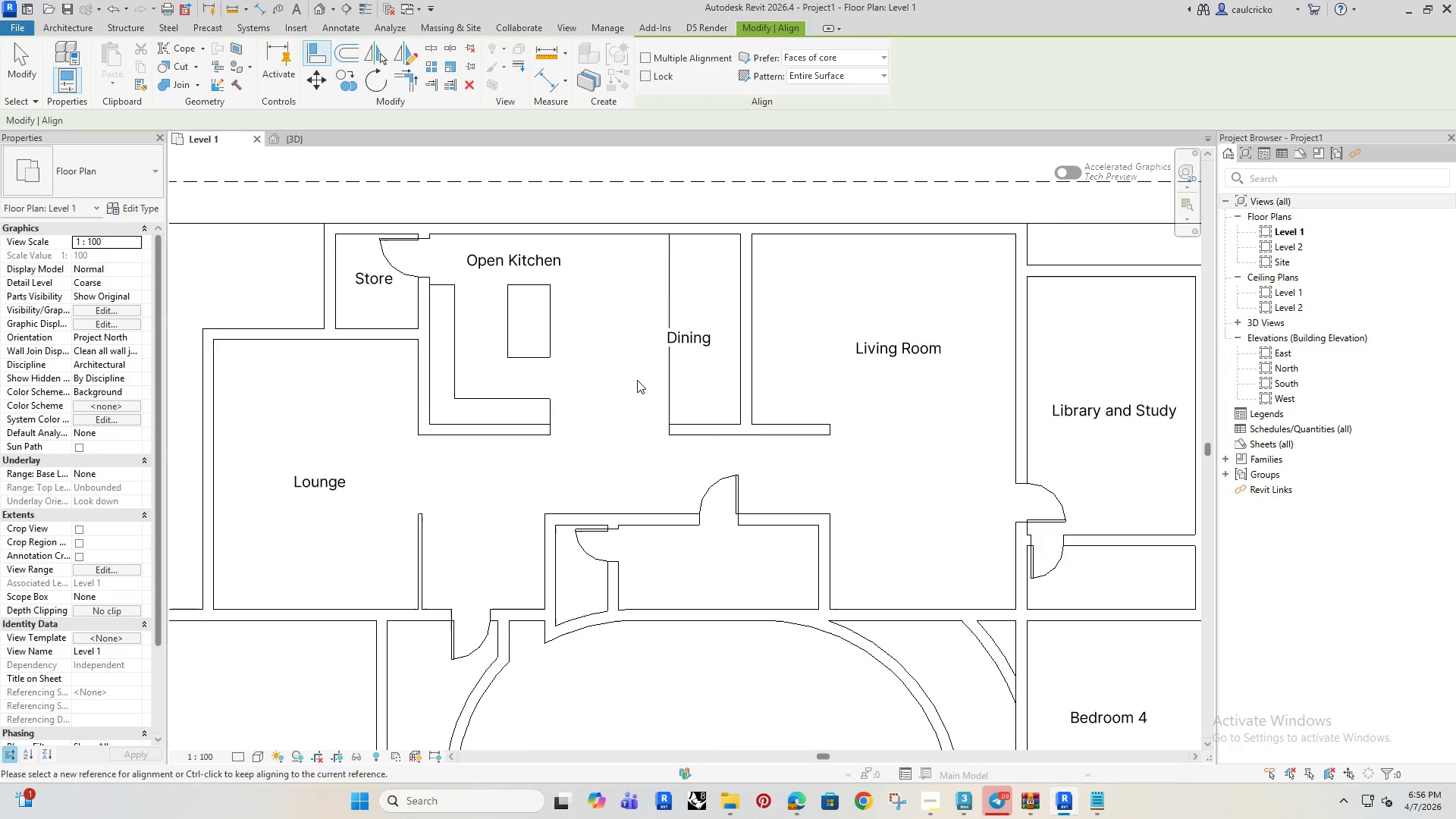 
key(Escape)
 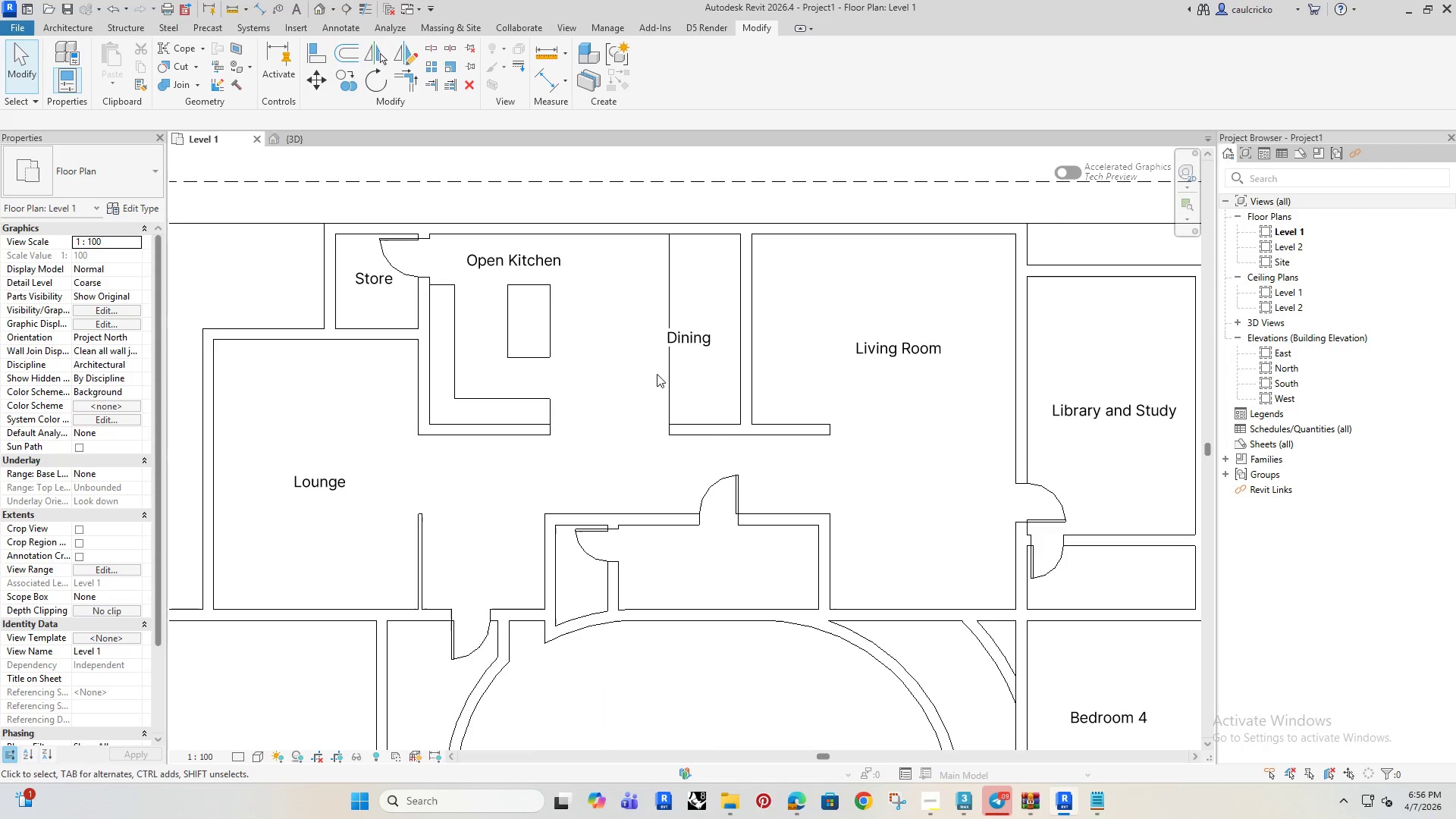 
left_click([674, 366])
 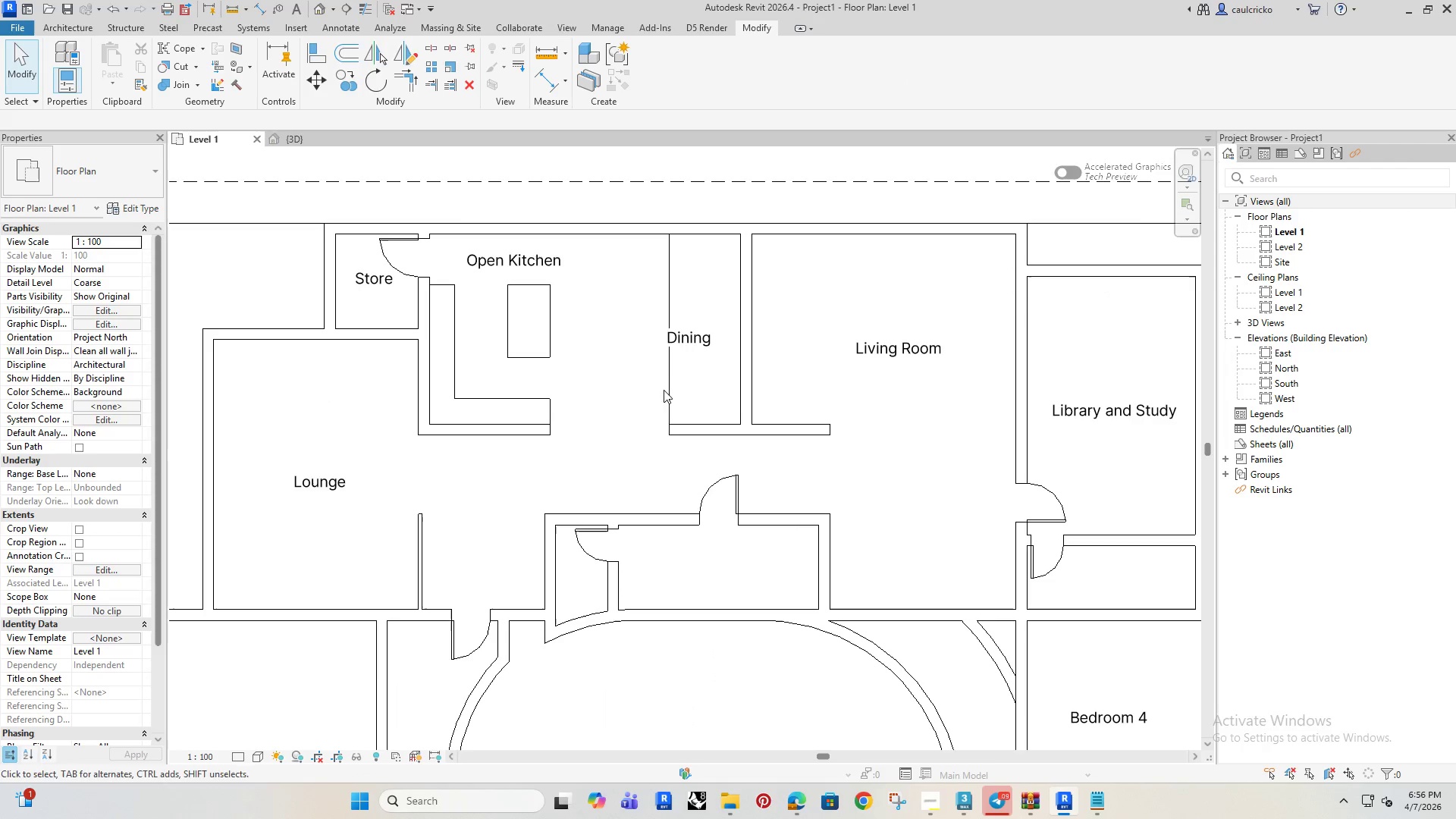 
scroll: coordinate [666, 393], scroll_direction: up, amount: 2.0
 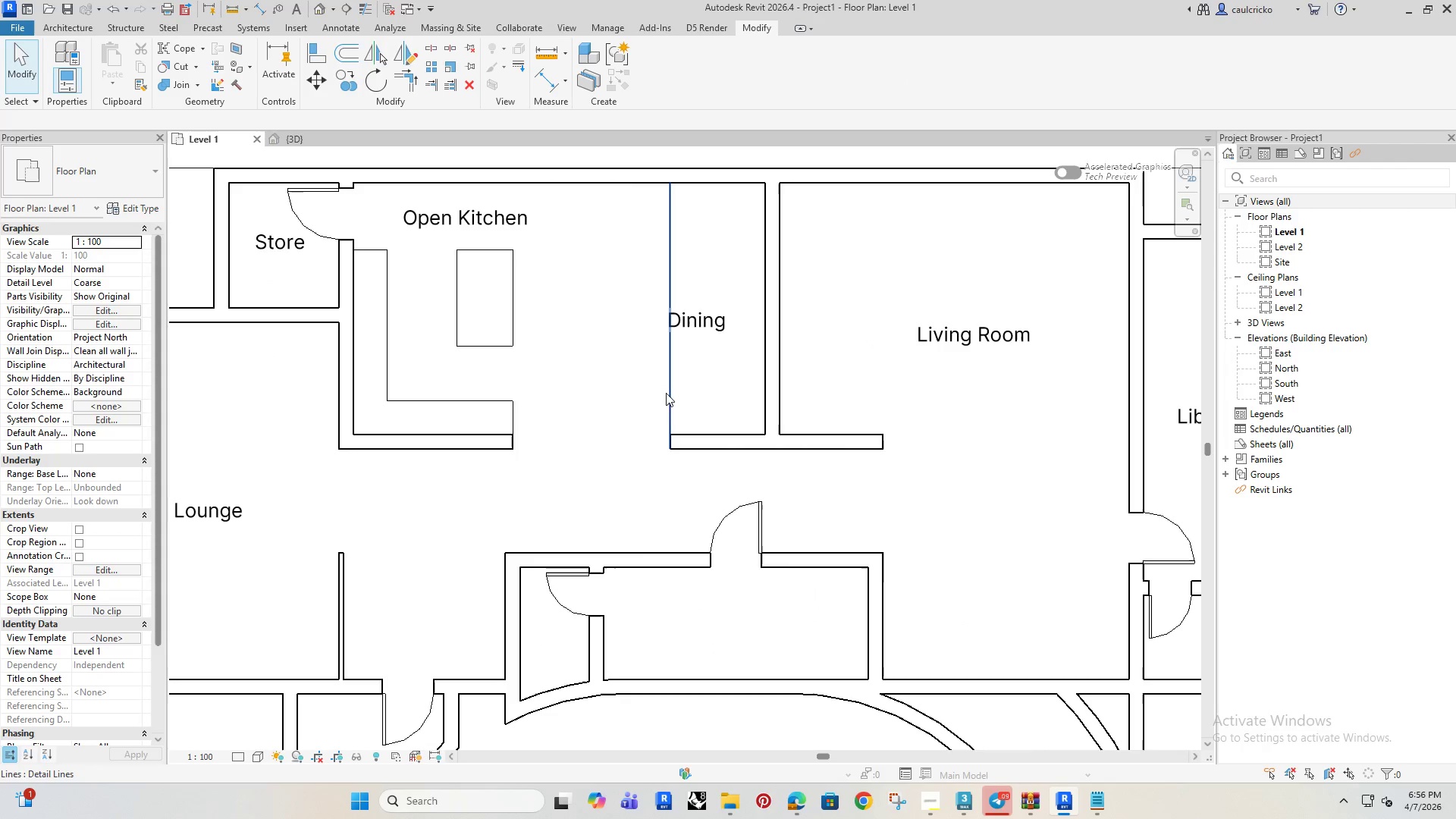 
left_click([666, 393])
 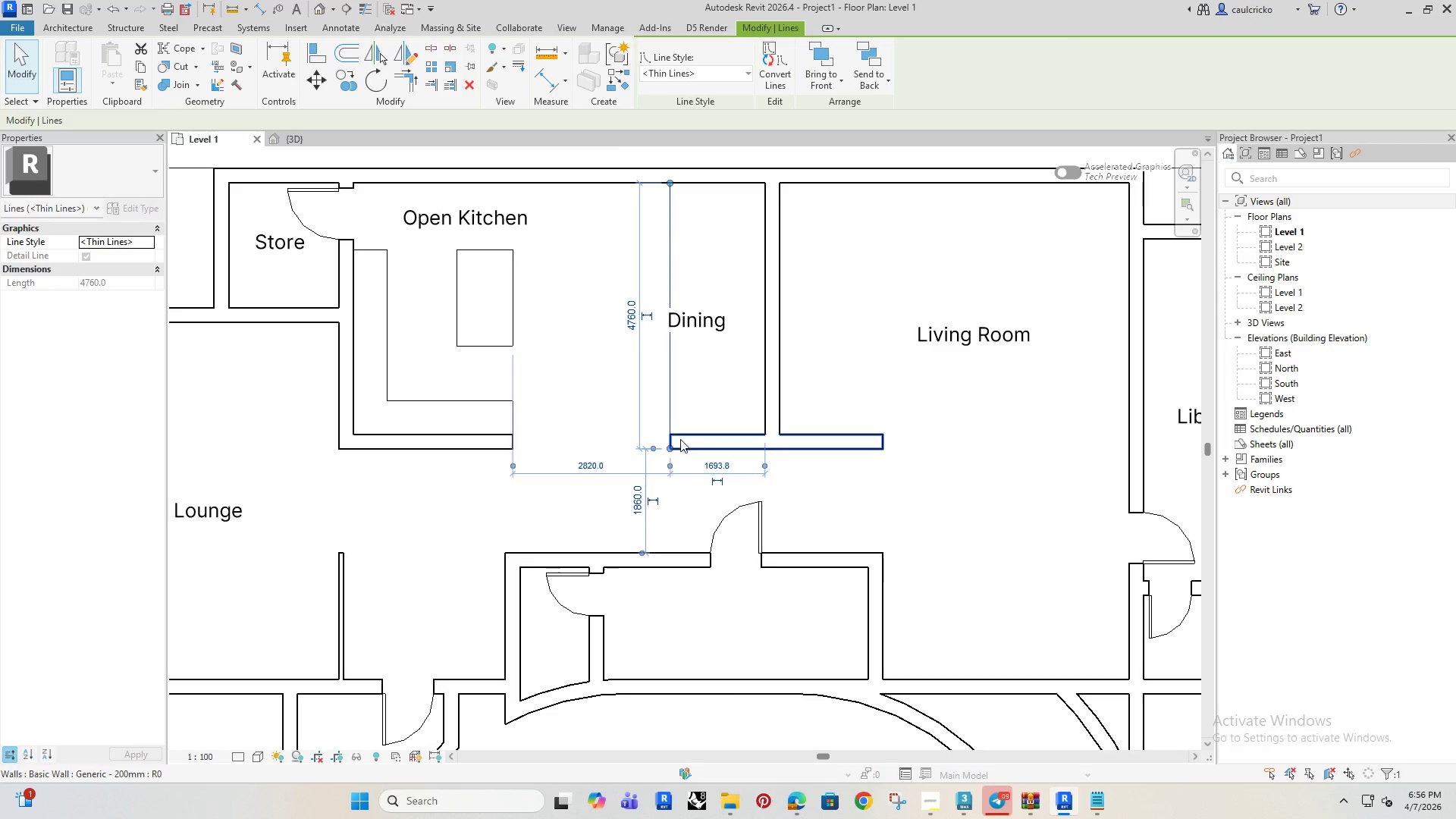 
left_click([681, 439])
 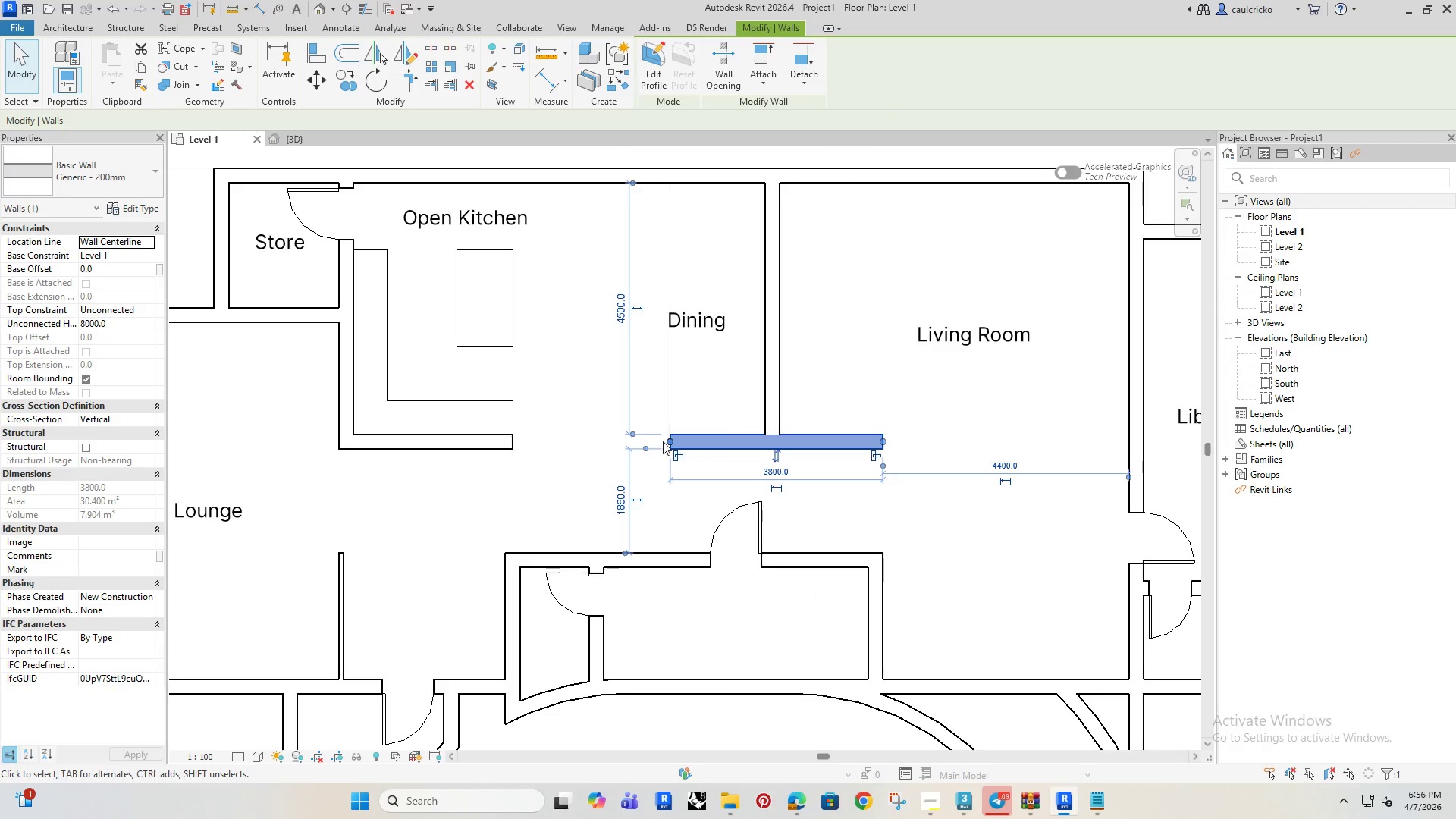 
left_click_drag(start_coordinate=[667, 440], to_coordinate=[642, 445])
 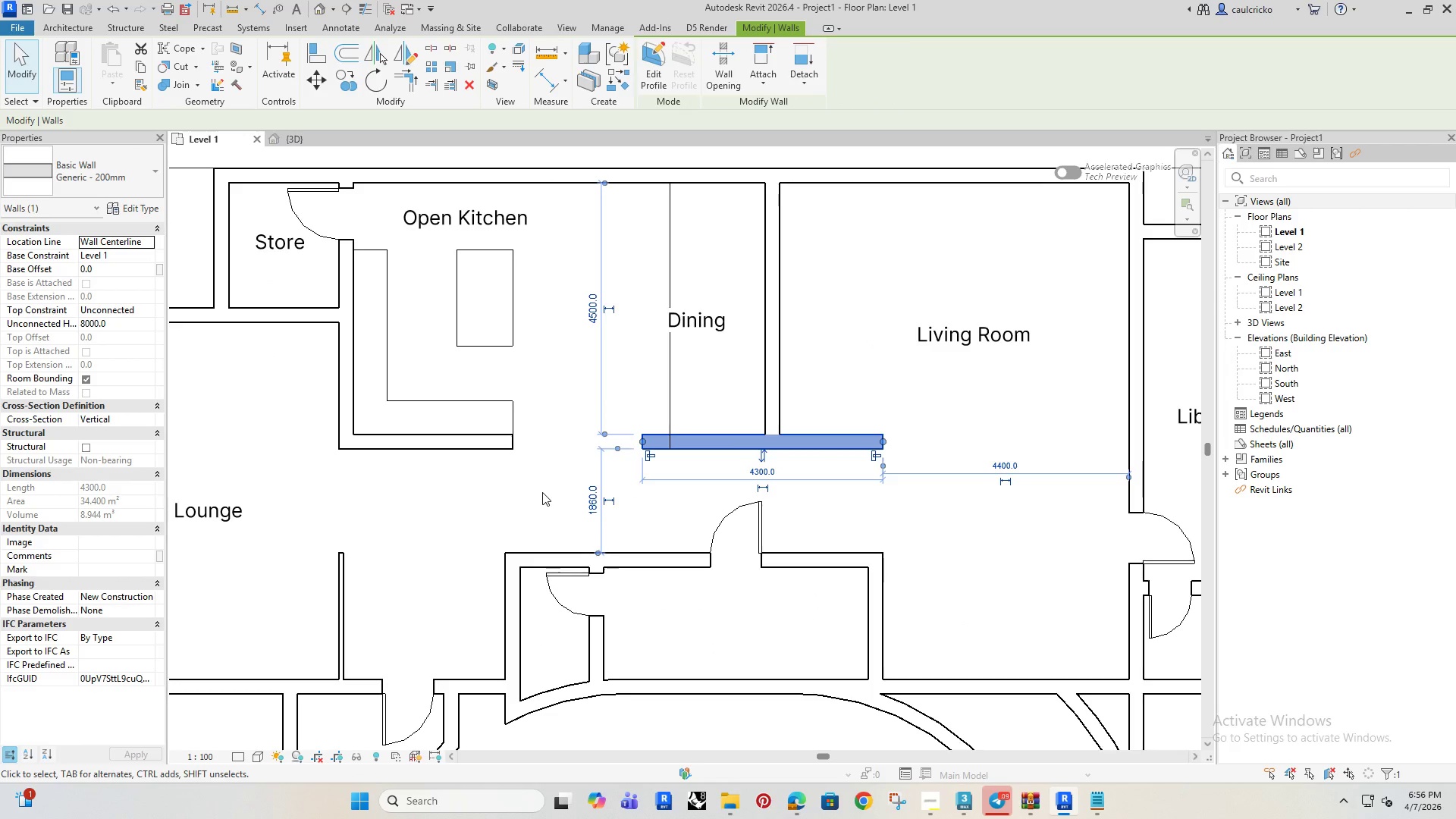 
left_click([542, 492])
 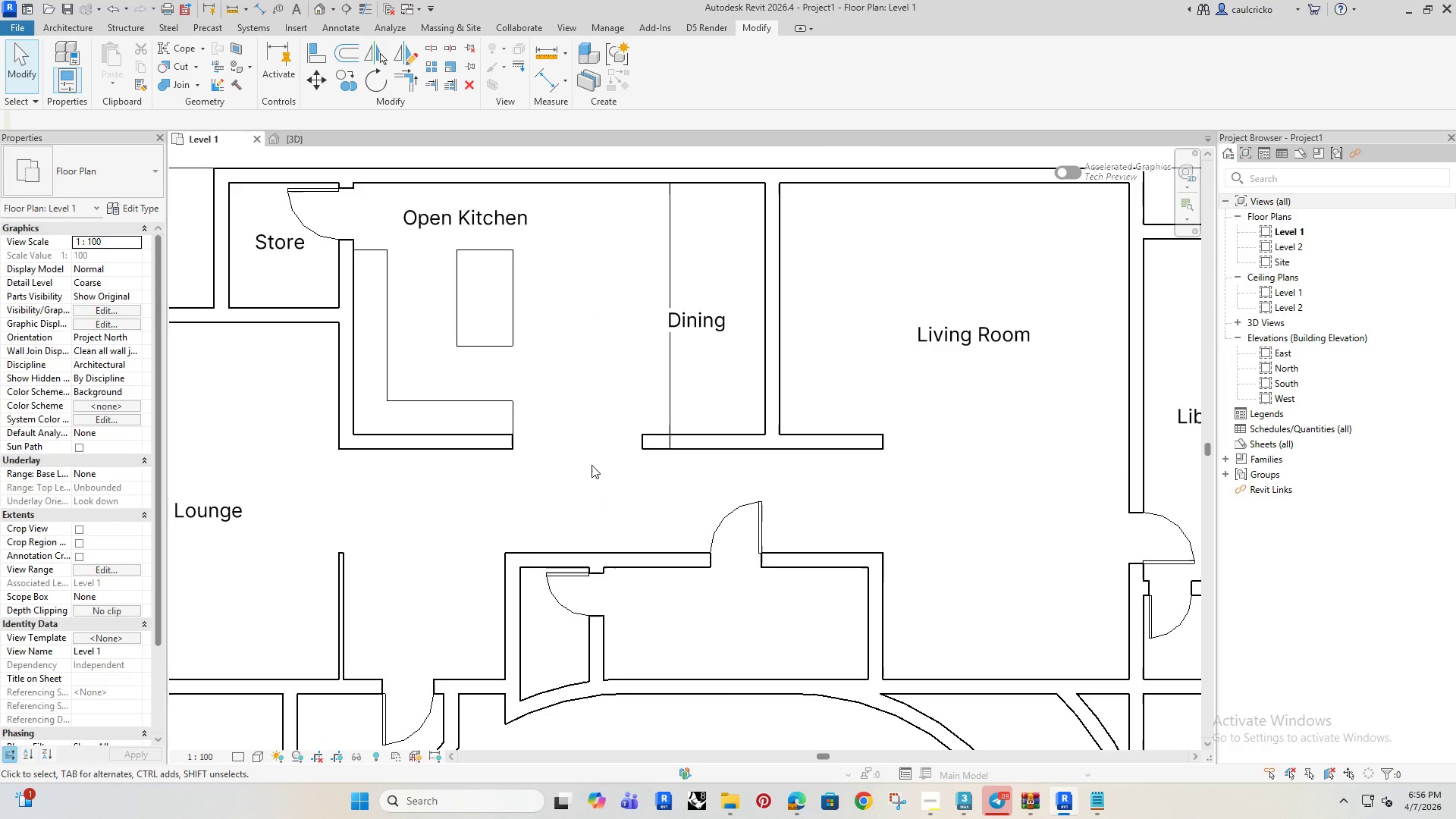 
key(D)
 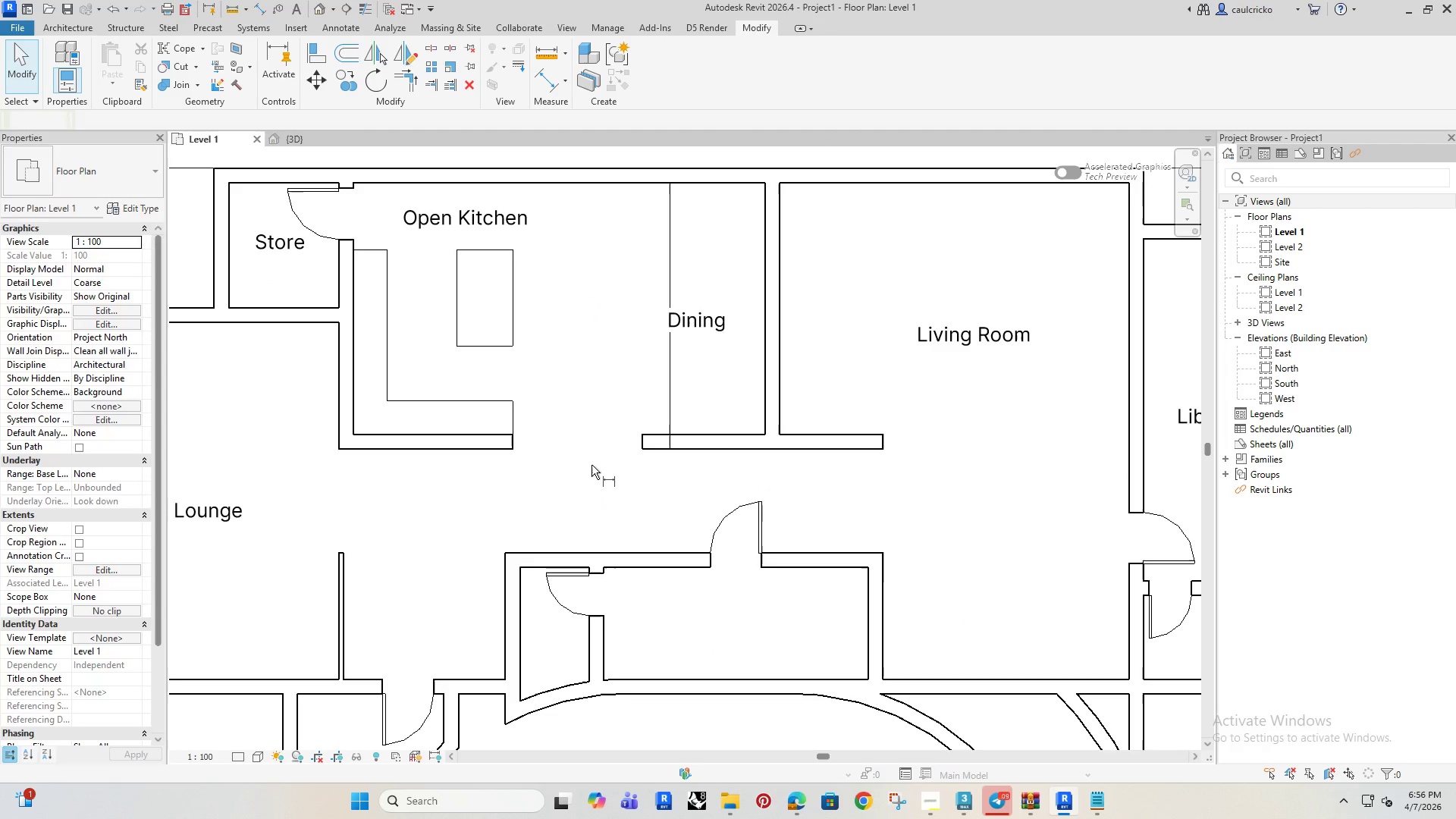 
key(I)
 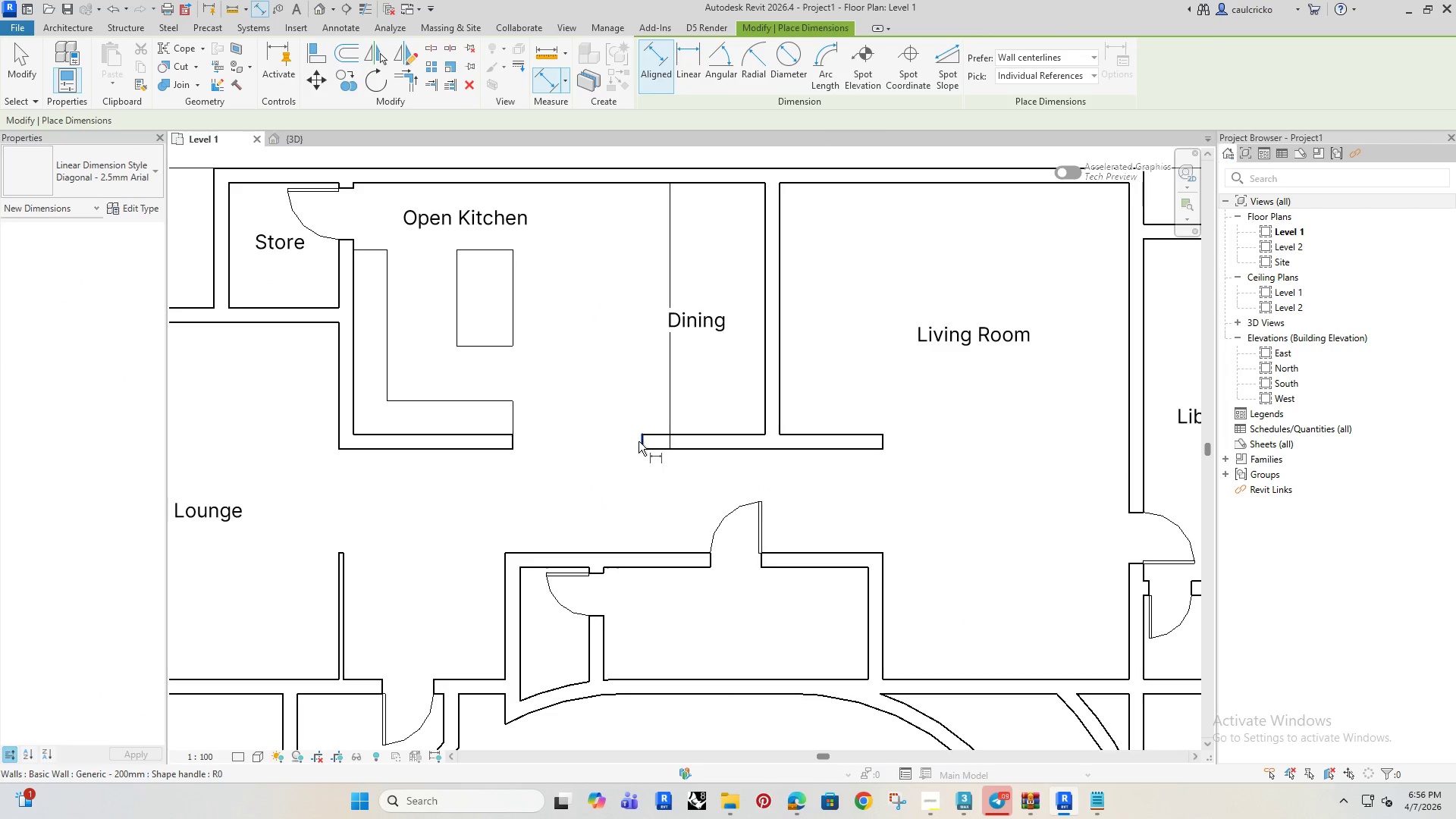 
left_click([639, 441])
 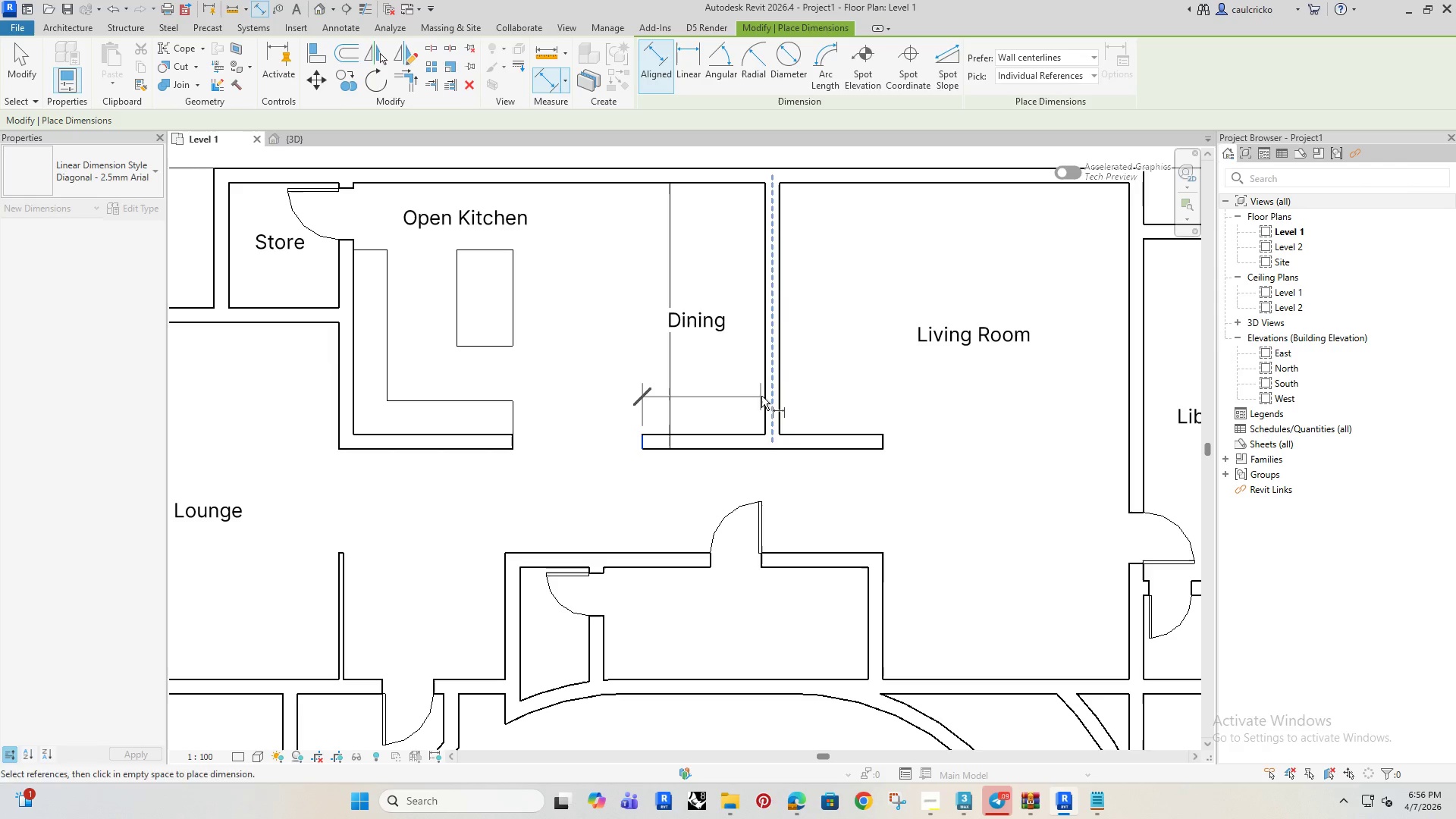 
left_click([761, 396])
 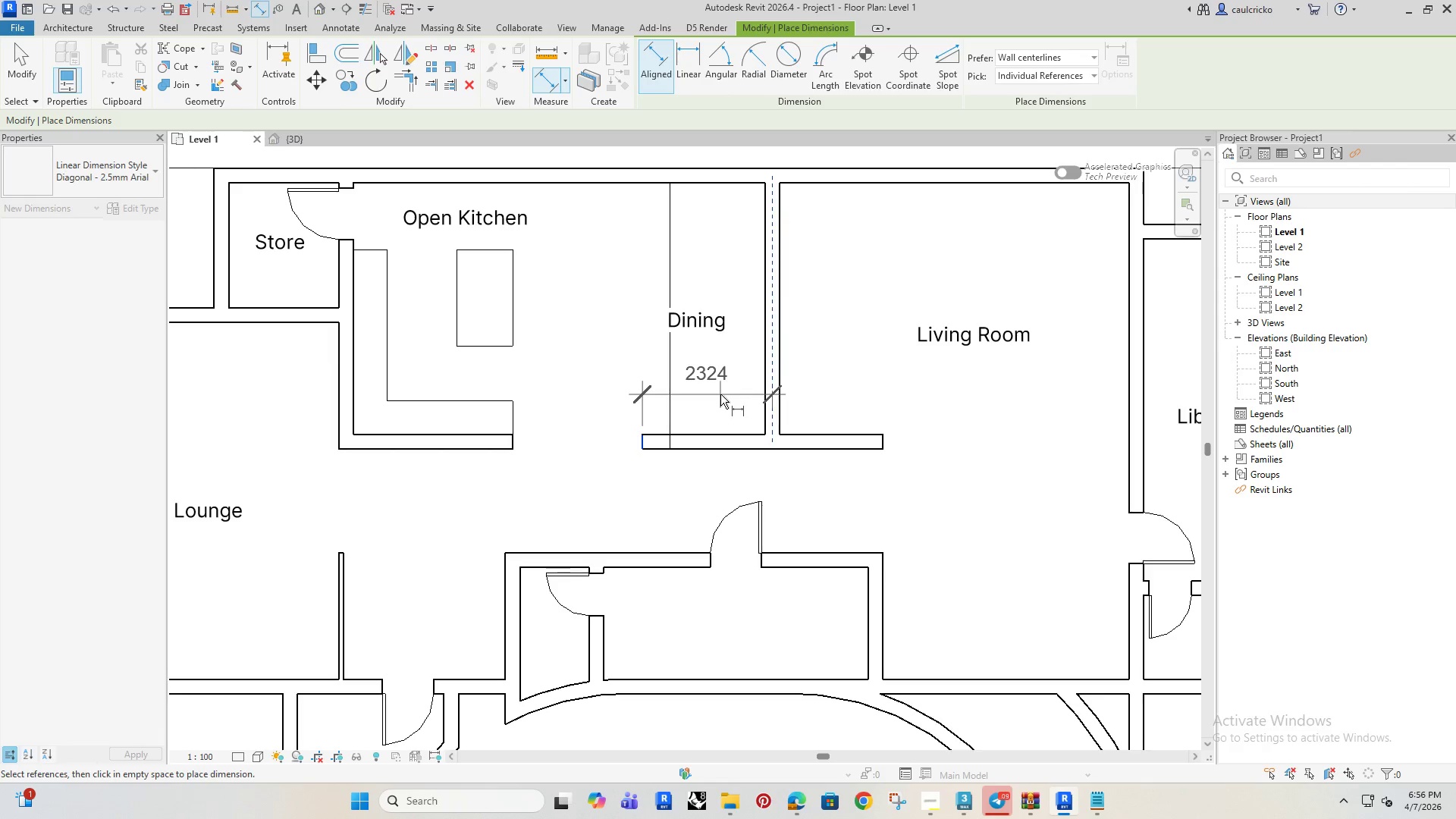 
key(Escape)
 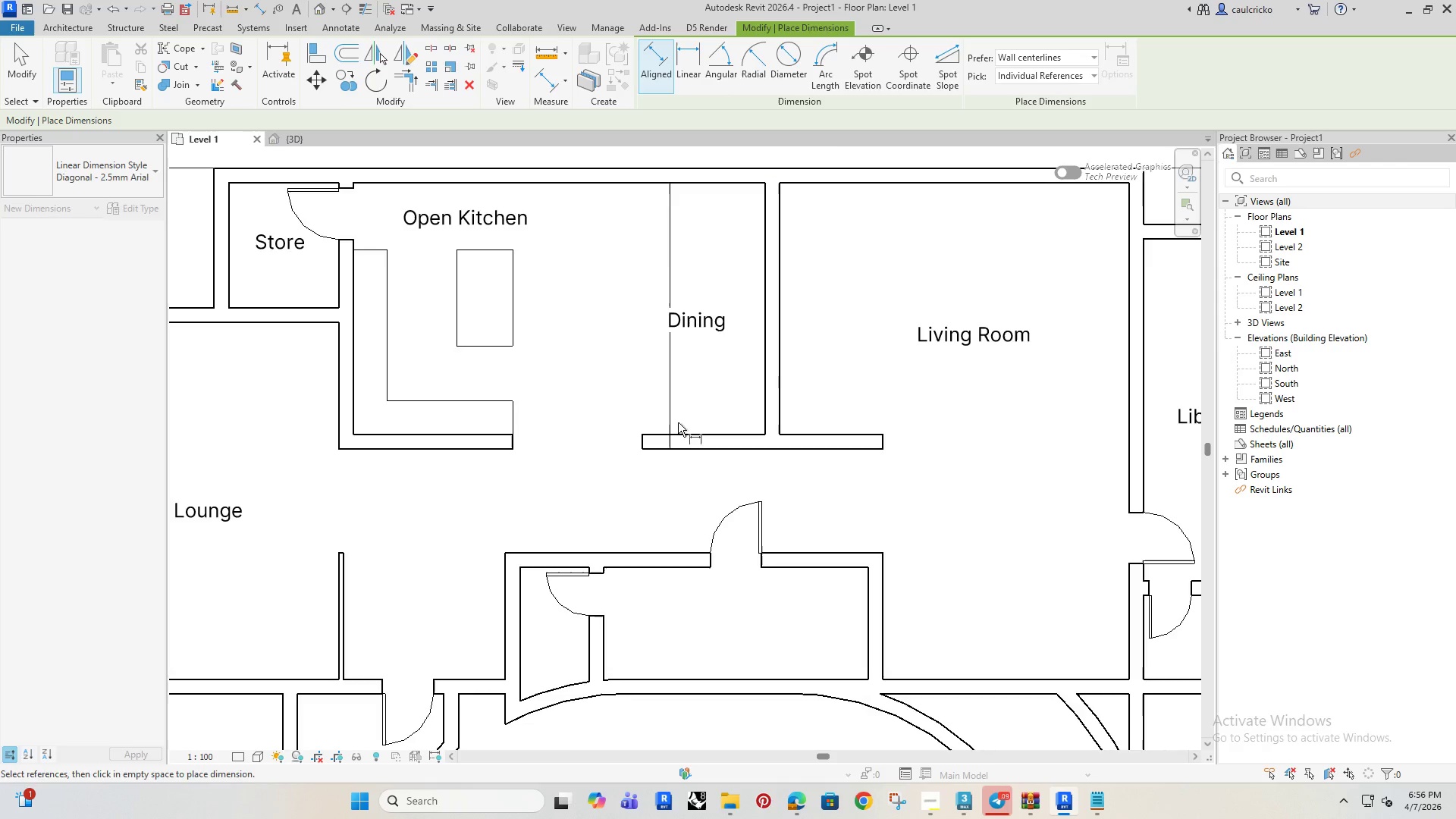 
scroll: coordinate [667, 421], scroll_direction: up, amount: 4.0
 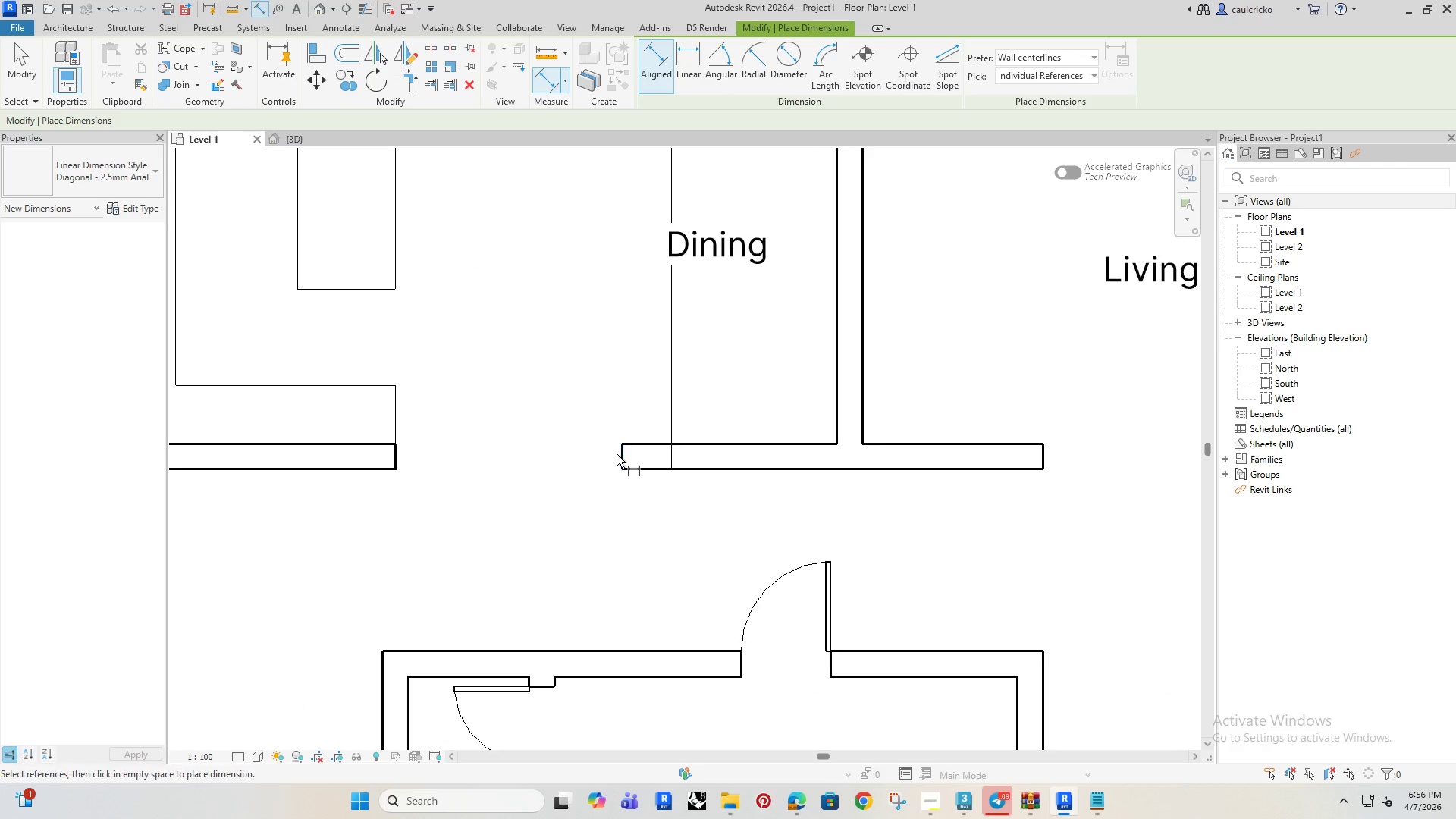 
left_click([617, 454])
 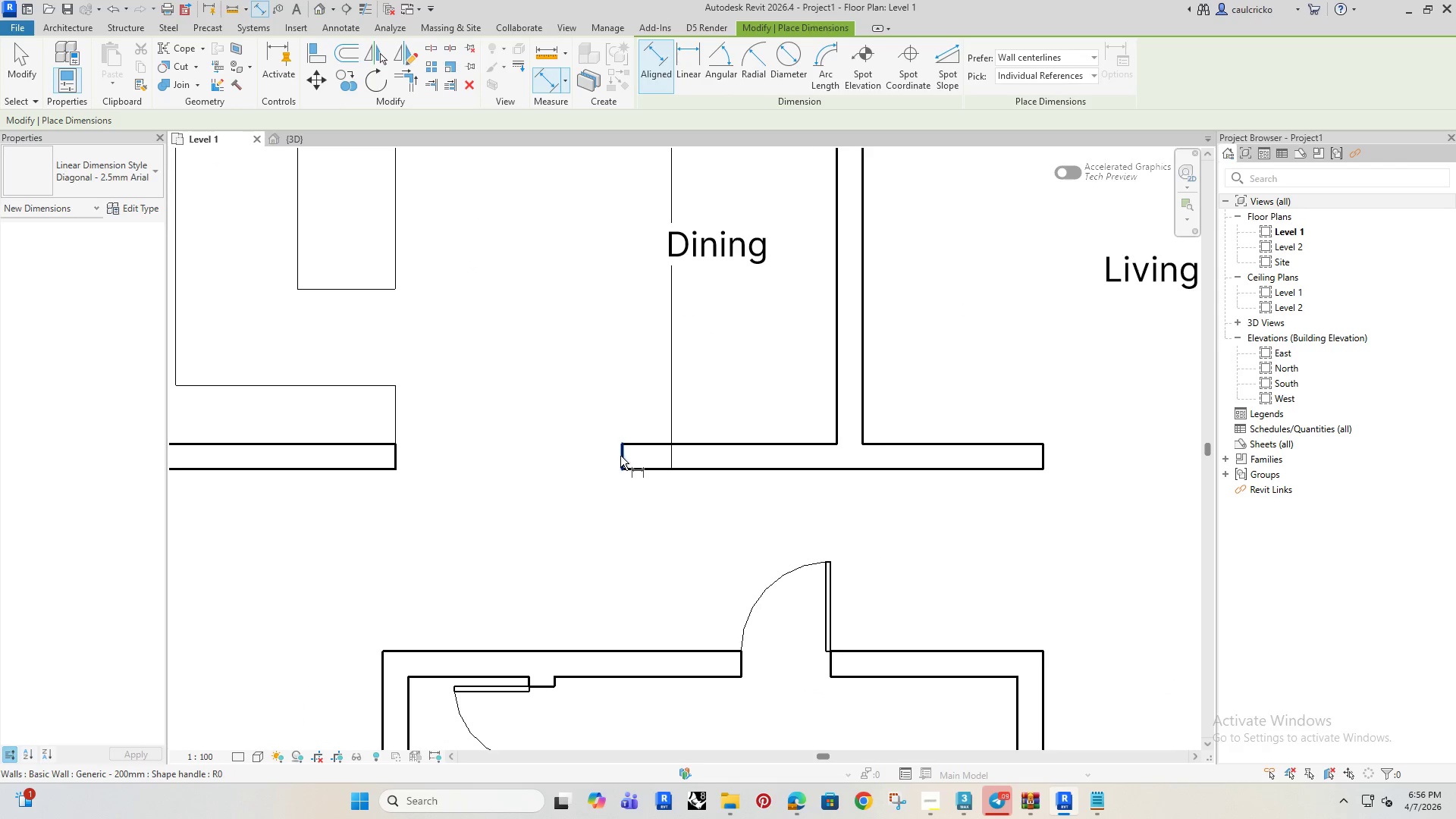 
left_click([622, 456])
 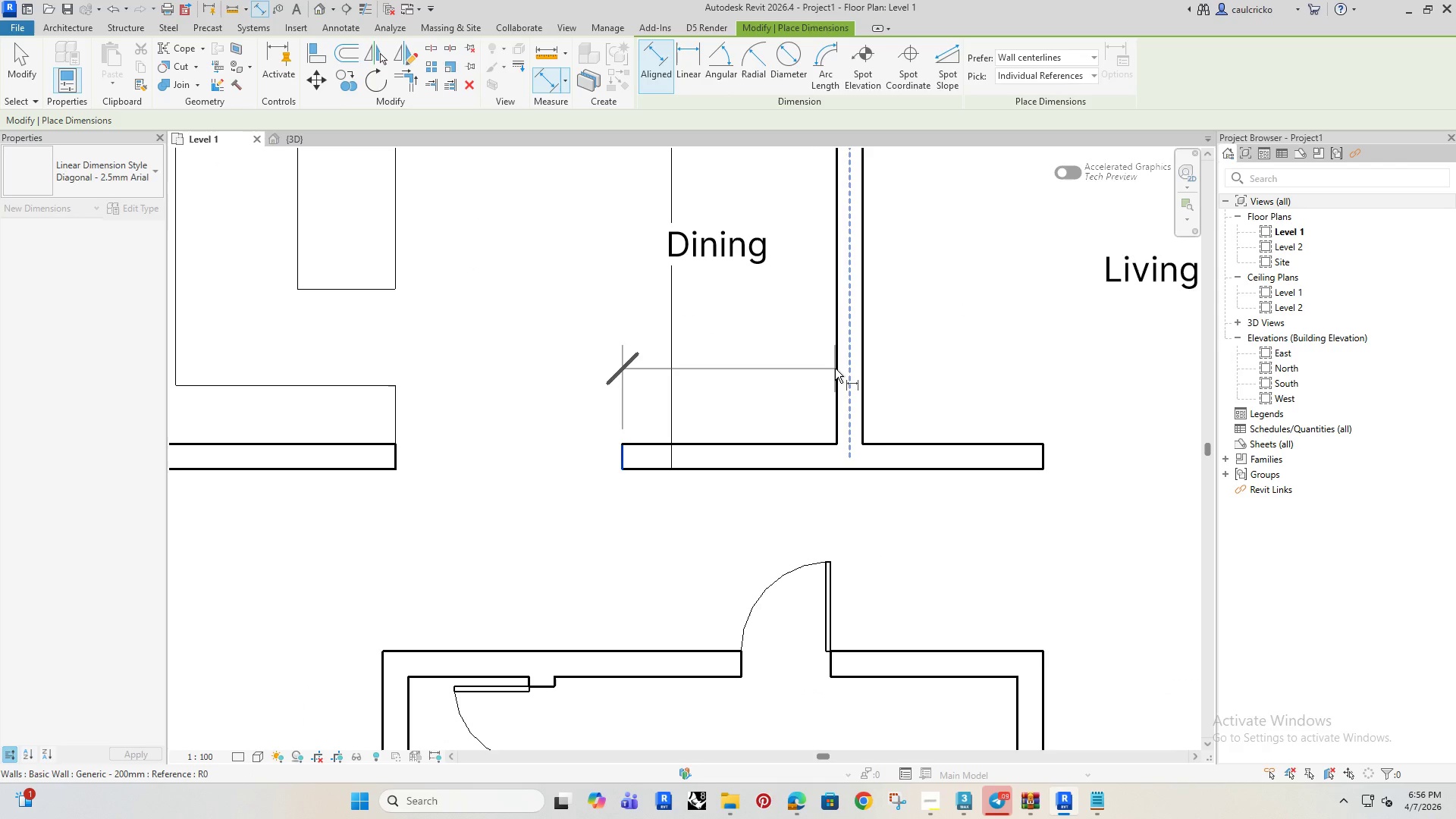 
key(Tab)
 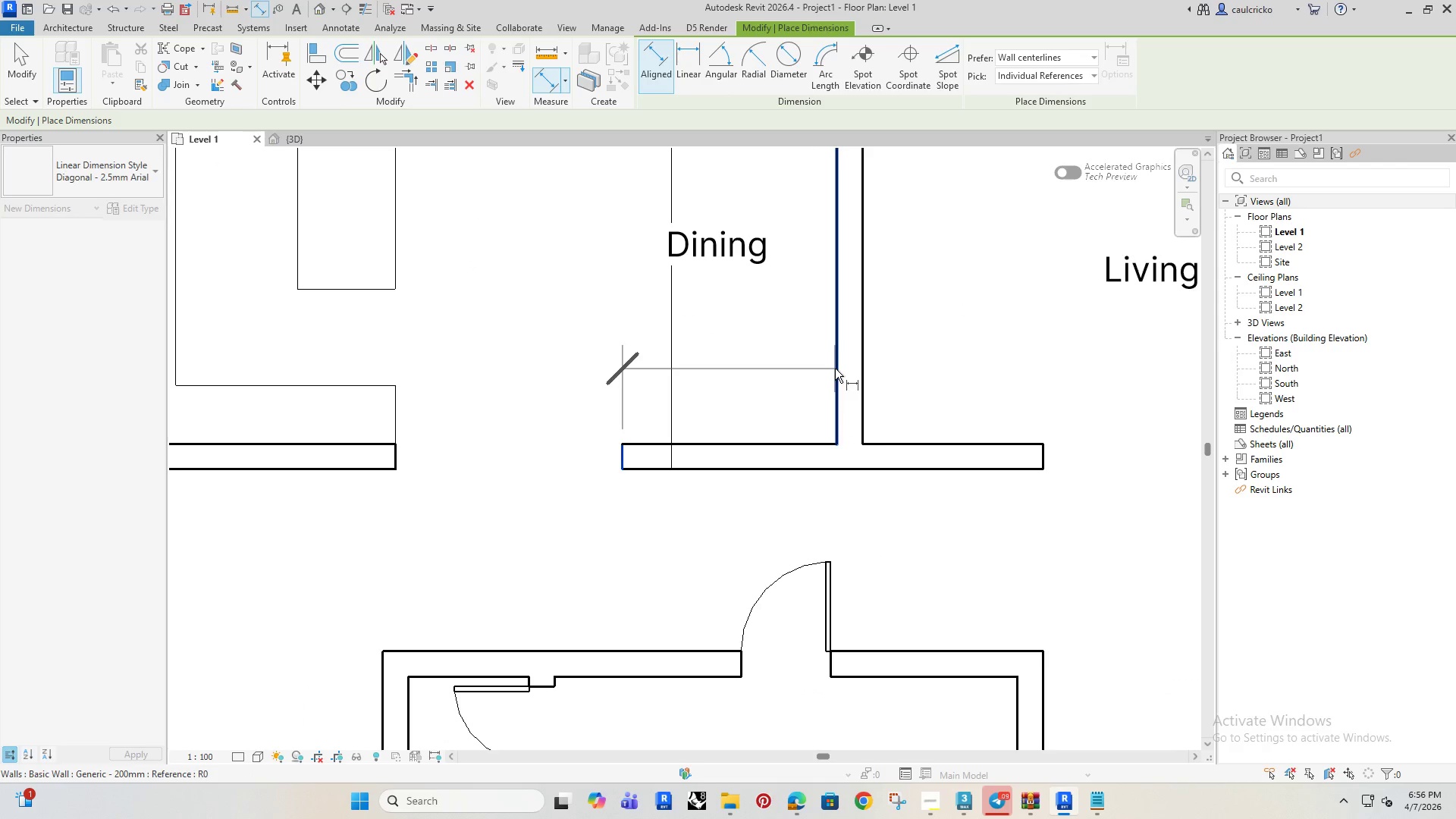 
key(Tab)
 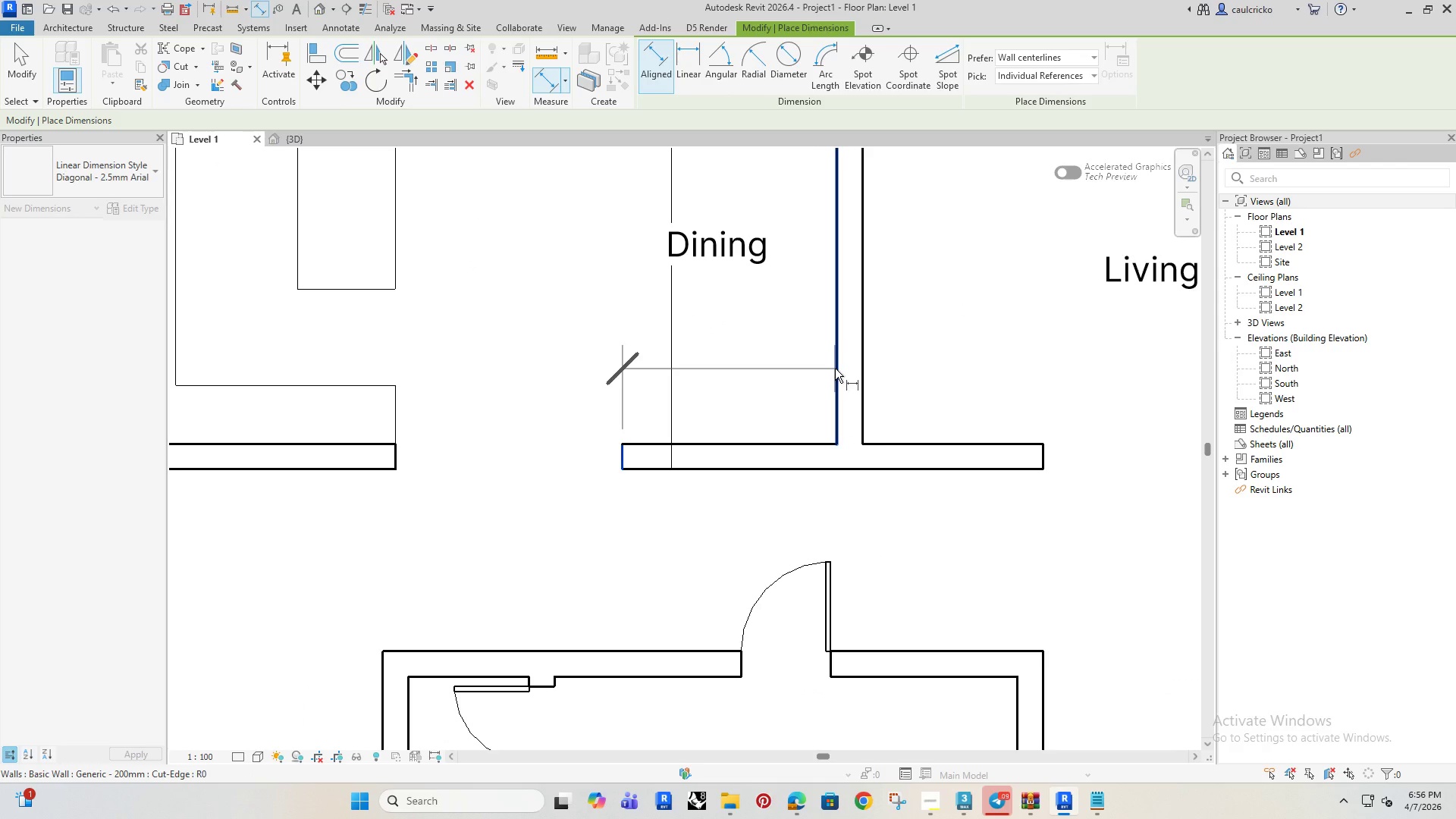 
left_click([835, 369])
 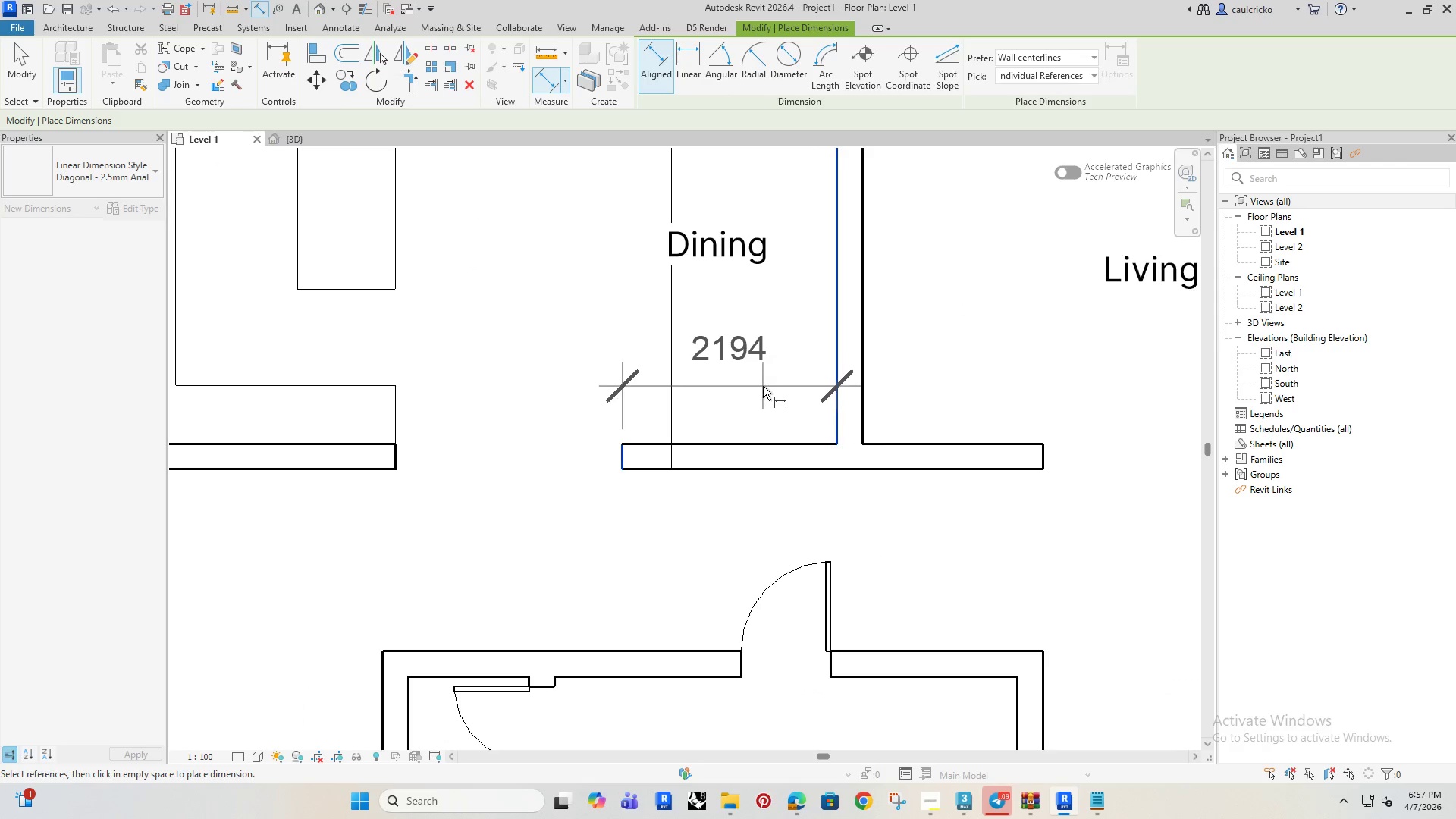 
left_click([763, 386])
 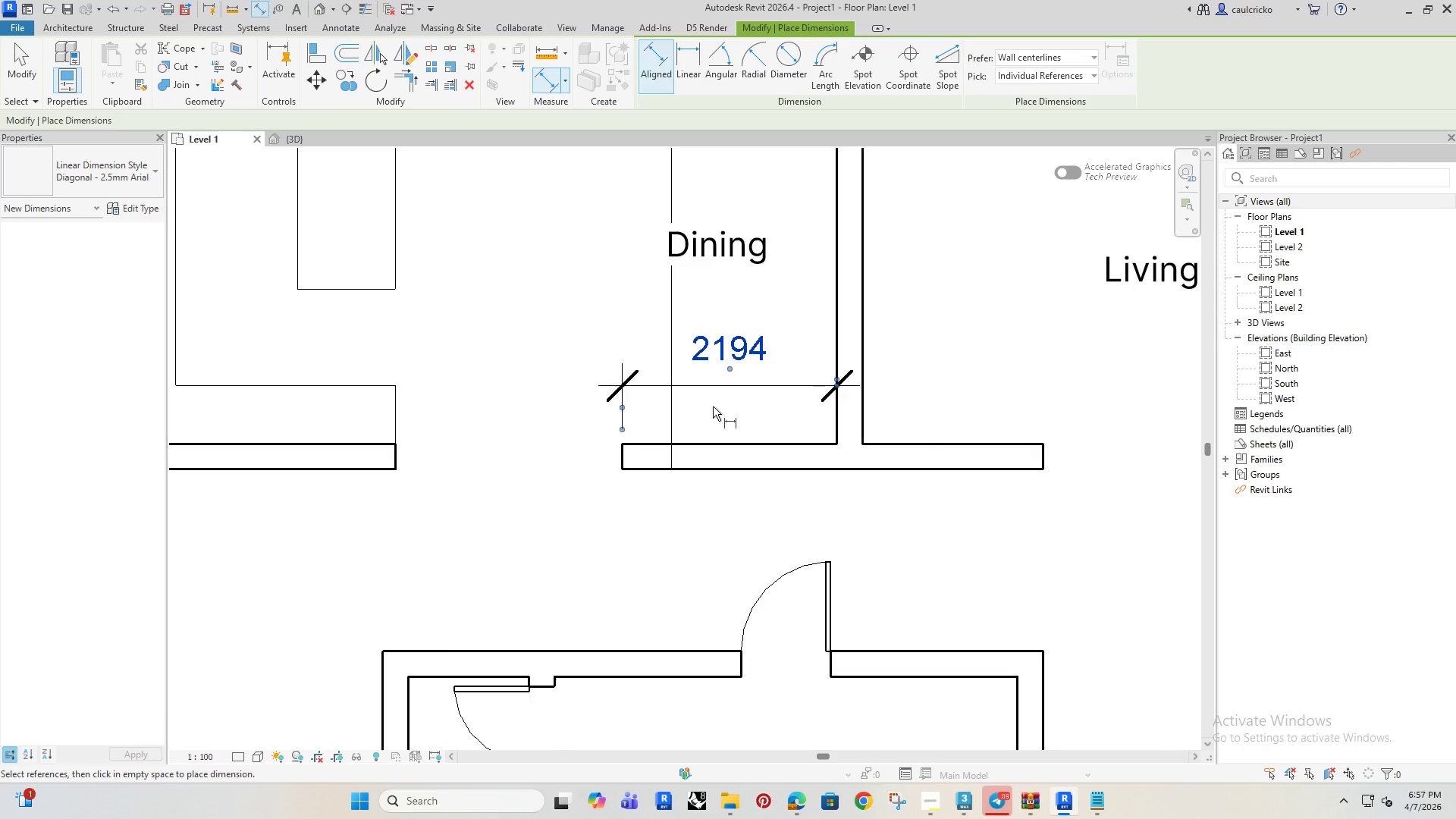 
scroll: coordinate [711, 413], scroll_direction: down, amount: 4.0
 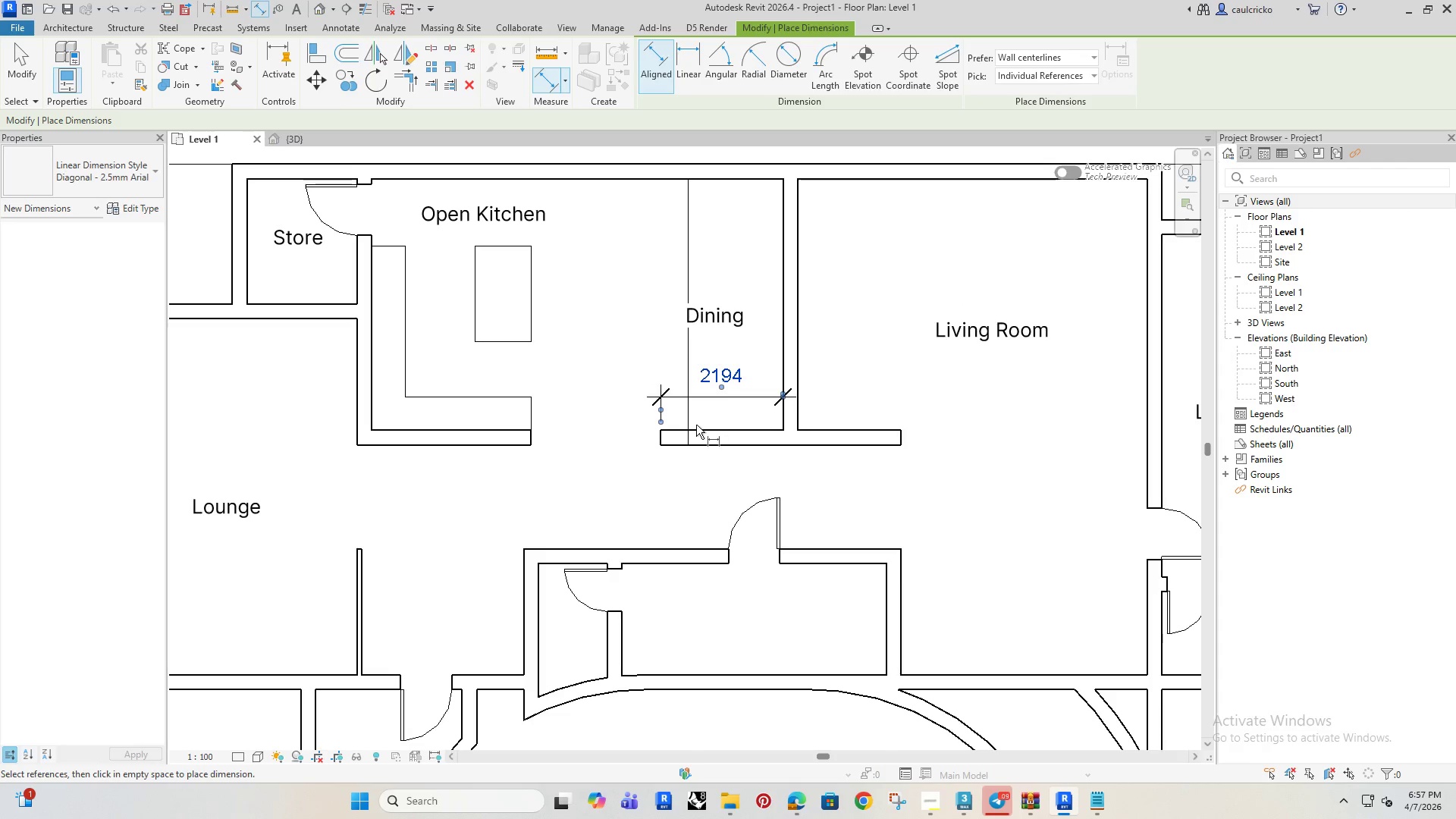 
key(Escape)
 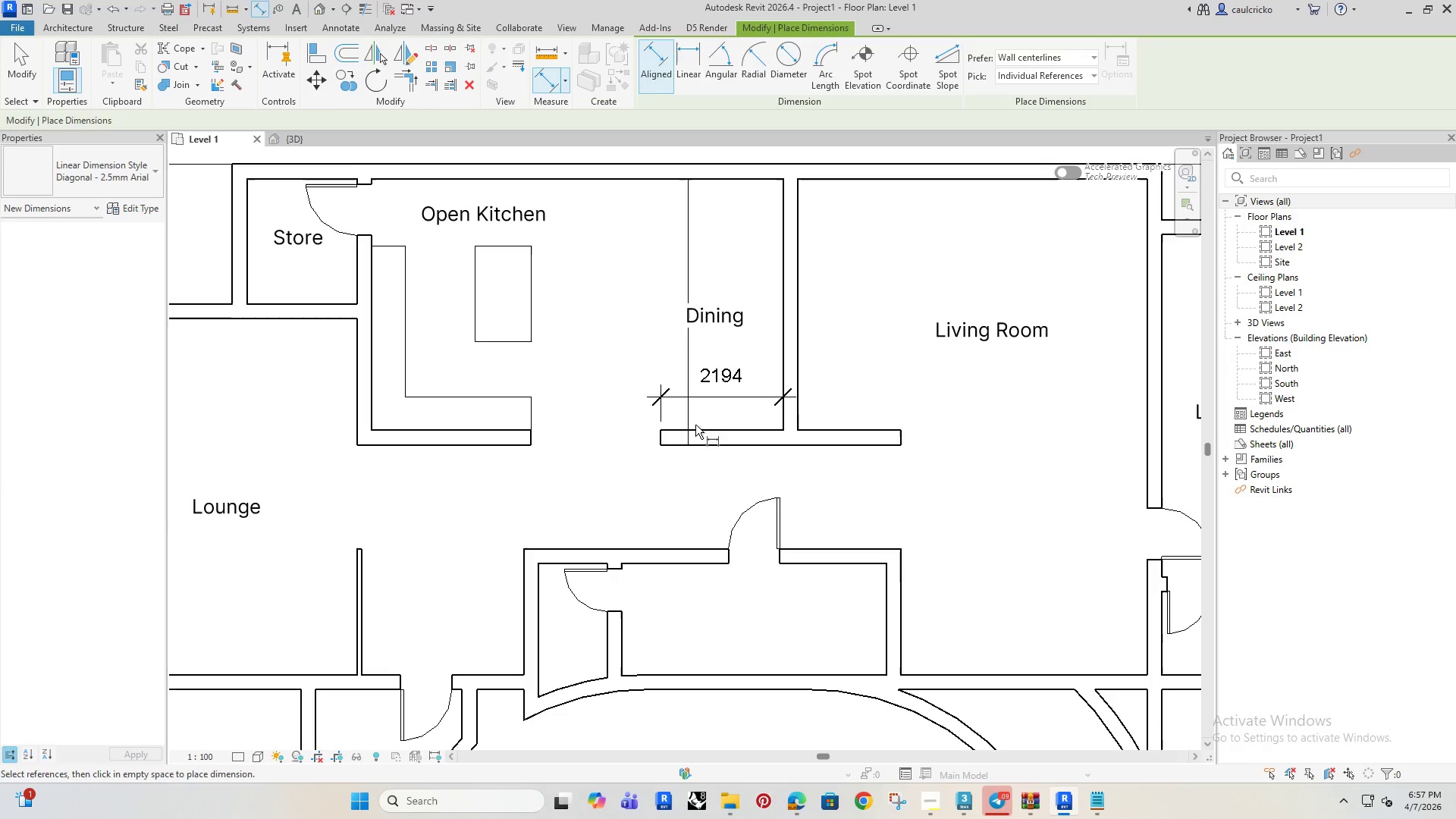 
key(Escape)
 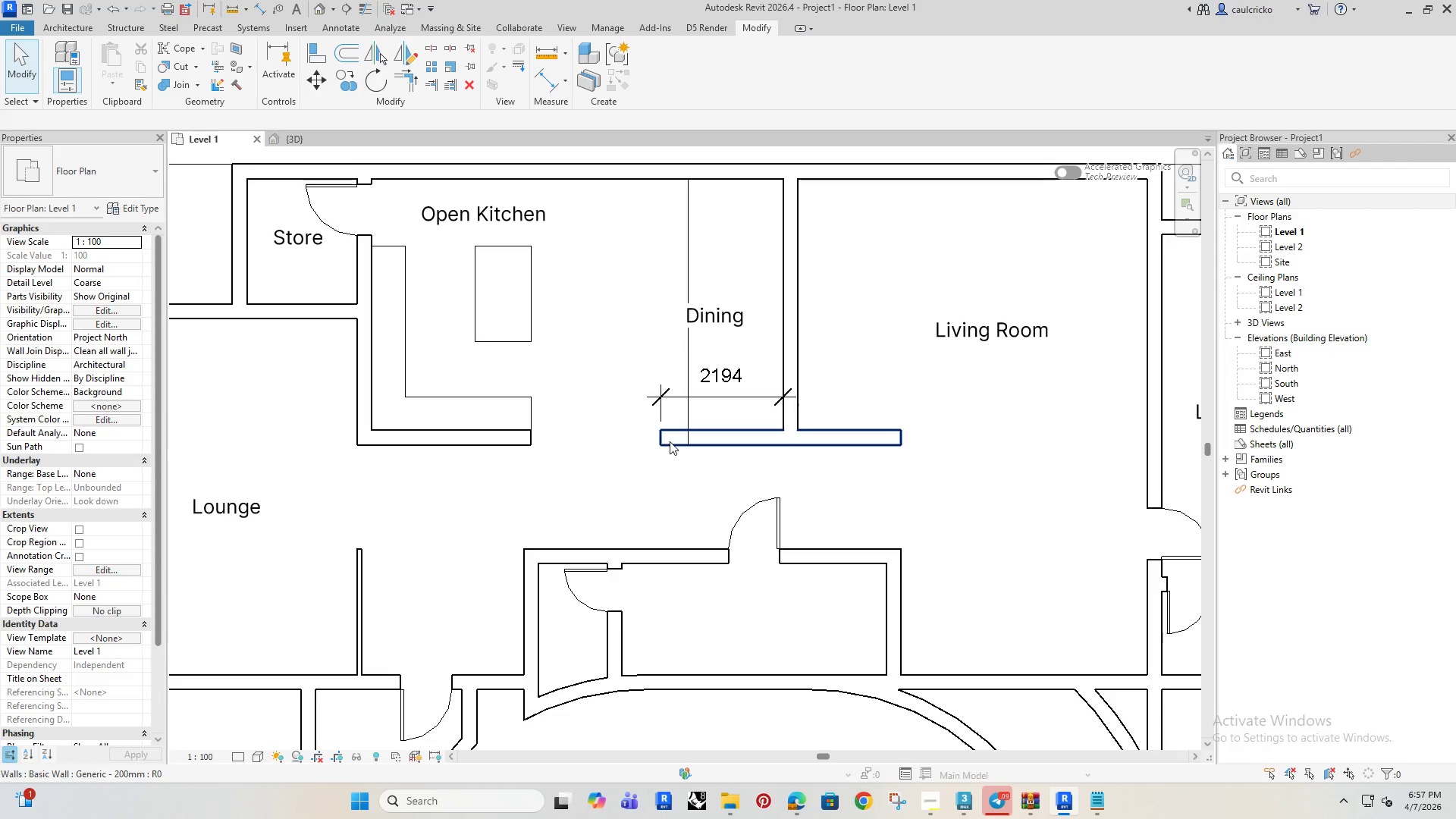 
left_click([670, 441])
 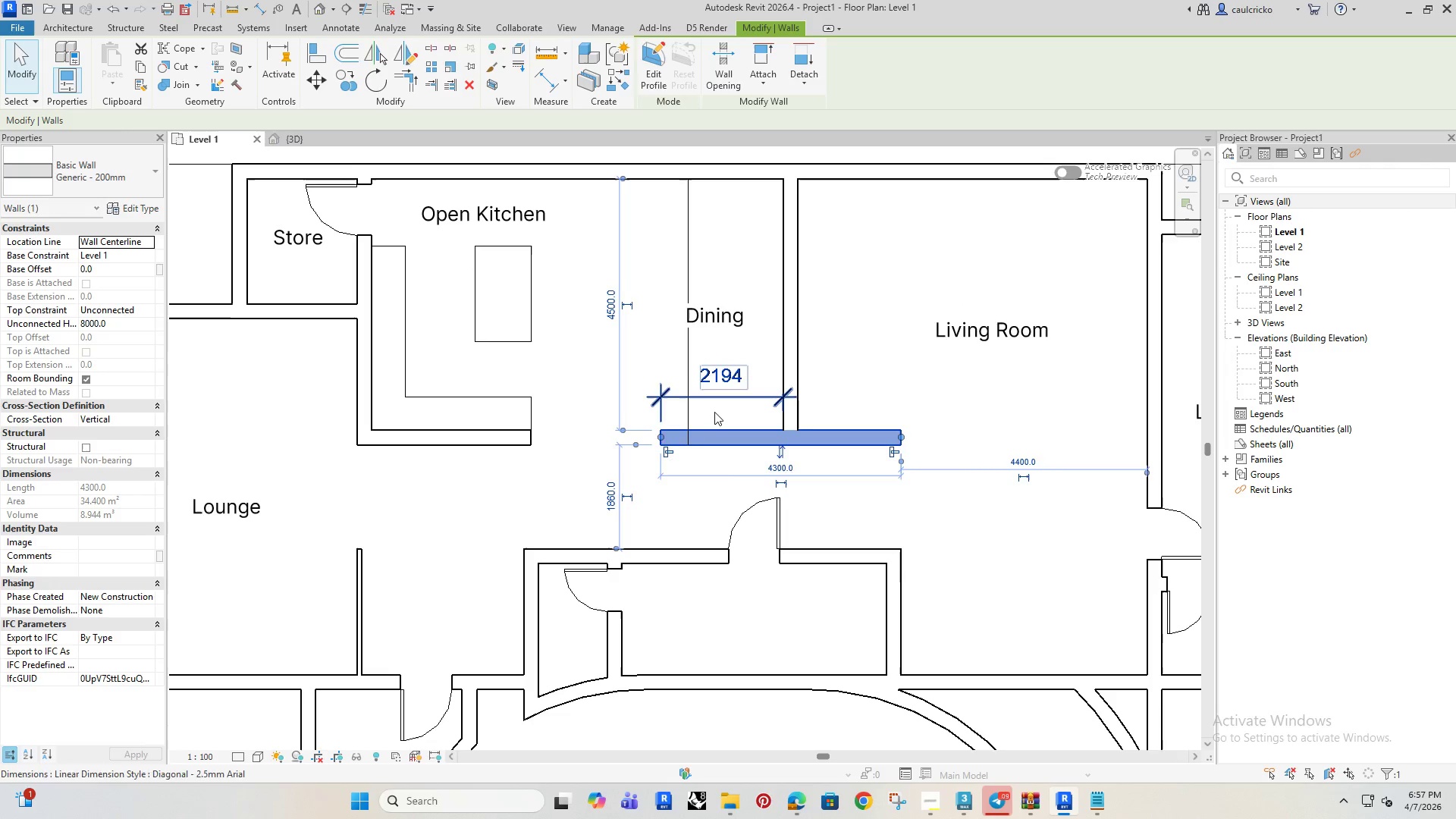 
left_click([715, 413])
 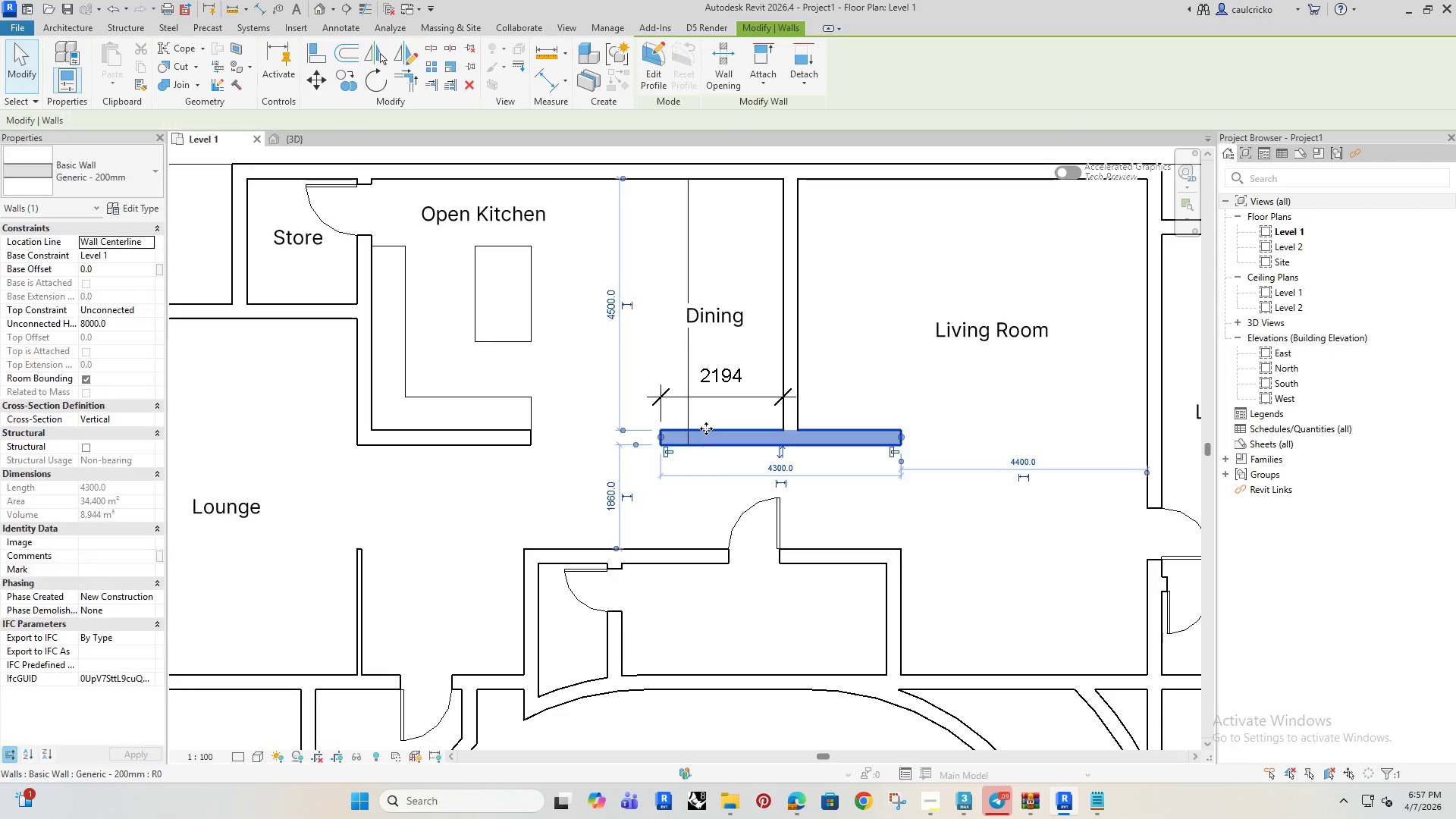 
scroll: coordinate [714, 419], scroll_direction: up, amount: 5.0
 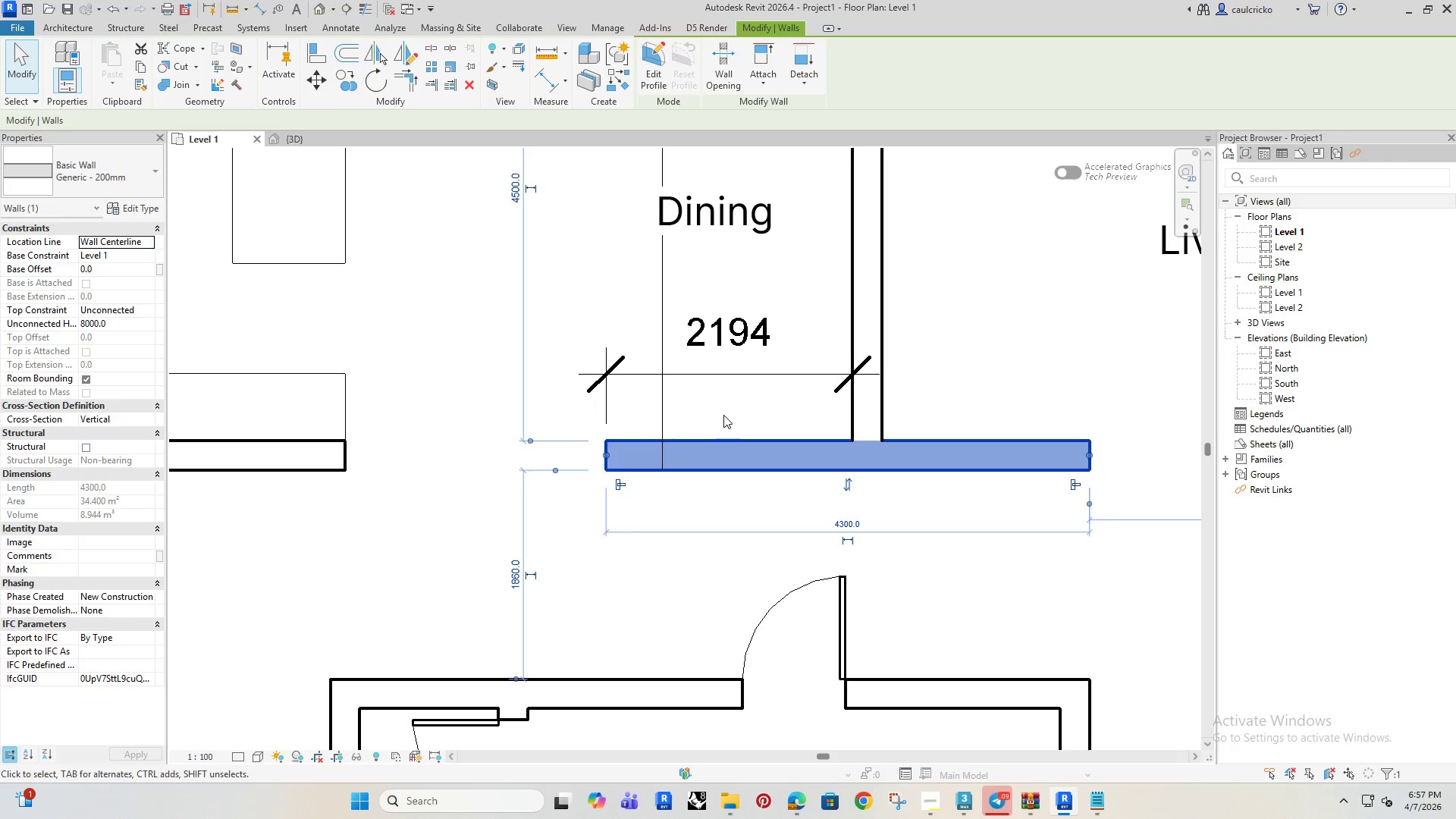 
left_click([723, 415])
 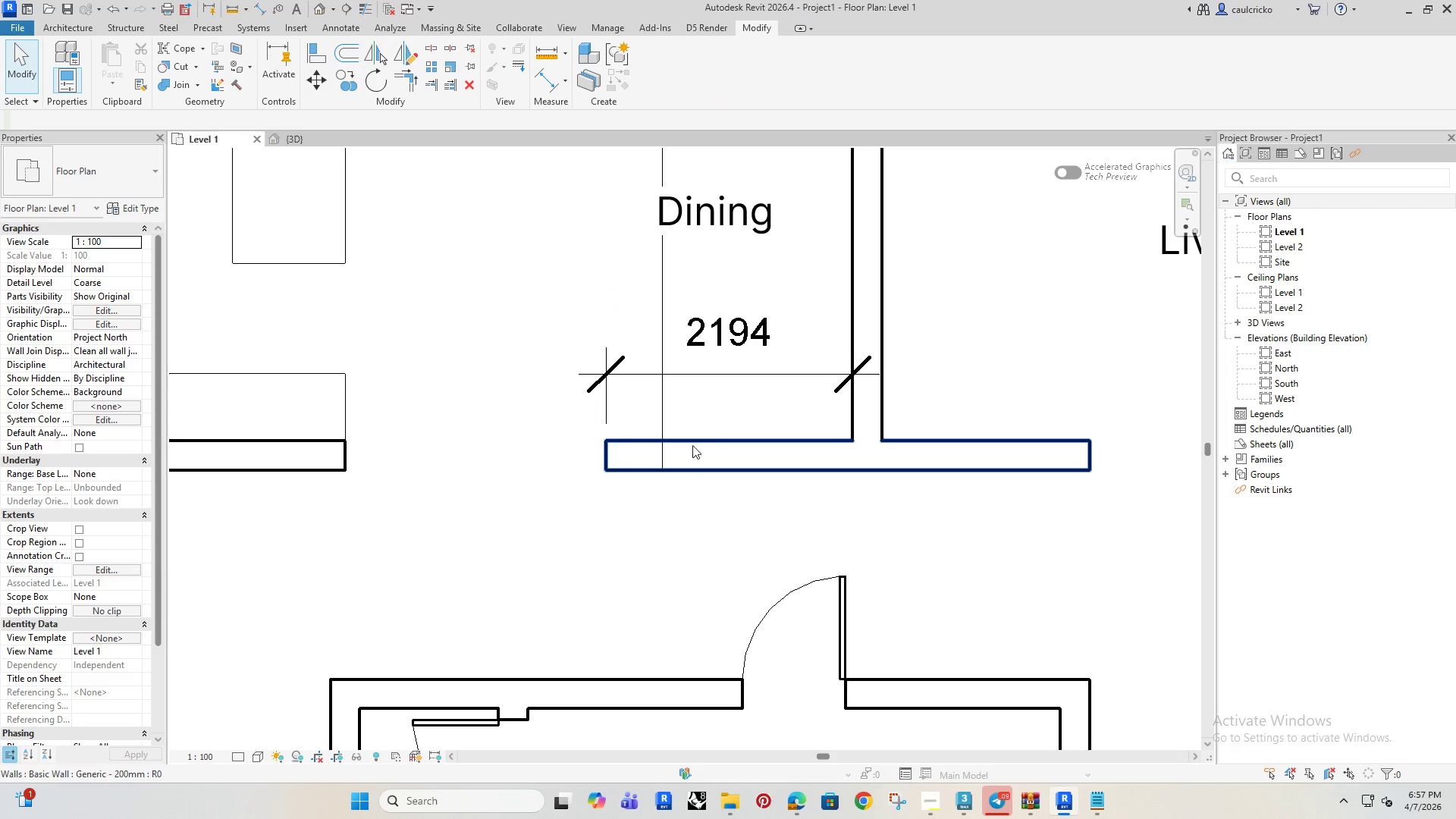 
left_click([610, 438])
 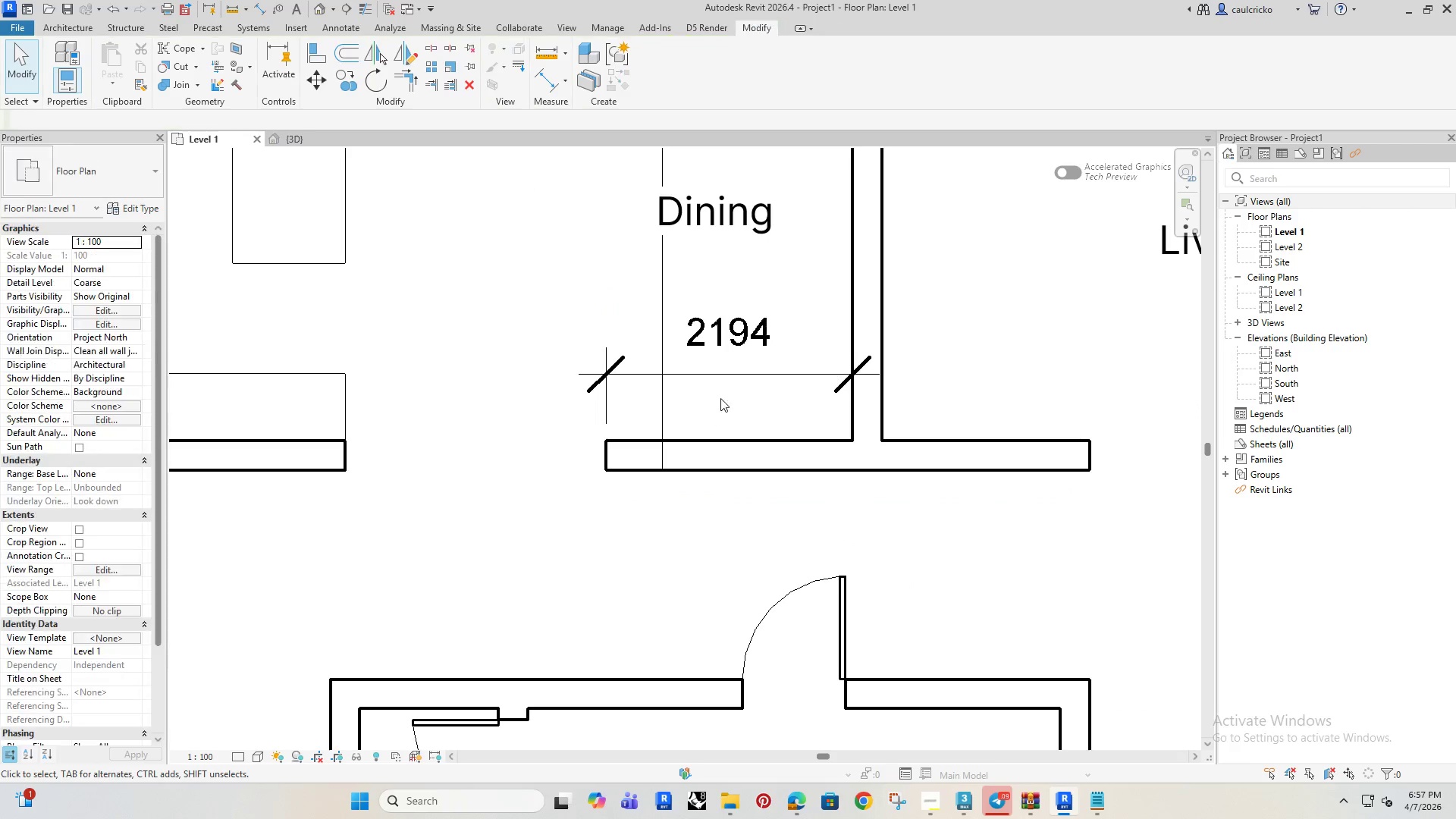 
left_click([733, 370])
 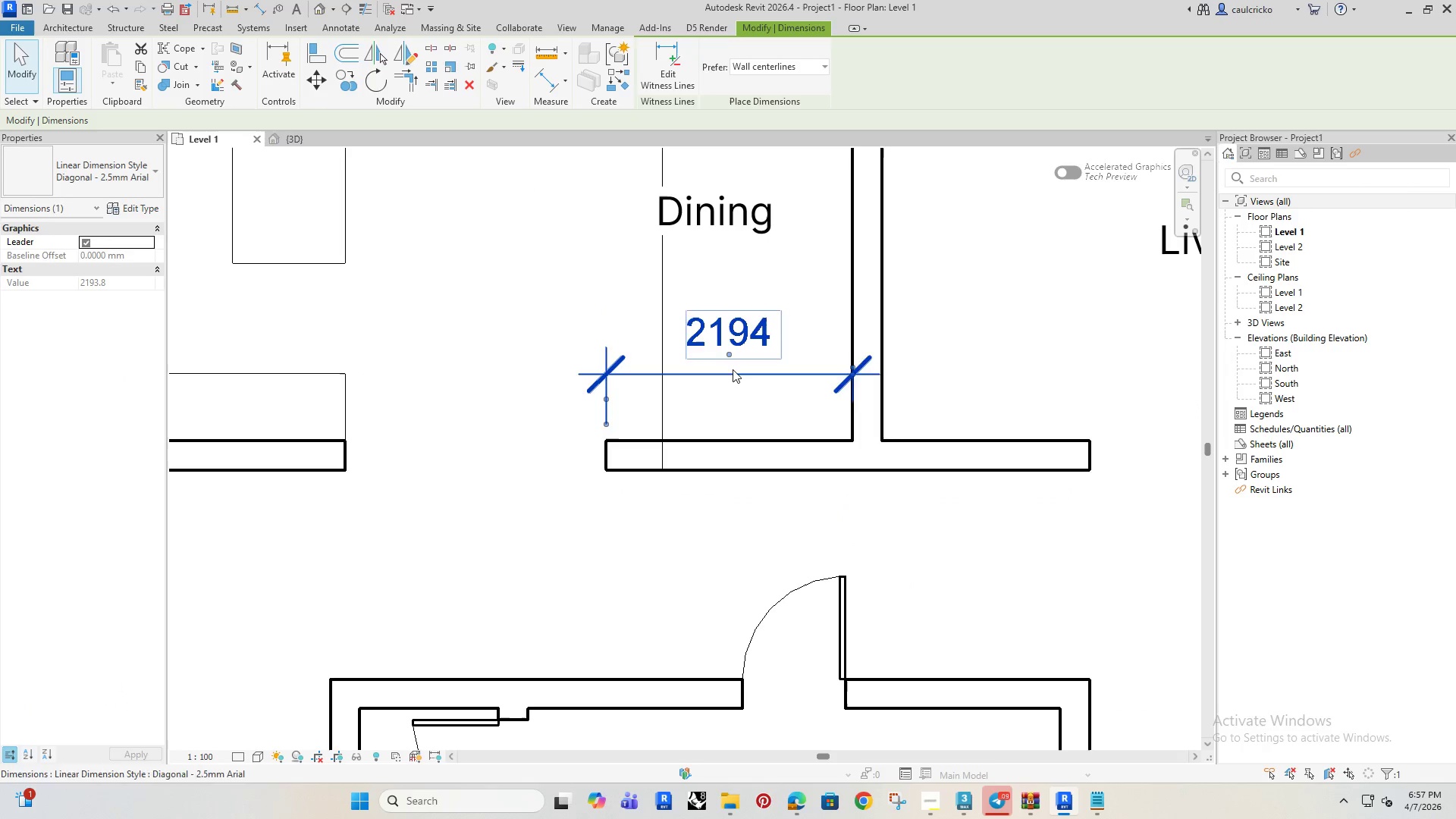 
key(Delete)
 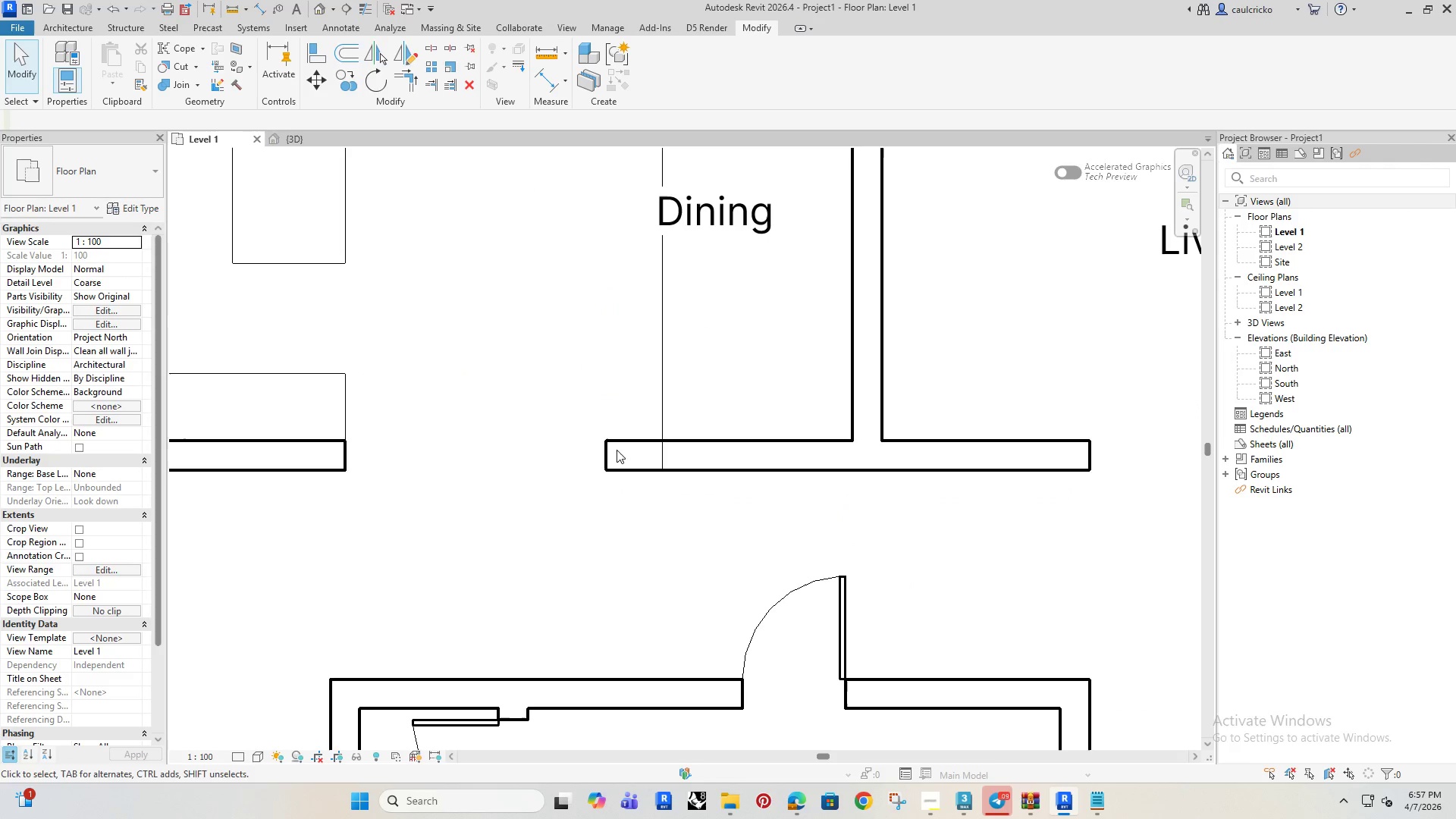 
left_click([613, 452])
 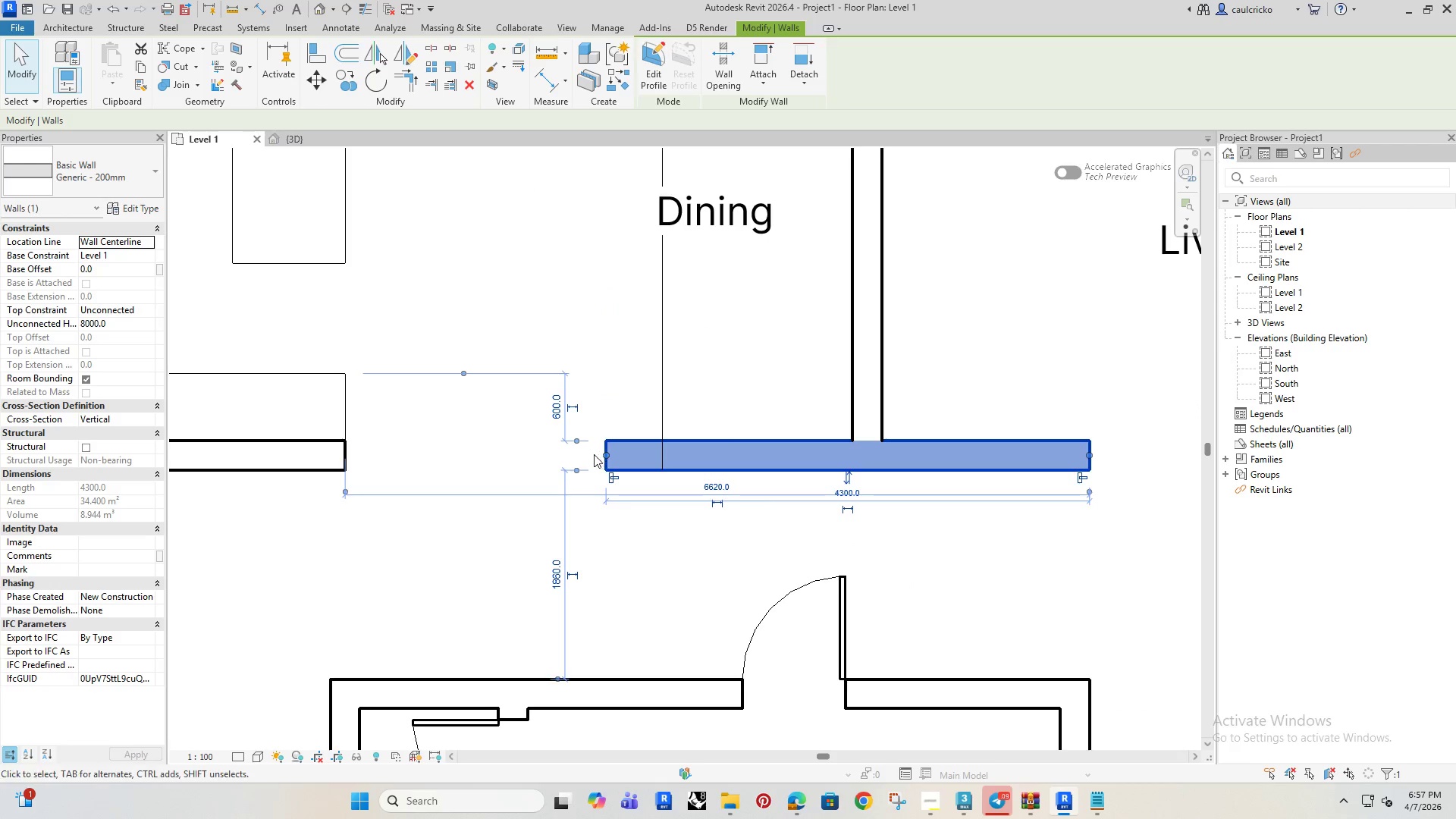 
scroll: coordinate [603, 425], scroll_direction: down, amount: 4.0
 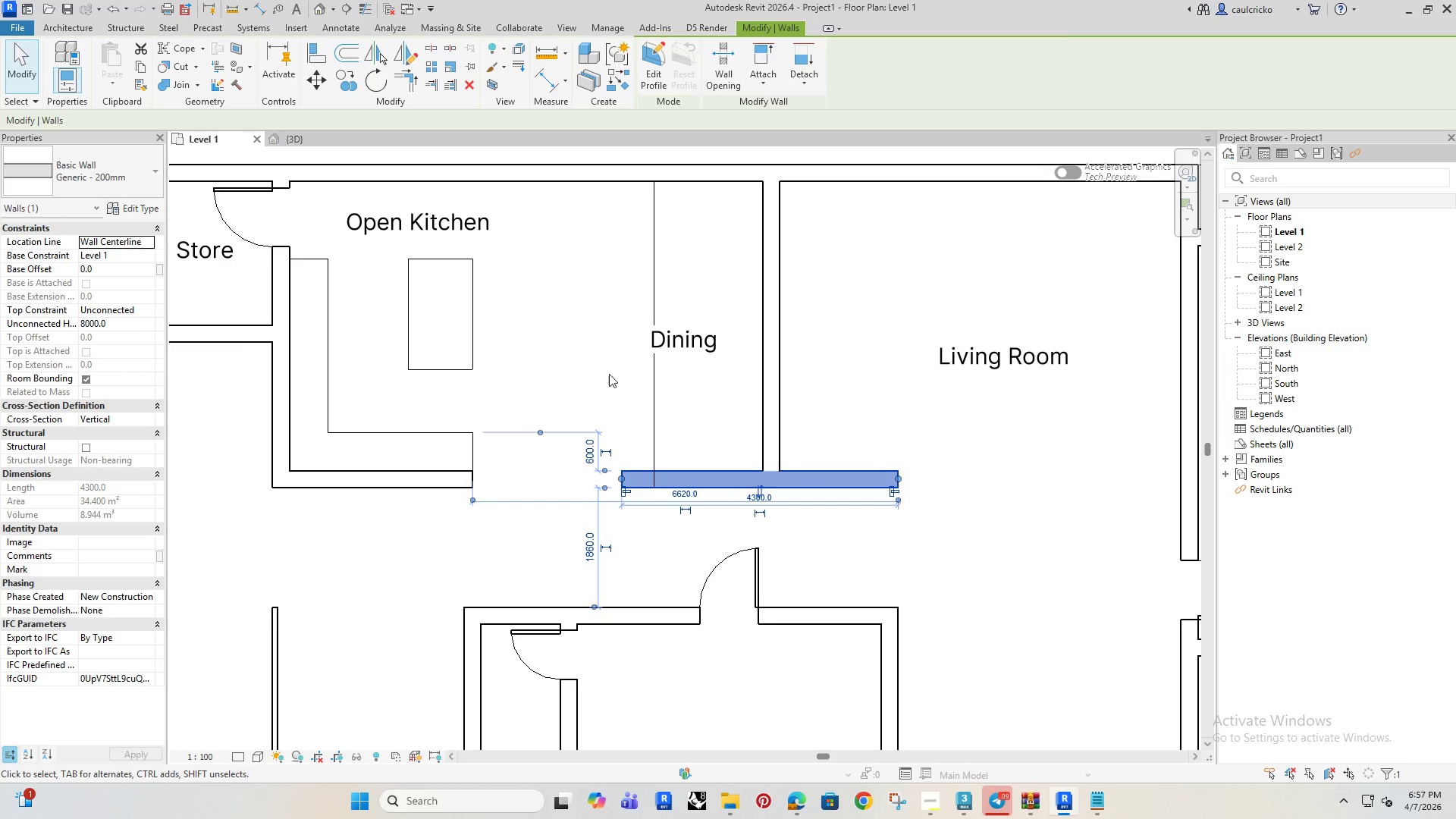 
left_click([604, 356])
 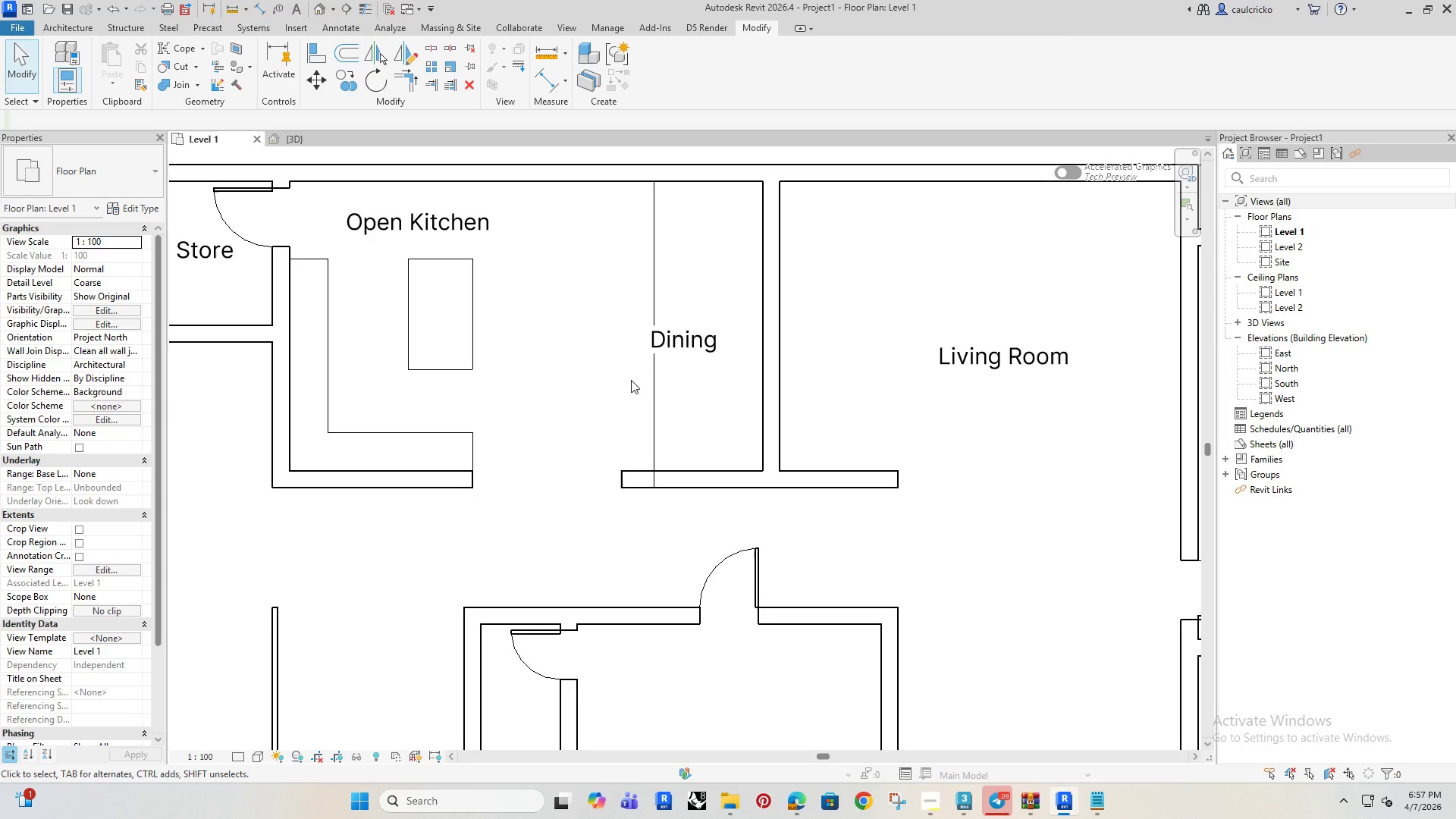 
type(al)
 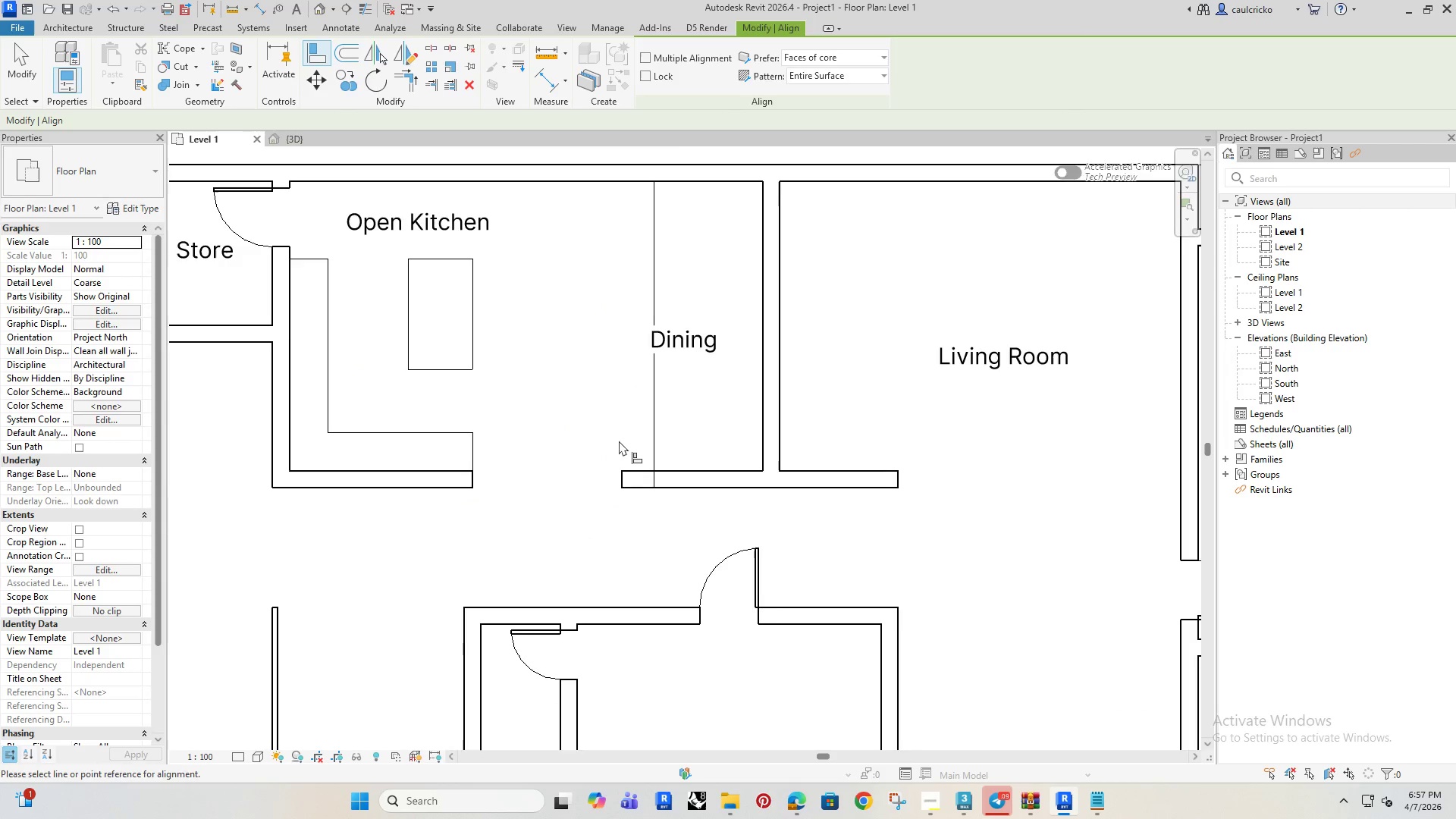 
scroll: coordinate [613, 456], scroll_direction: up, amount: 4.0
 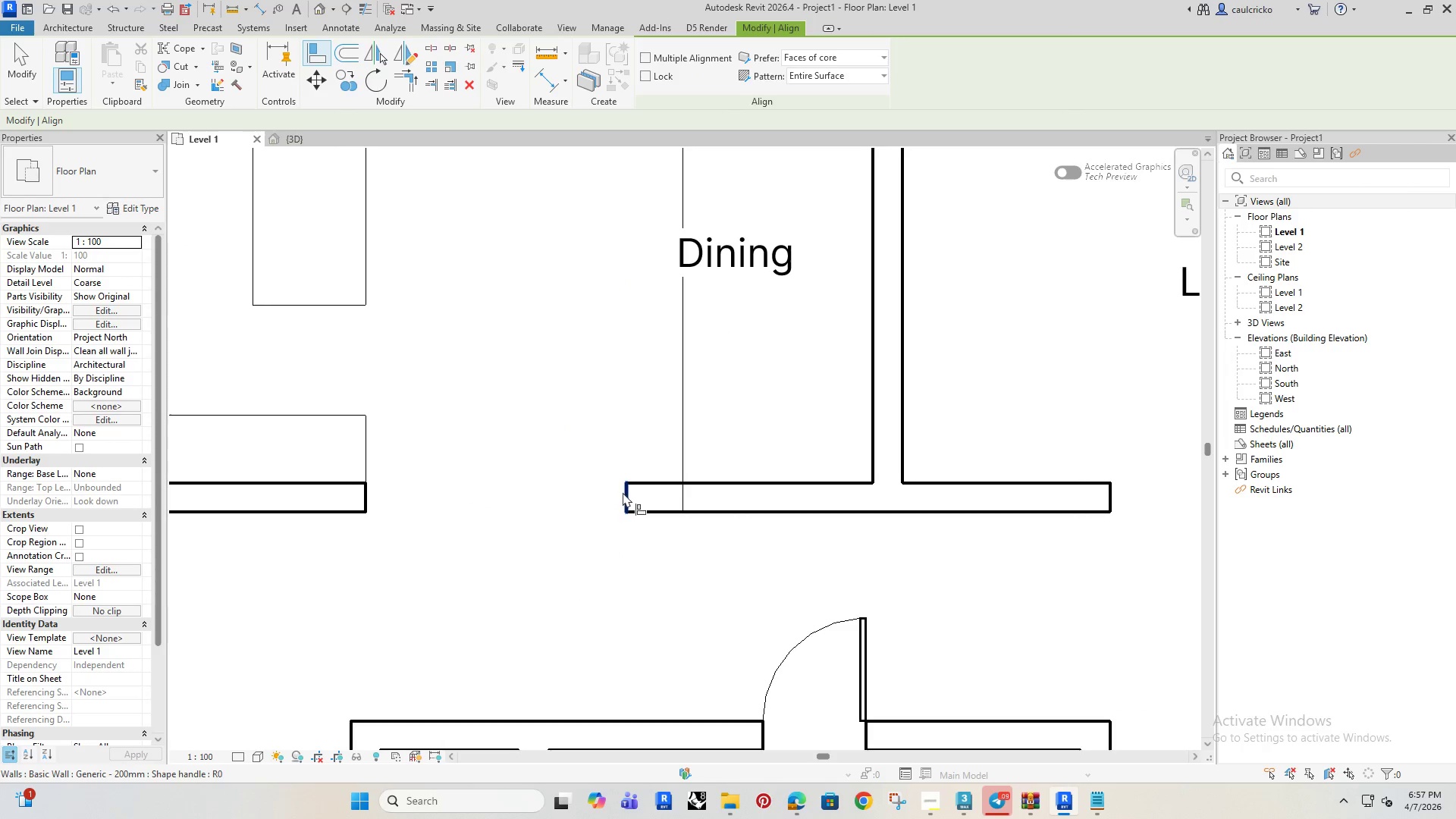 
left_click([625, 494])
 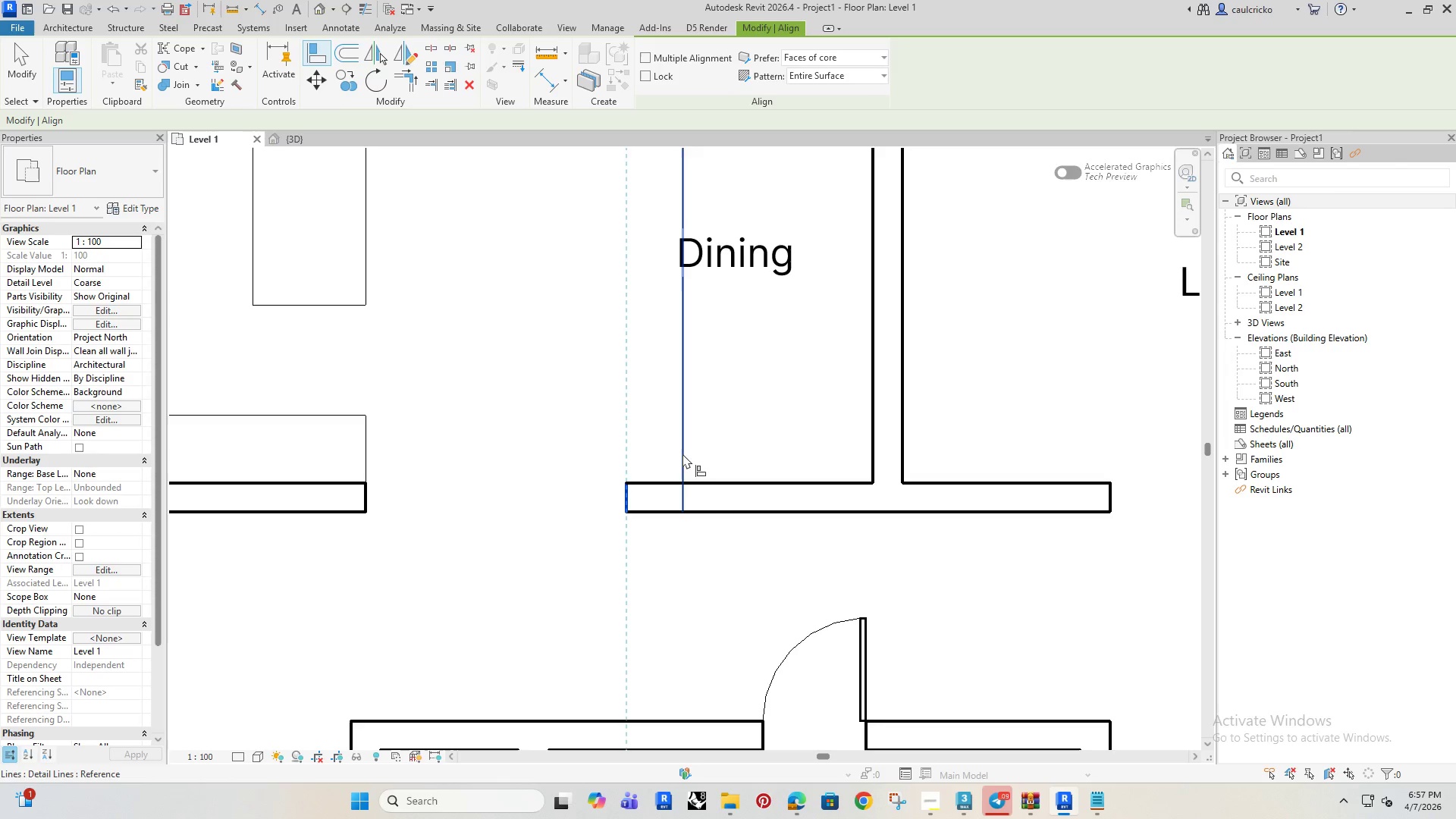 
left_click([682, 453])
 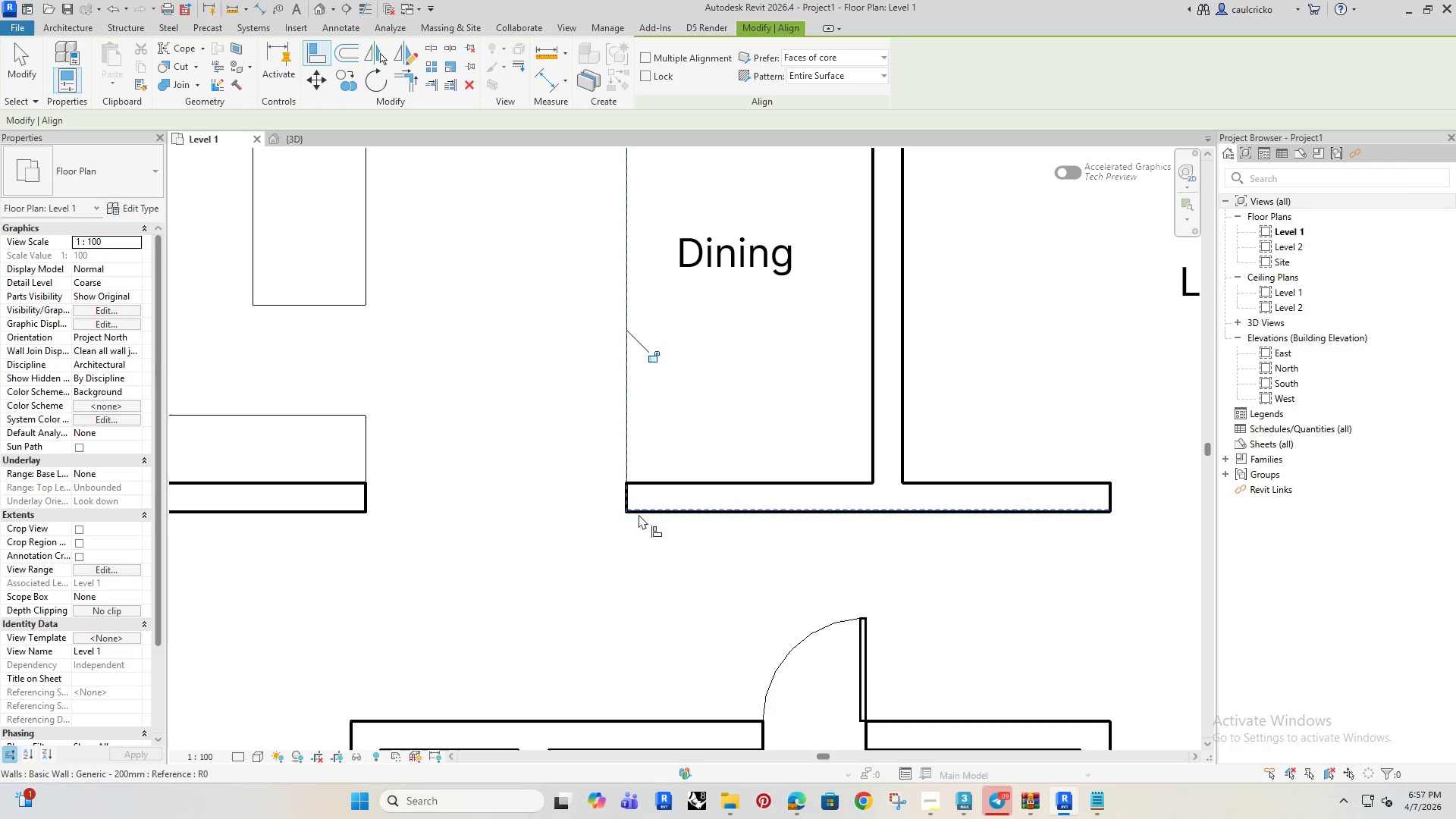 
scroll: coordinate [624, 517], scroll_direction: up, amount: 4.0
 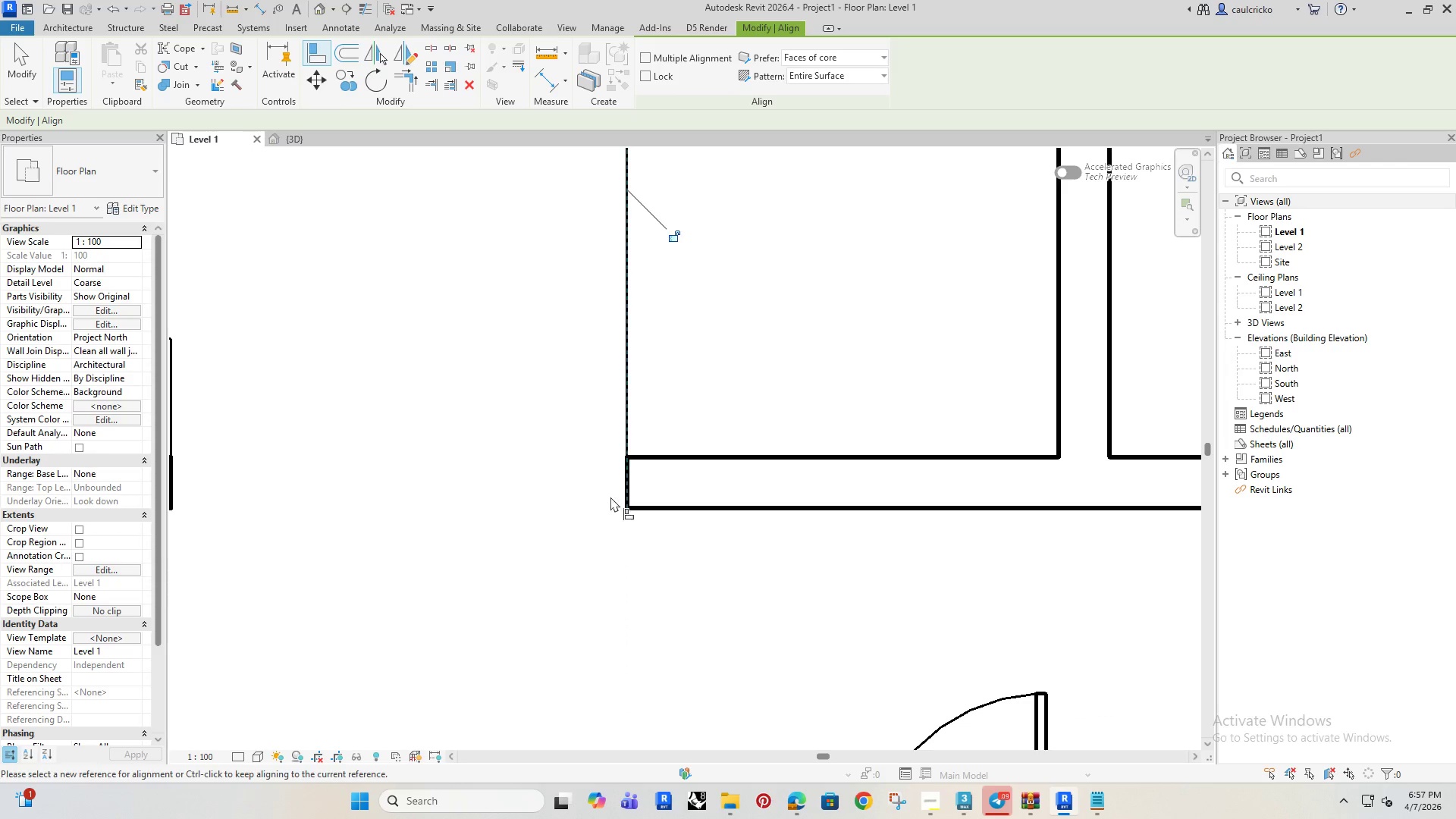 
key(Escape)
 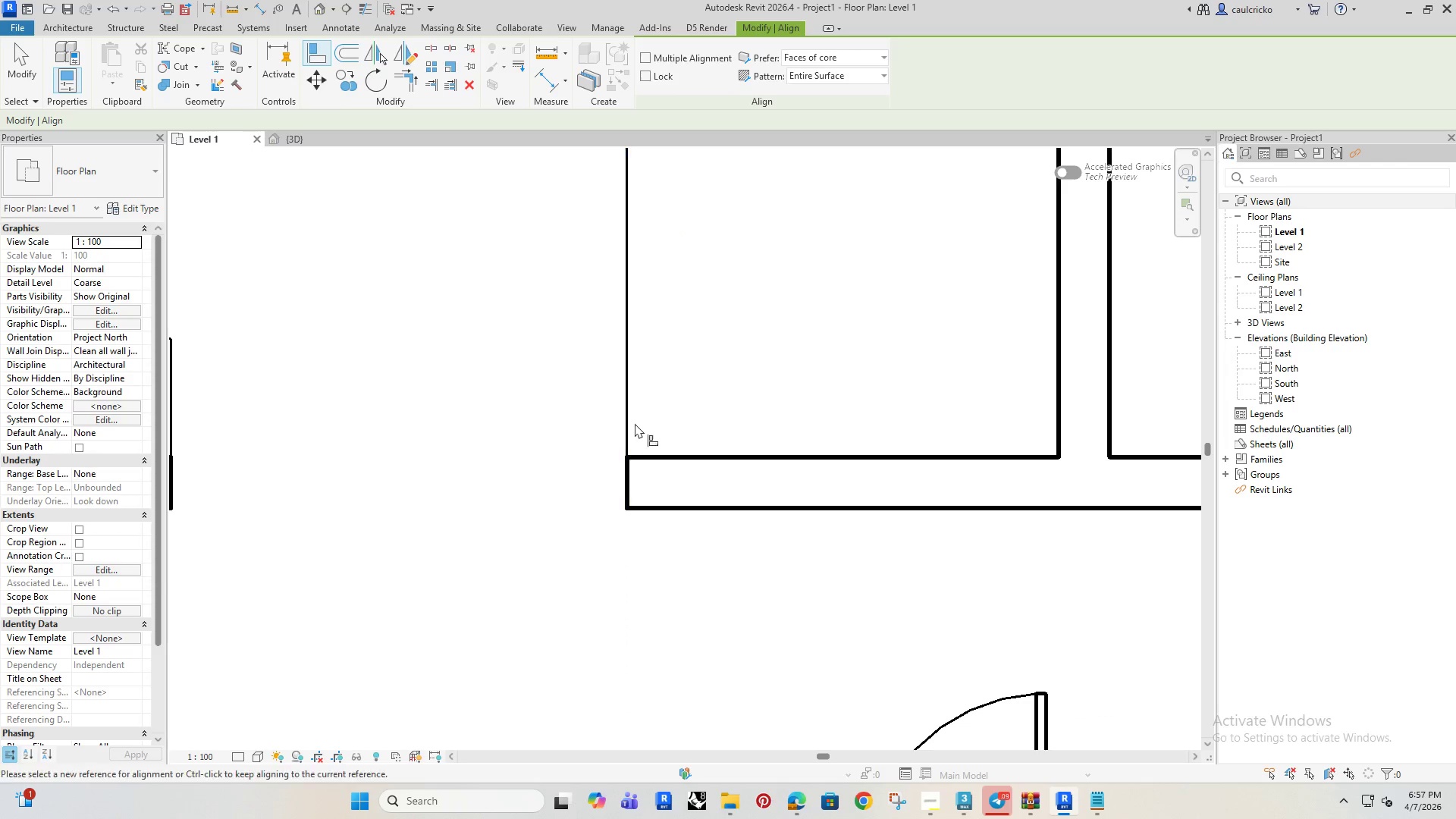 
key(Escape)
 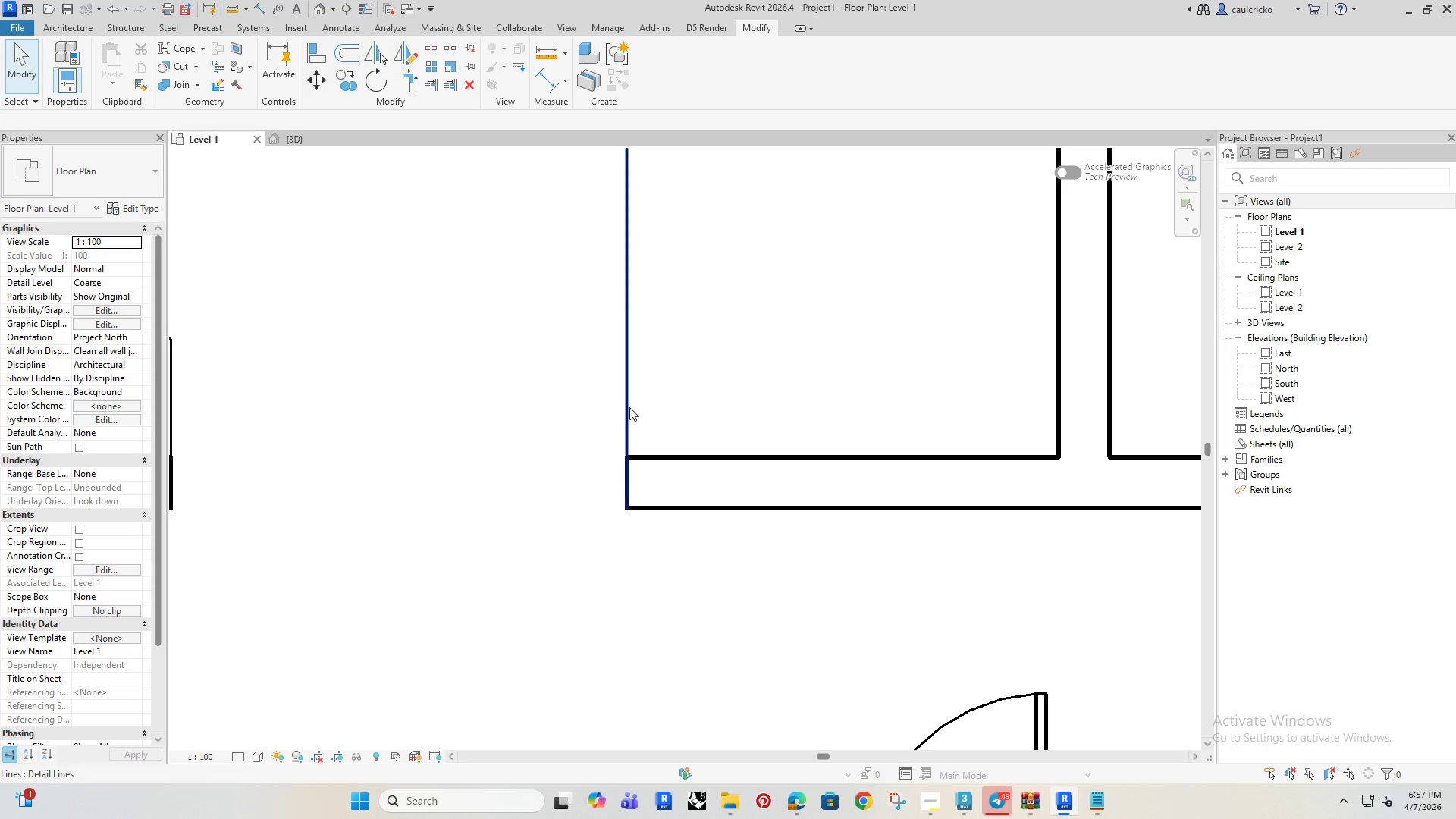 
left_click([629, 406])
 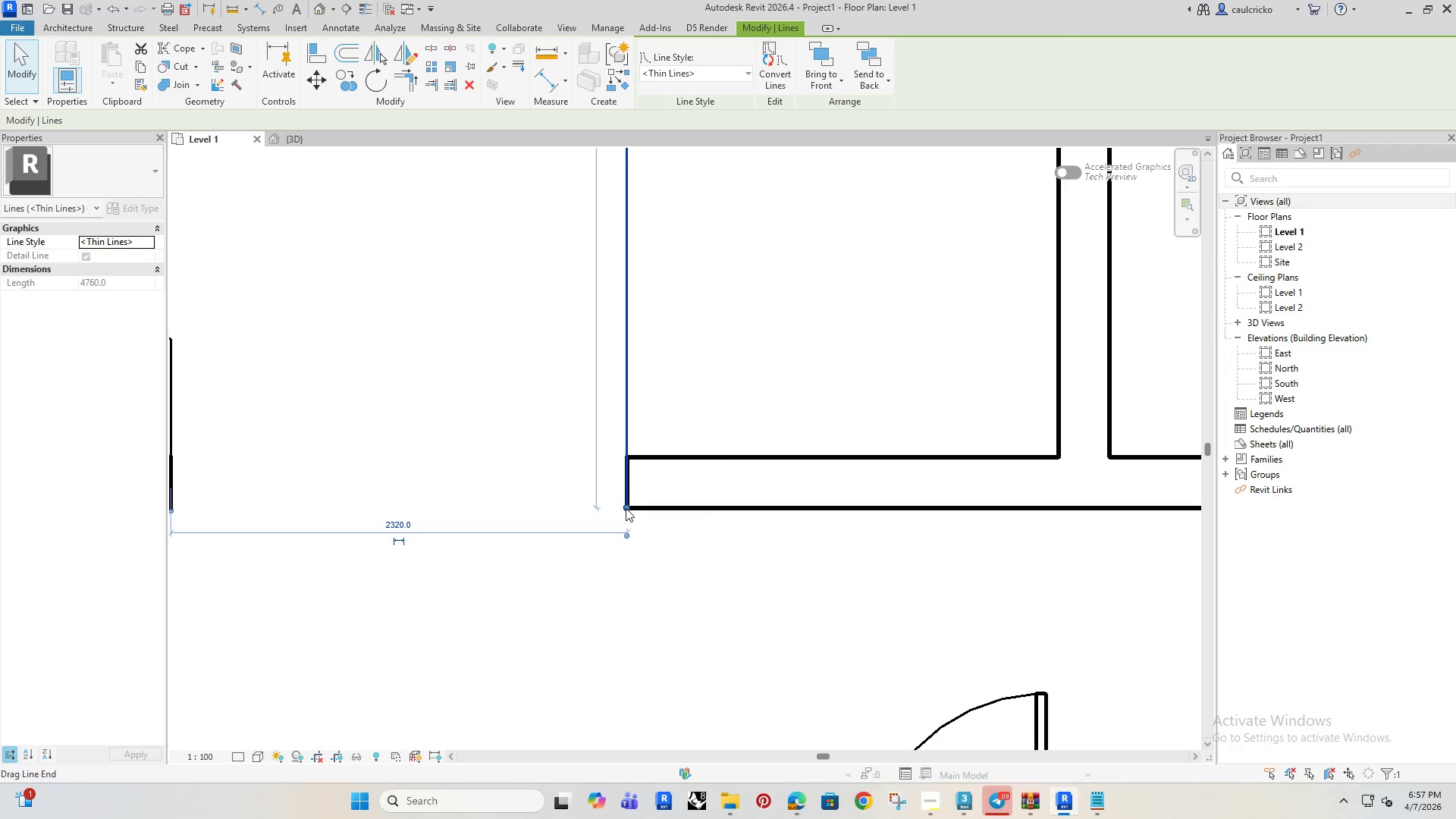 
left_click_drag(start_coordinate=[627, 508], to_coordinate=[629, 459])
 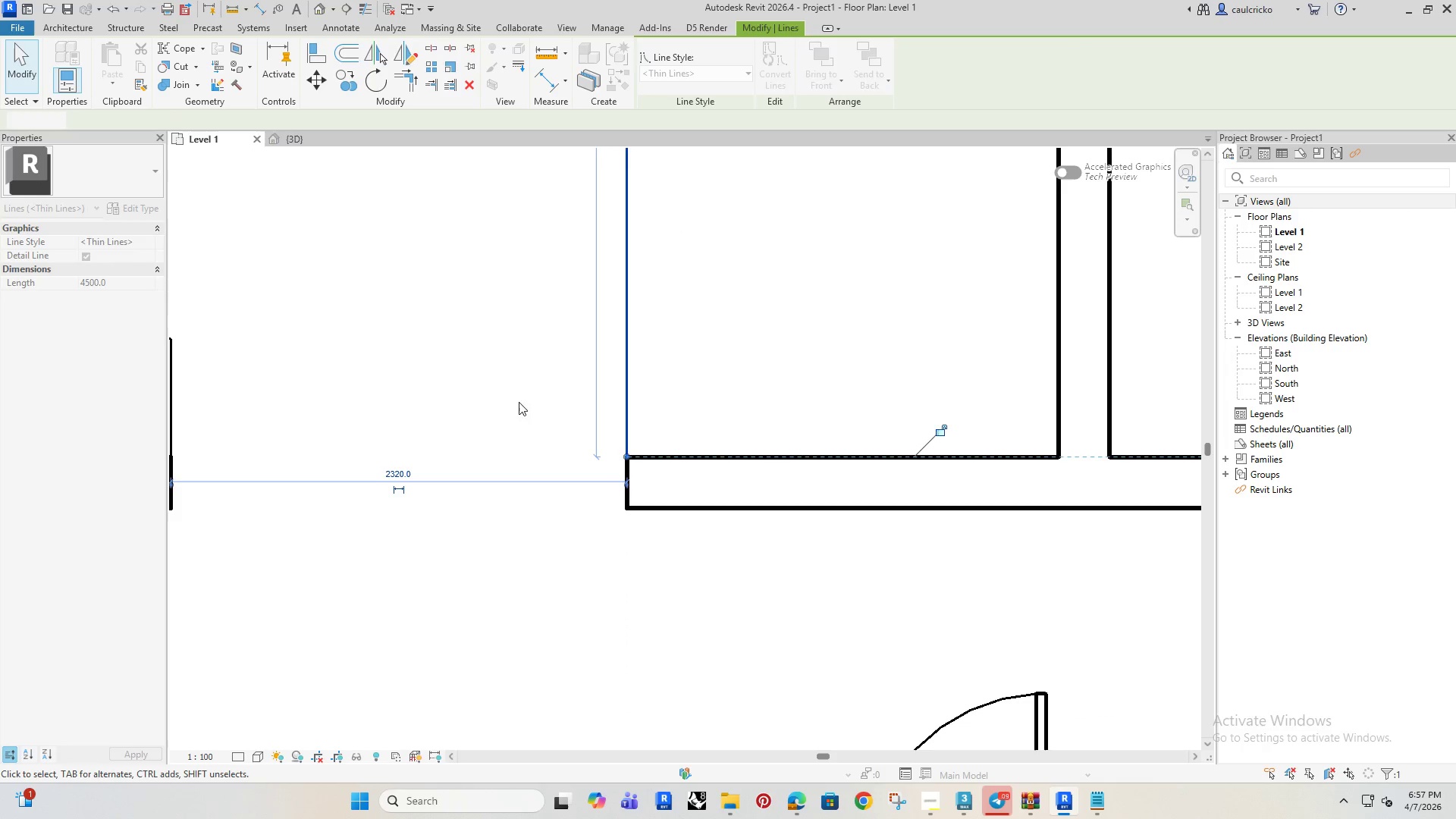 
left_click([495, 377])
 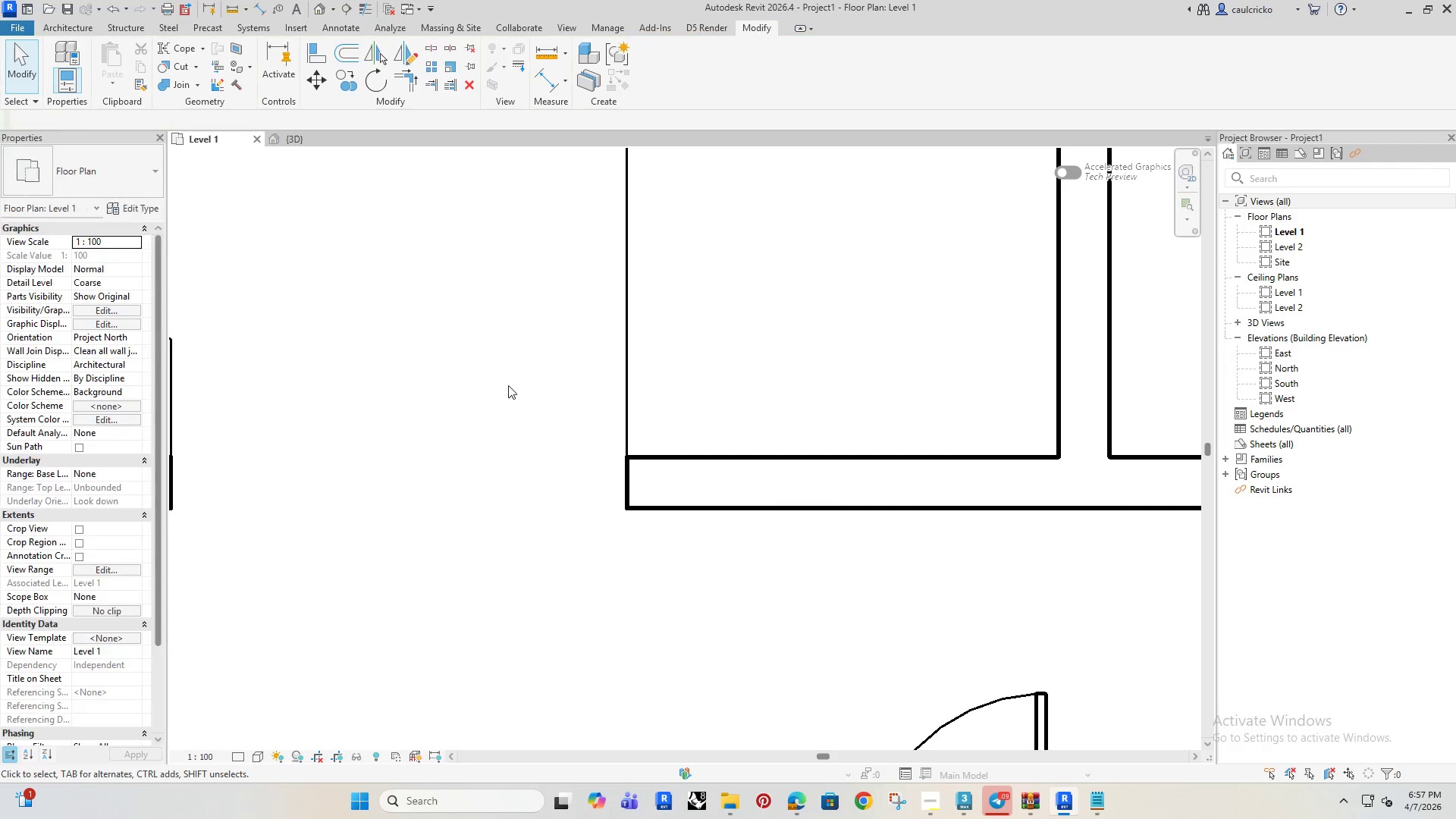 
scroll: coordinate [578, 427], scroll_direction: down, amount: 11.0
 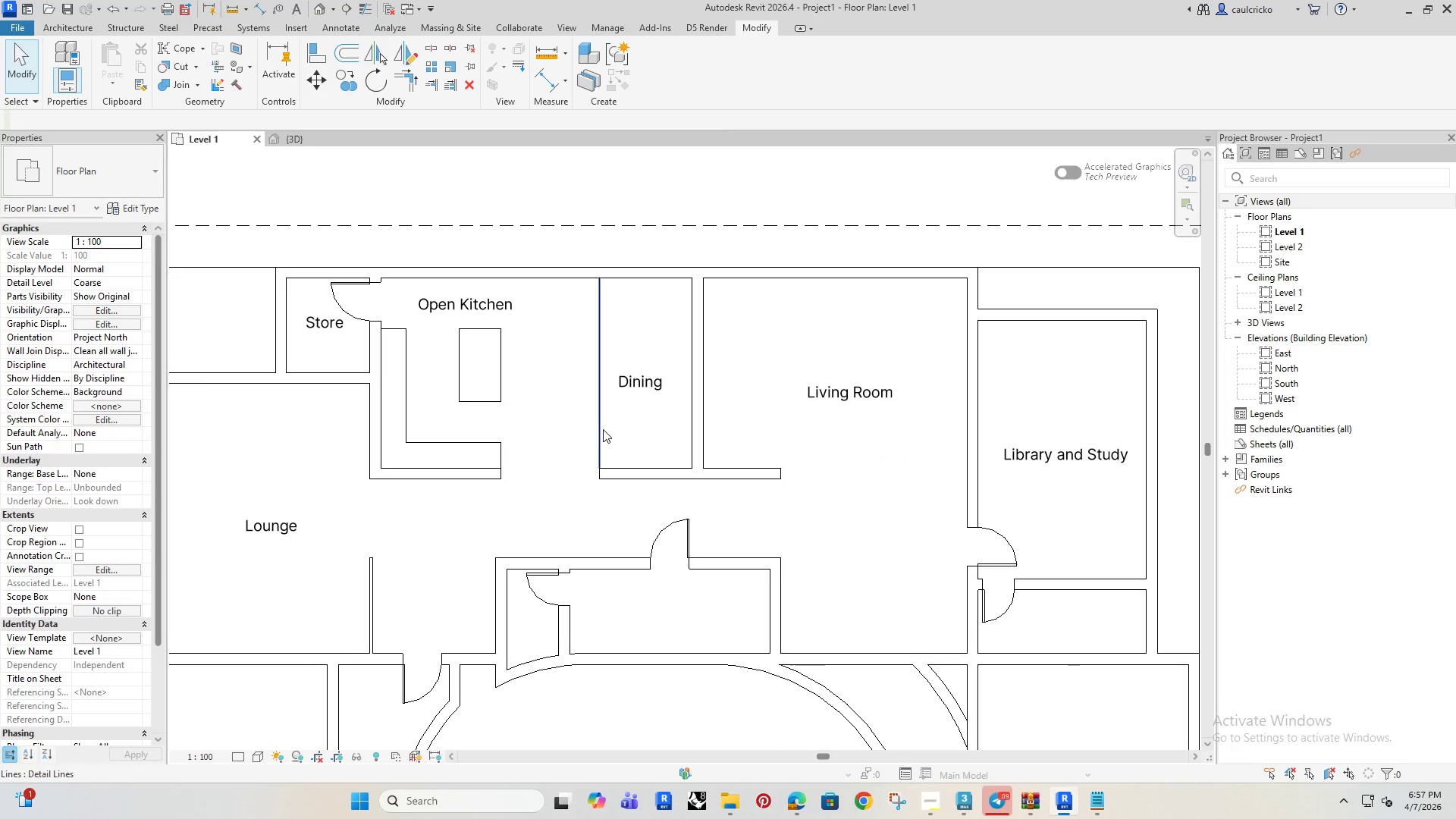 
left_click([607, 475])
 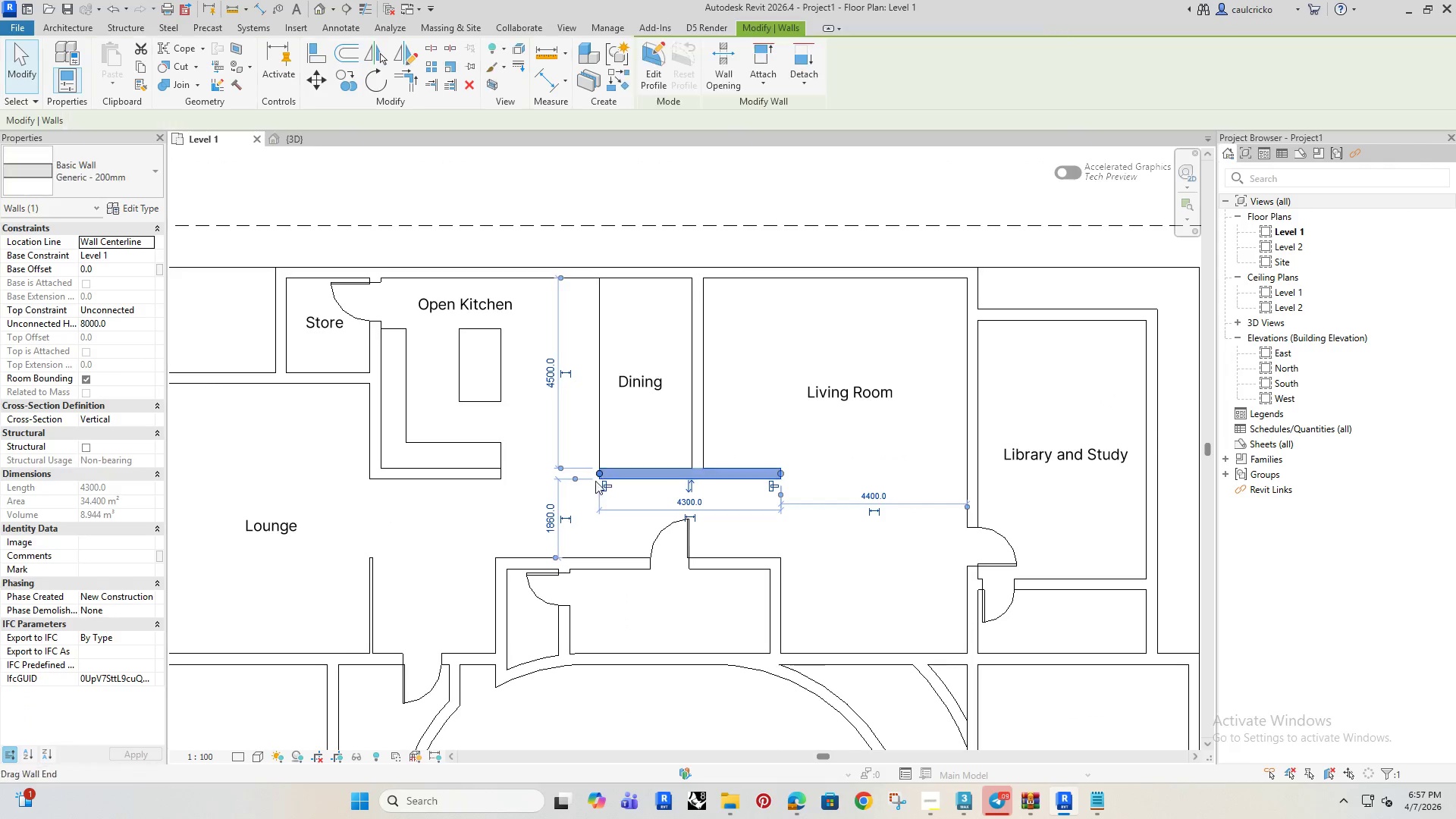 
scroll: coordinate [593, 481], scroll_direction: up, amount: 2.0
 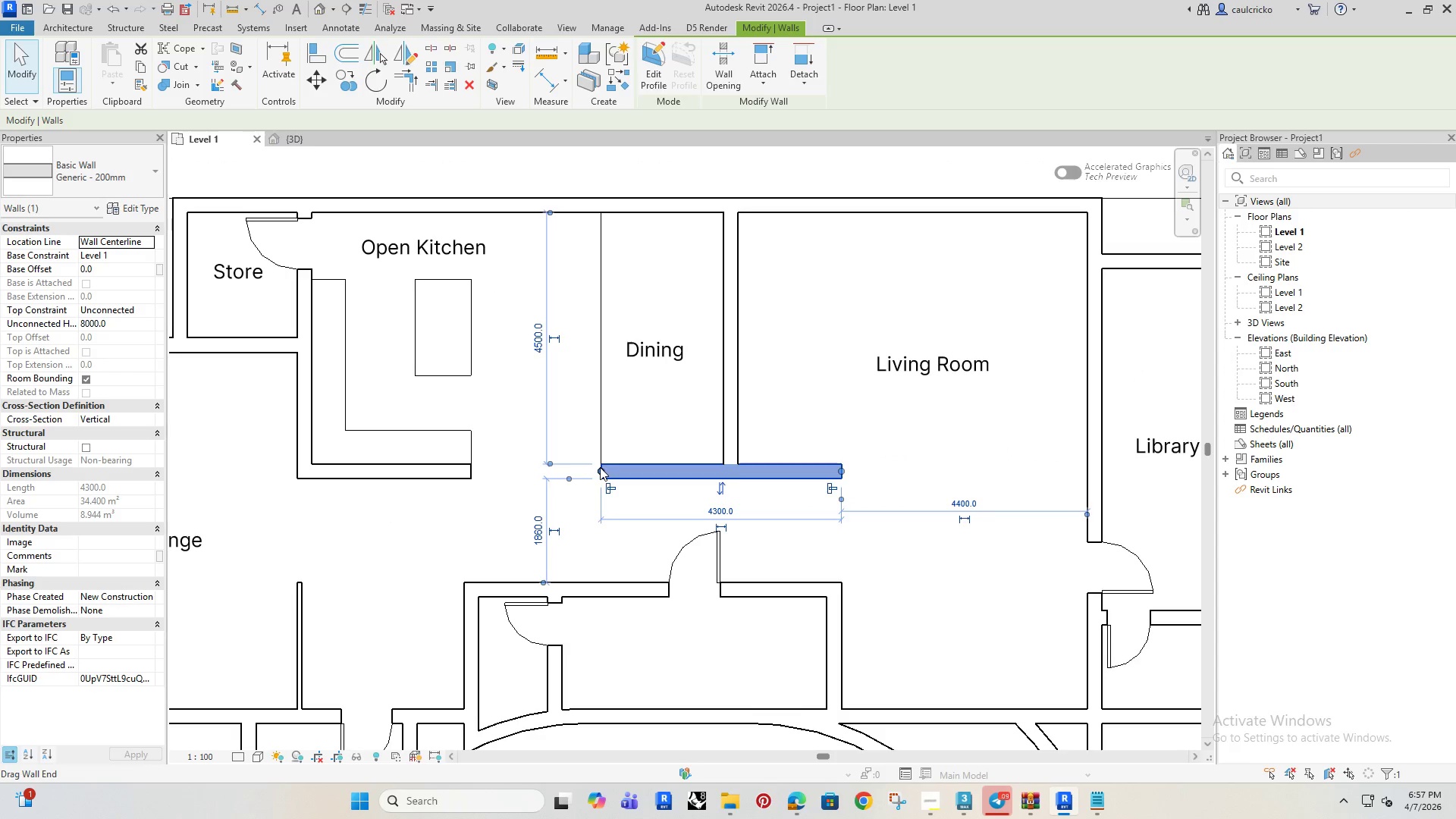 
left_click_drag(start_coordinate=[600, 467], to_coordinate=[581, 469])
 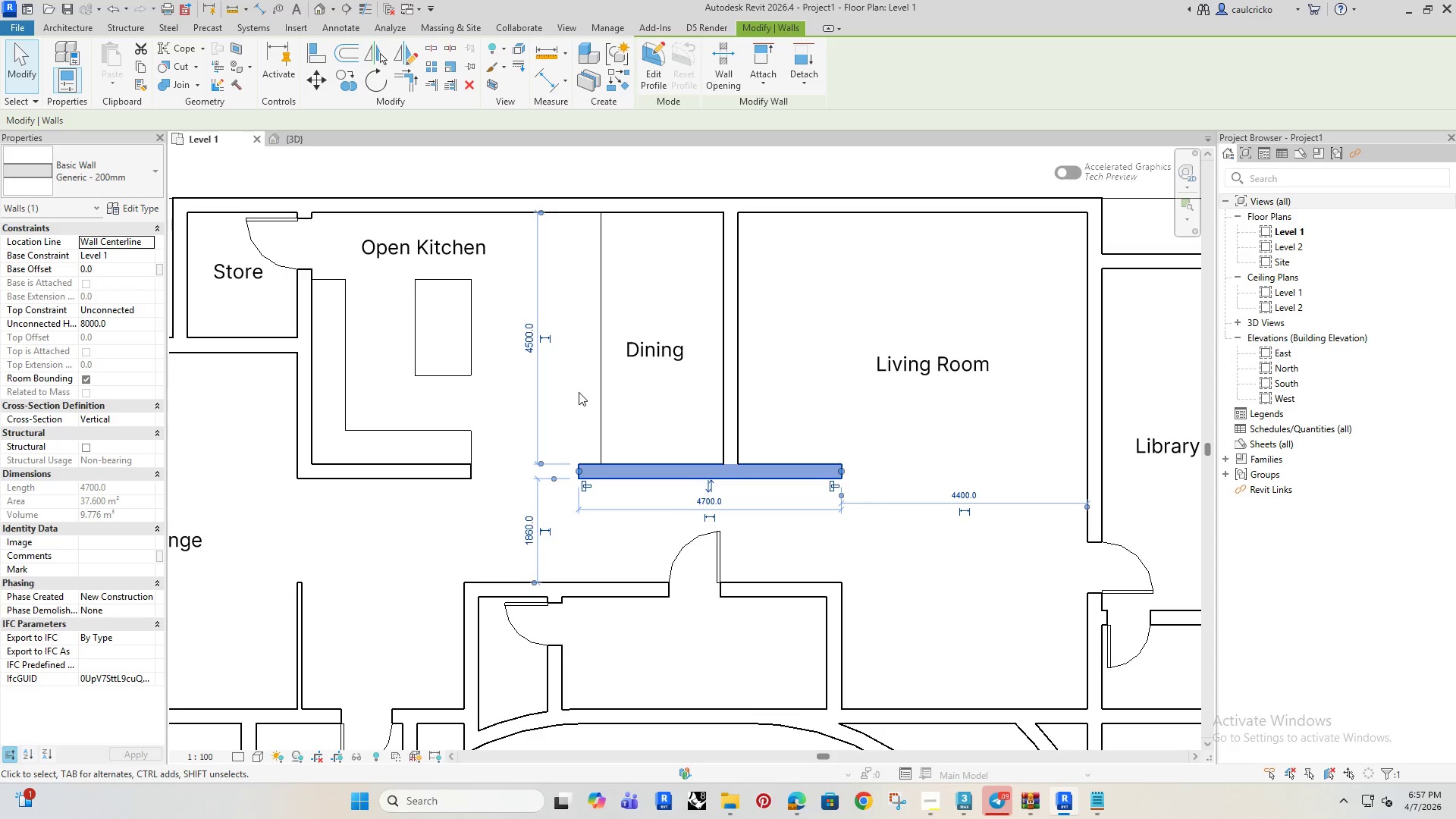 
left_click([573, 387])
 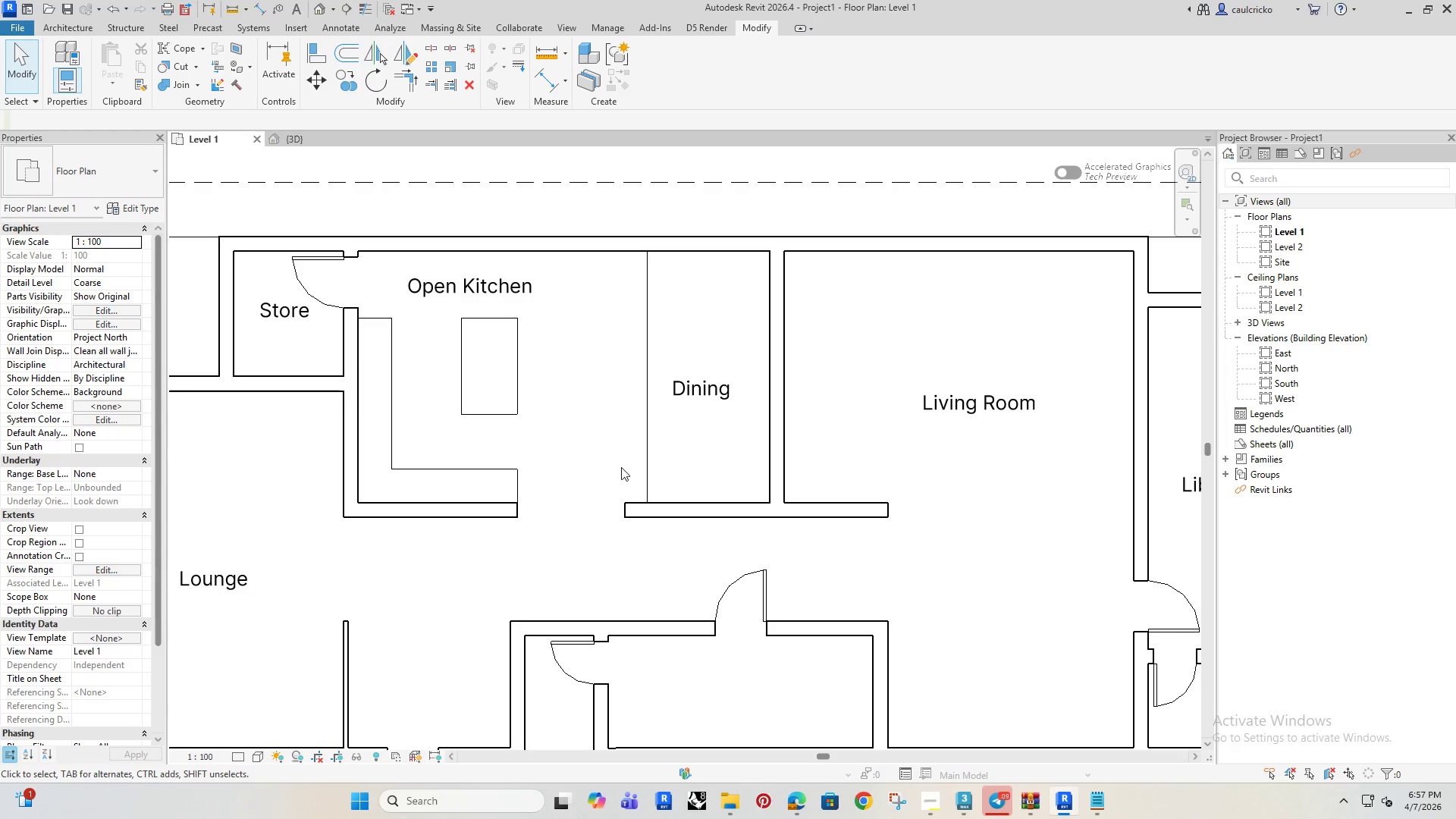 
left_click([616, 453])
 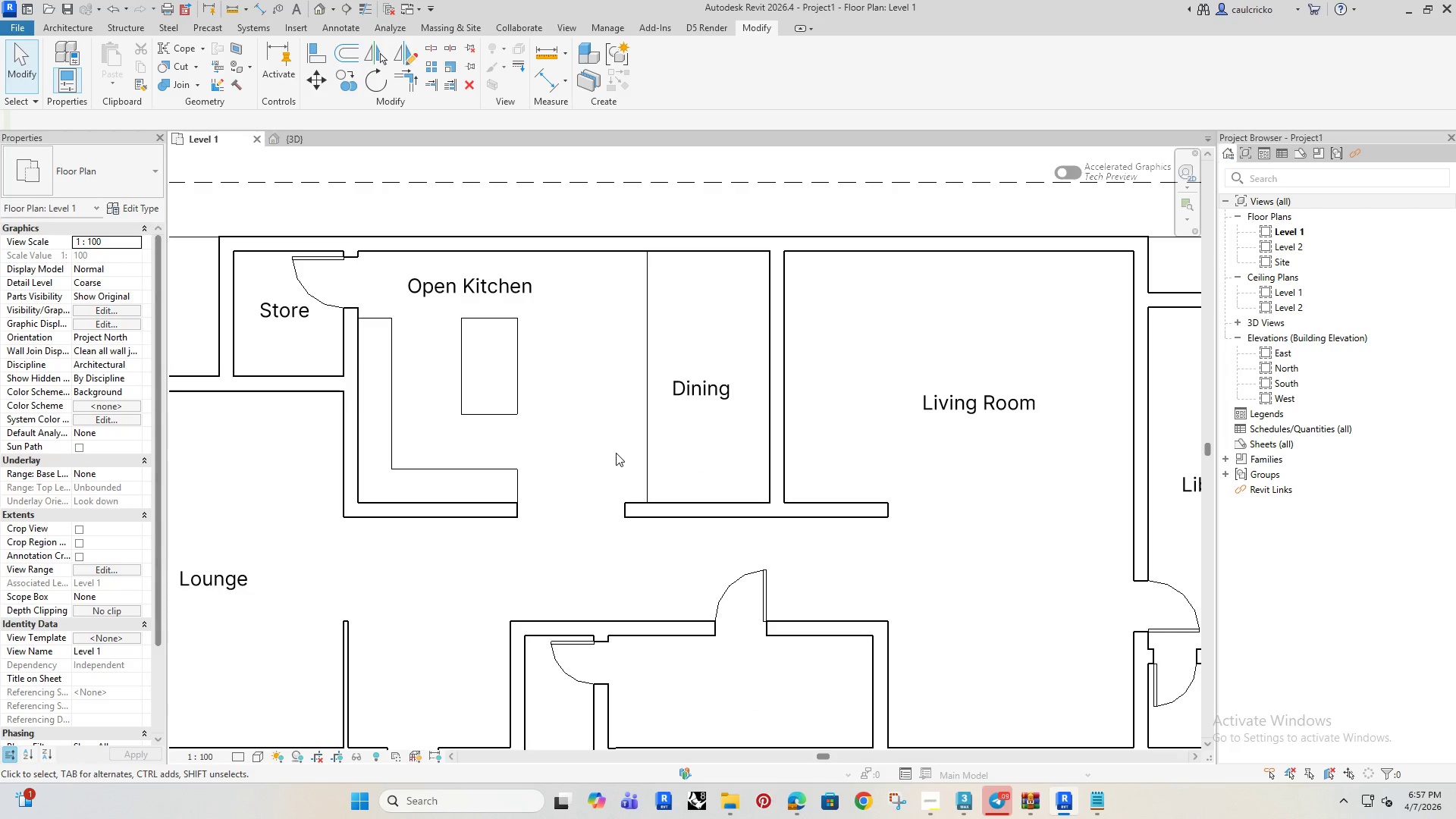 
type(al)
 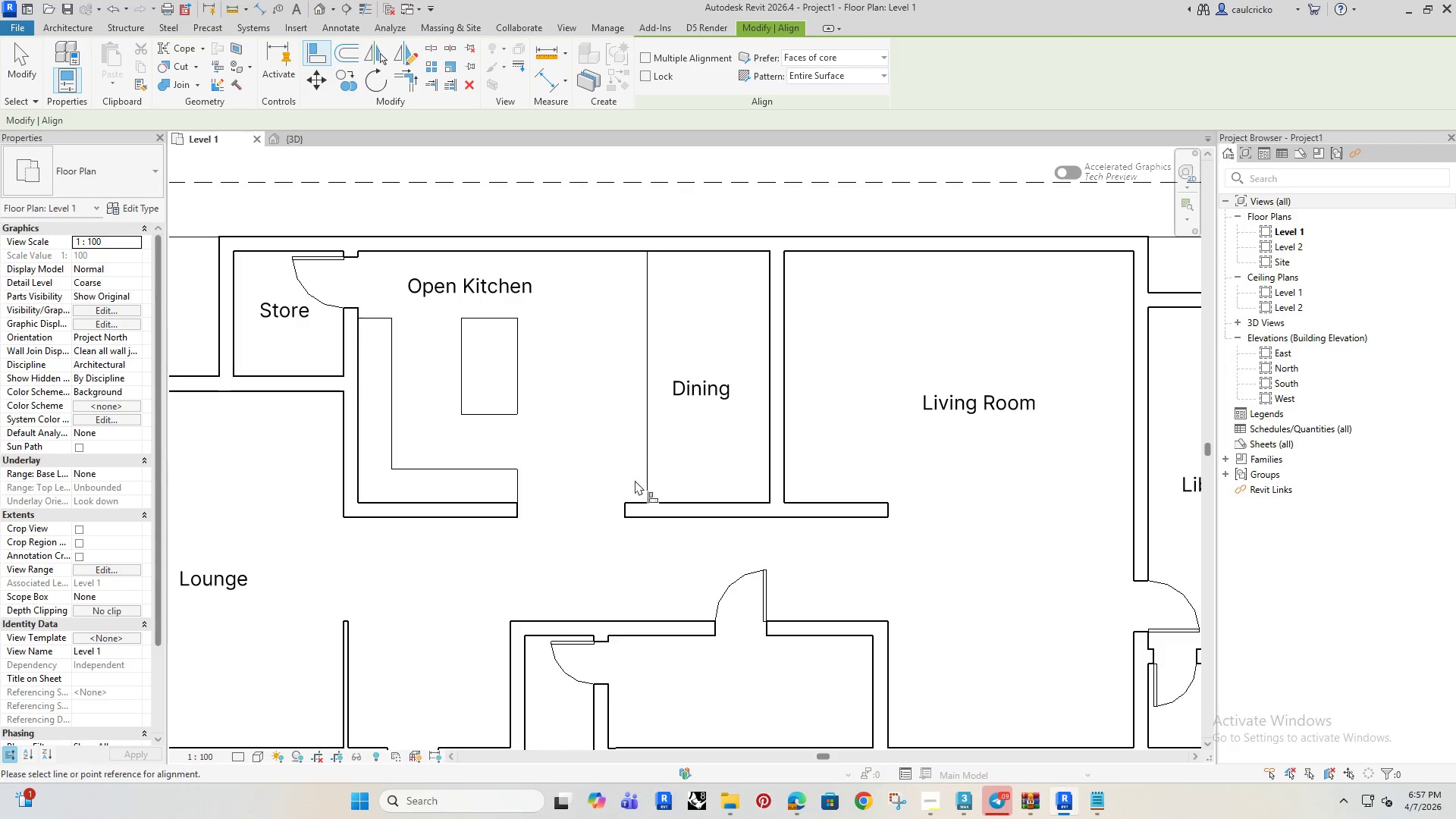 
scroll: coordinate [613, 495], scroll_direction: up, amount: 4.0
 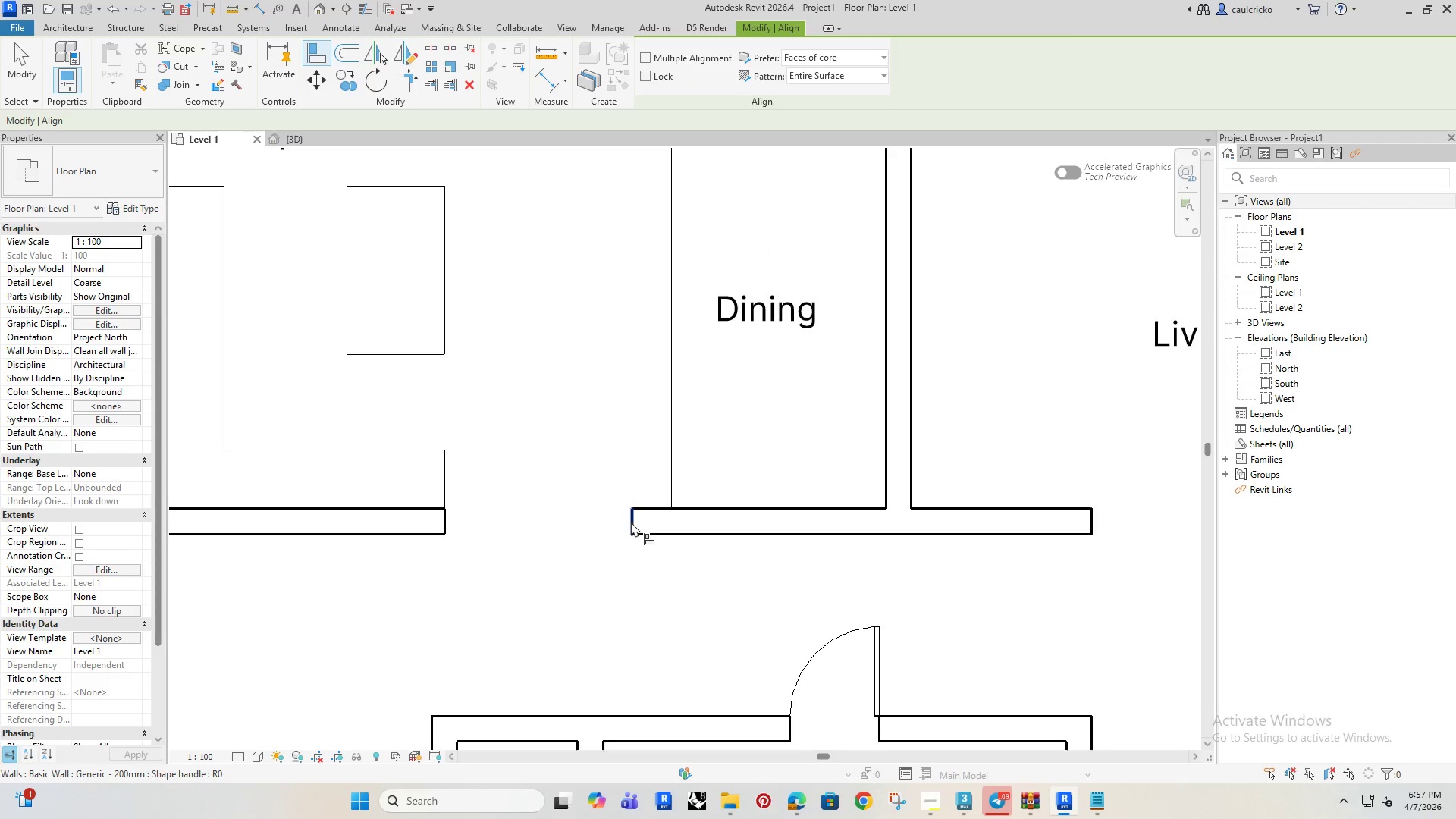 
left_click([634, 519])
 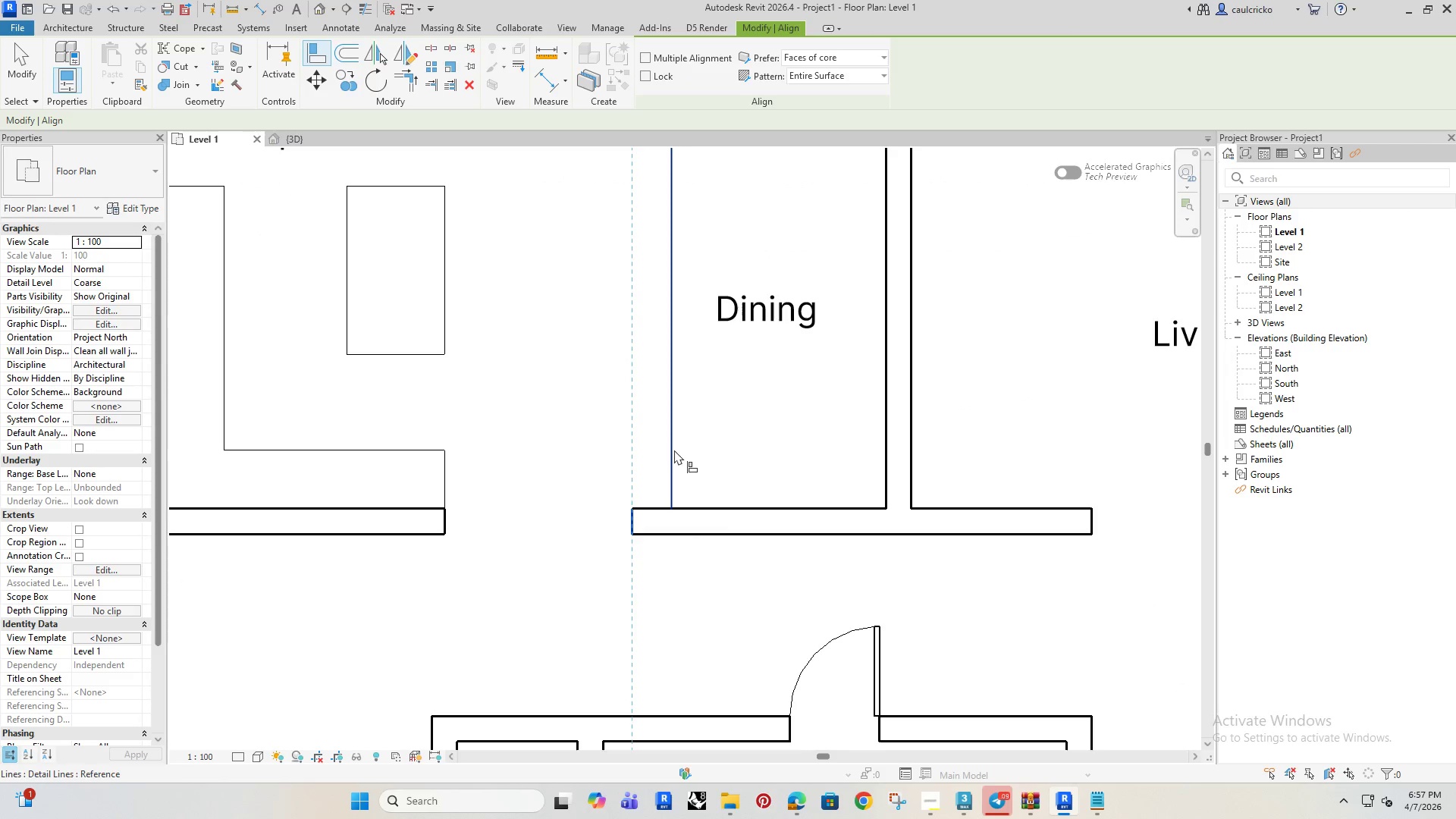 
left_click([674, 450])
 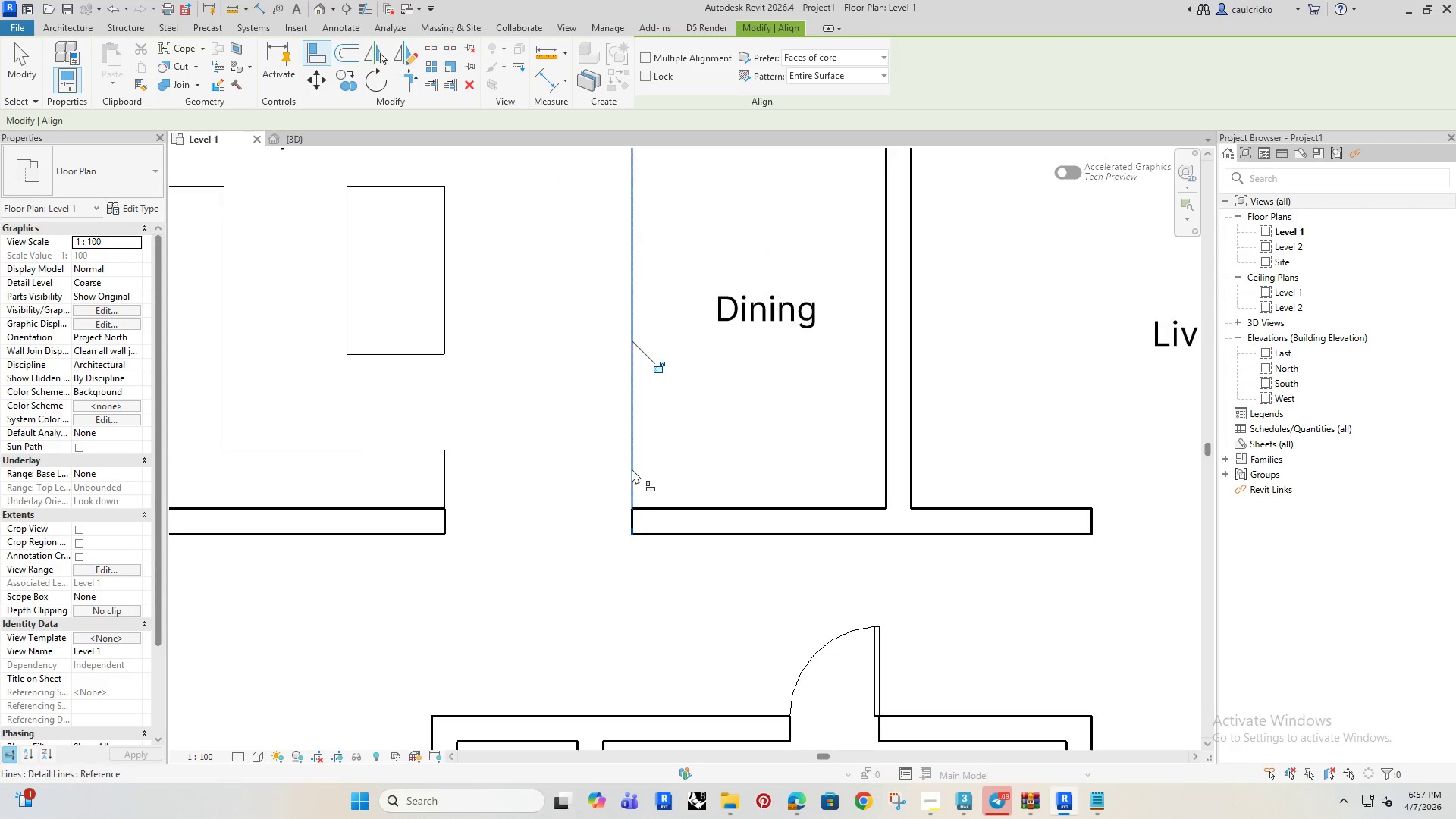 
scroll: coordinate [635, 474], scroll_direction: down, amount: 7.0
 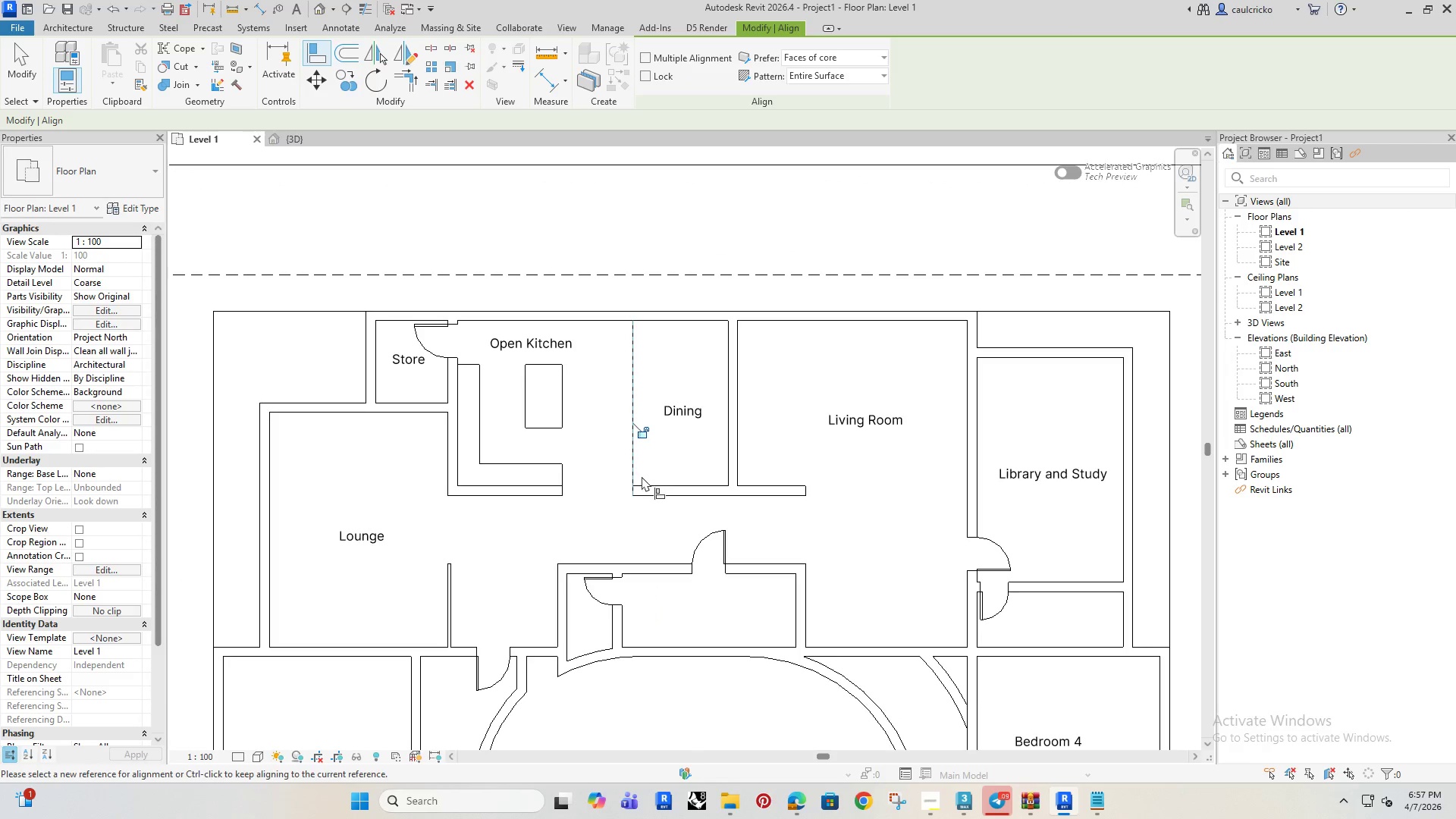 
key(Escape)
 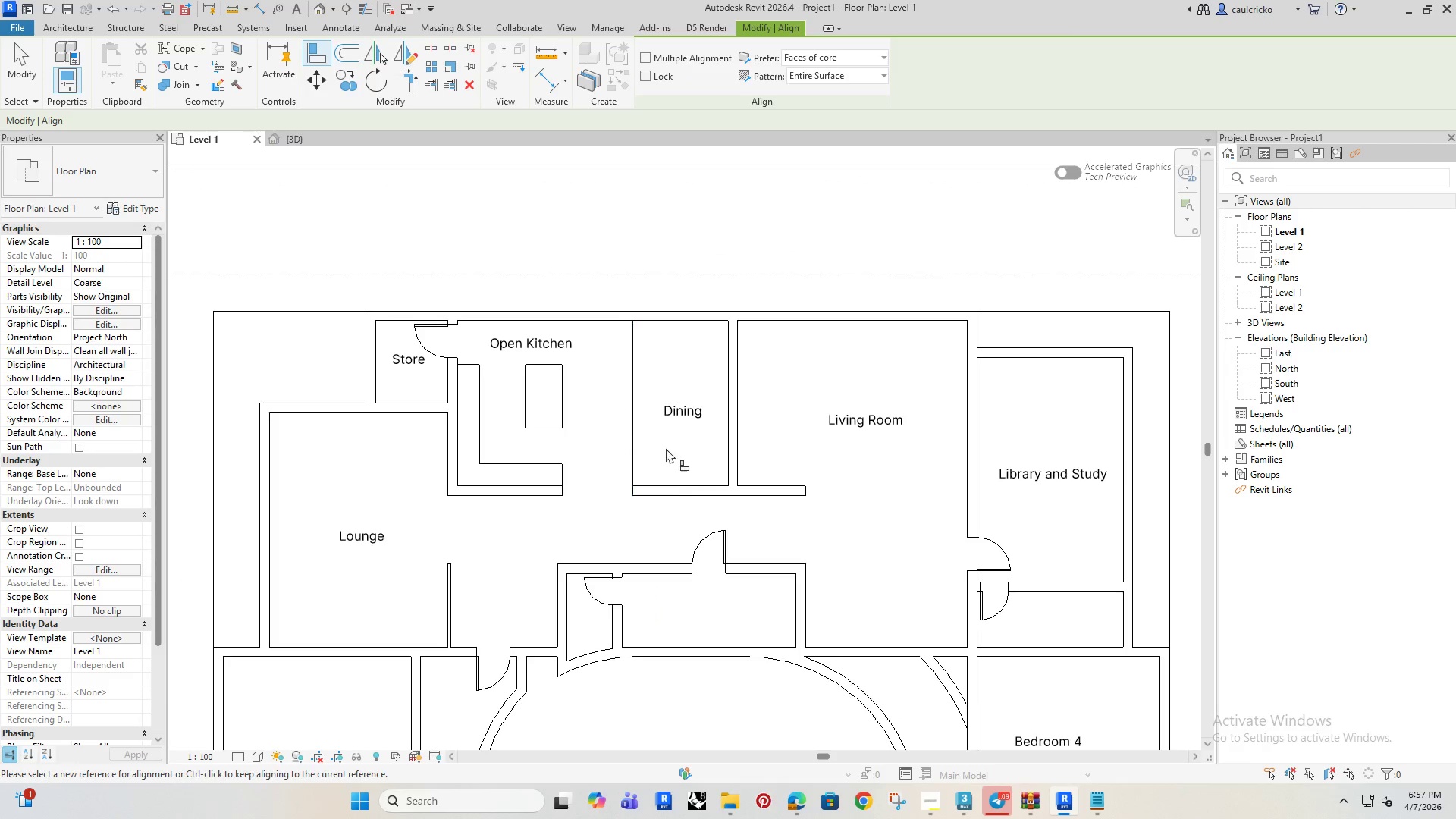 
key(Escape)
 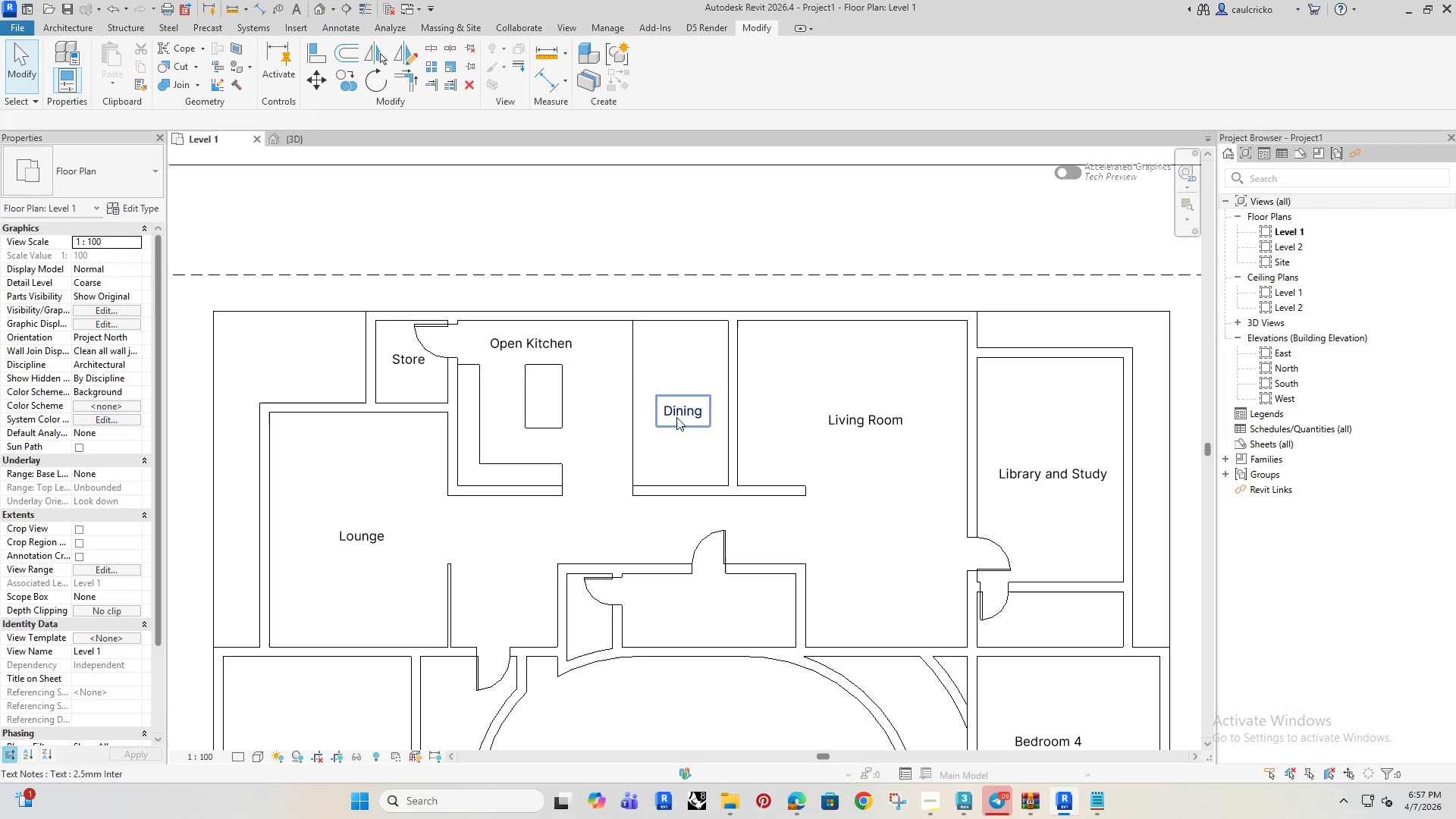 
left_click([676, 417])
 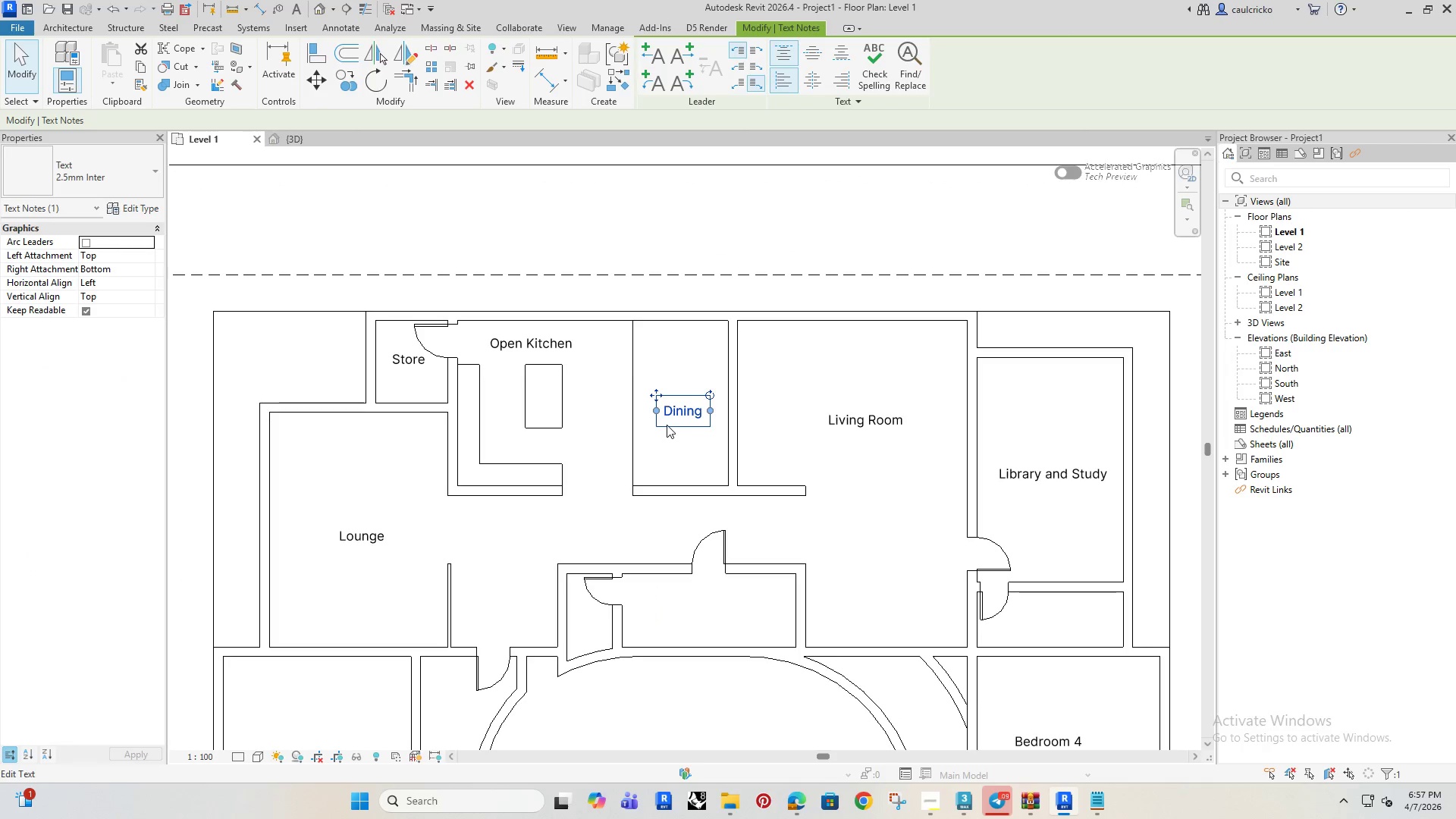 
key(ArrowUp)
 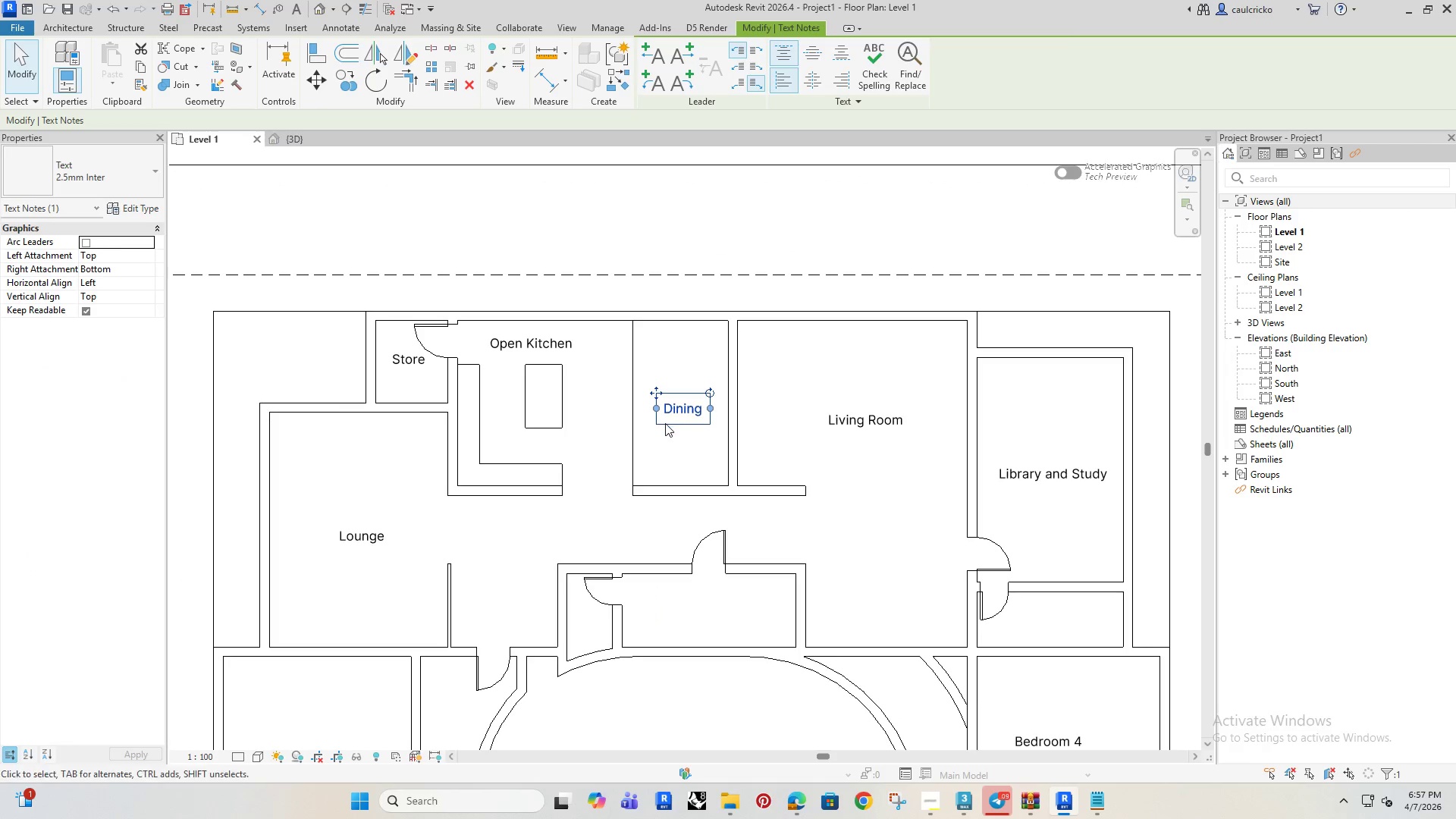 
key(ArrowUp)
 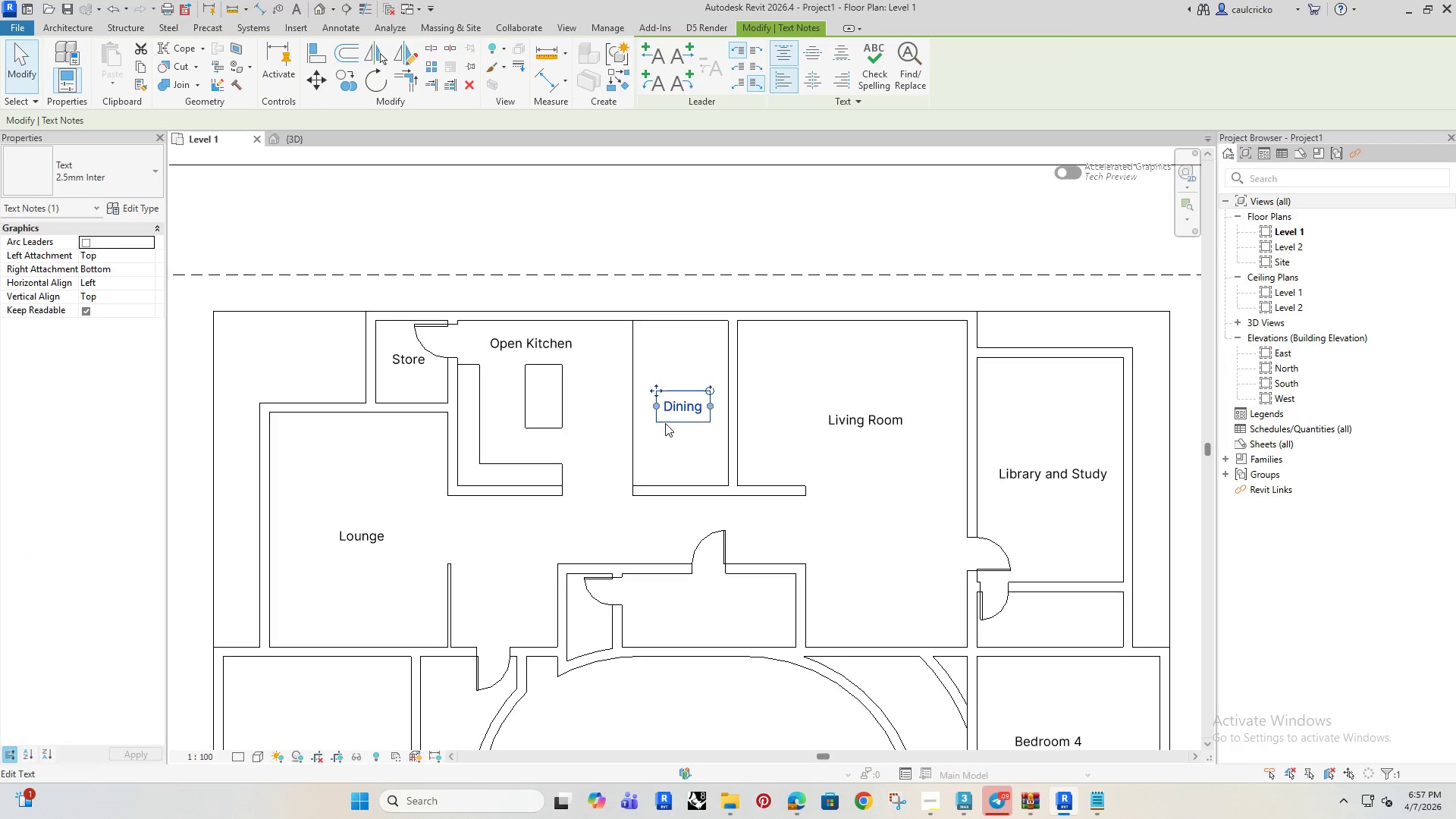 
key(ArrowUp)
 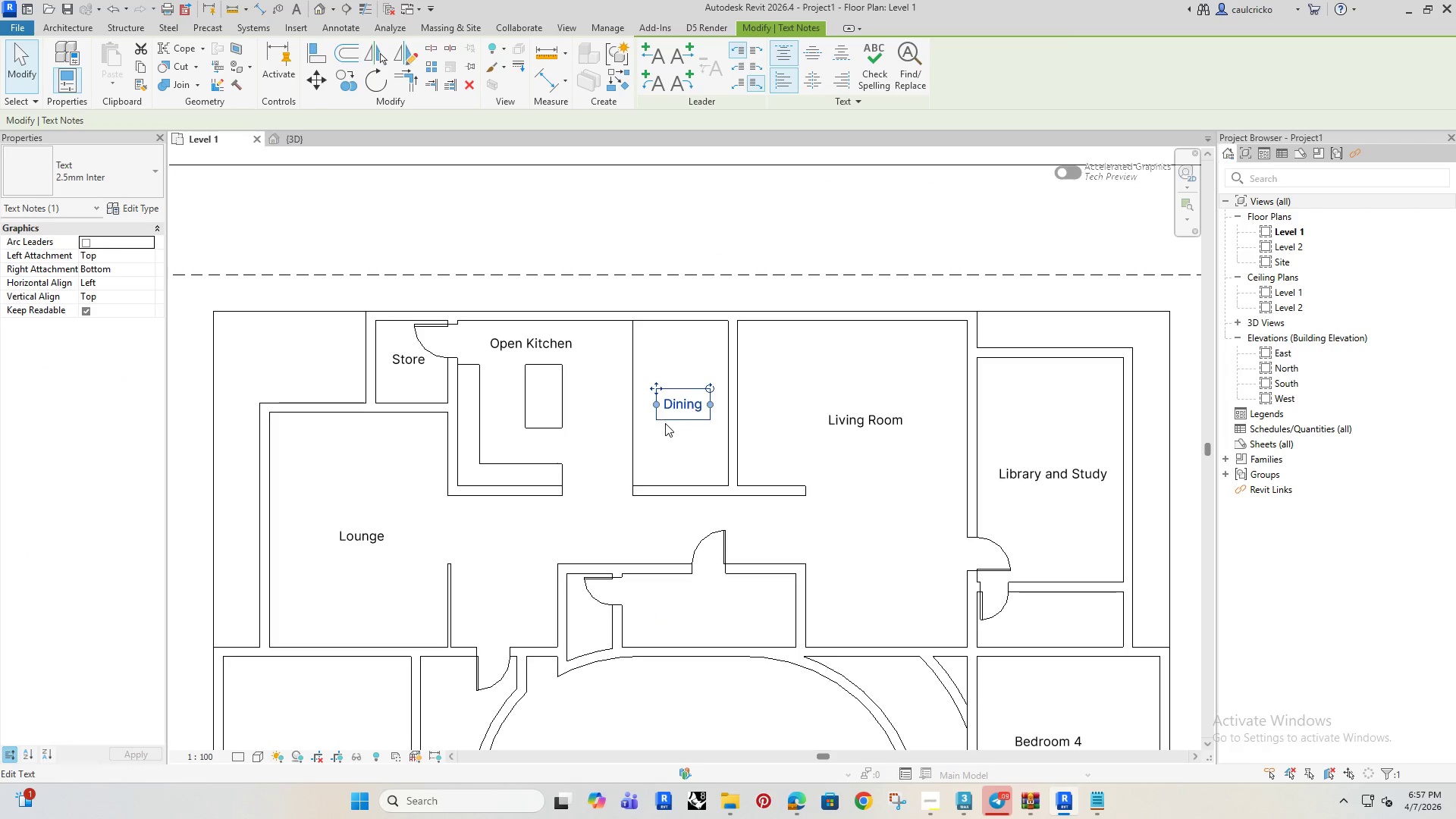 
key(ArrowUp)
 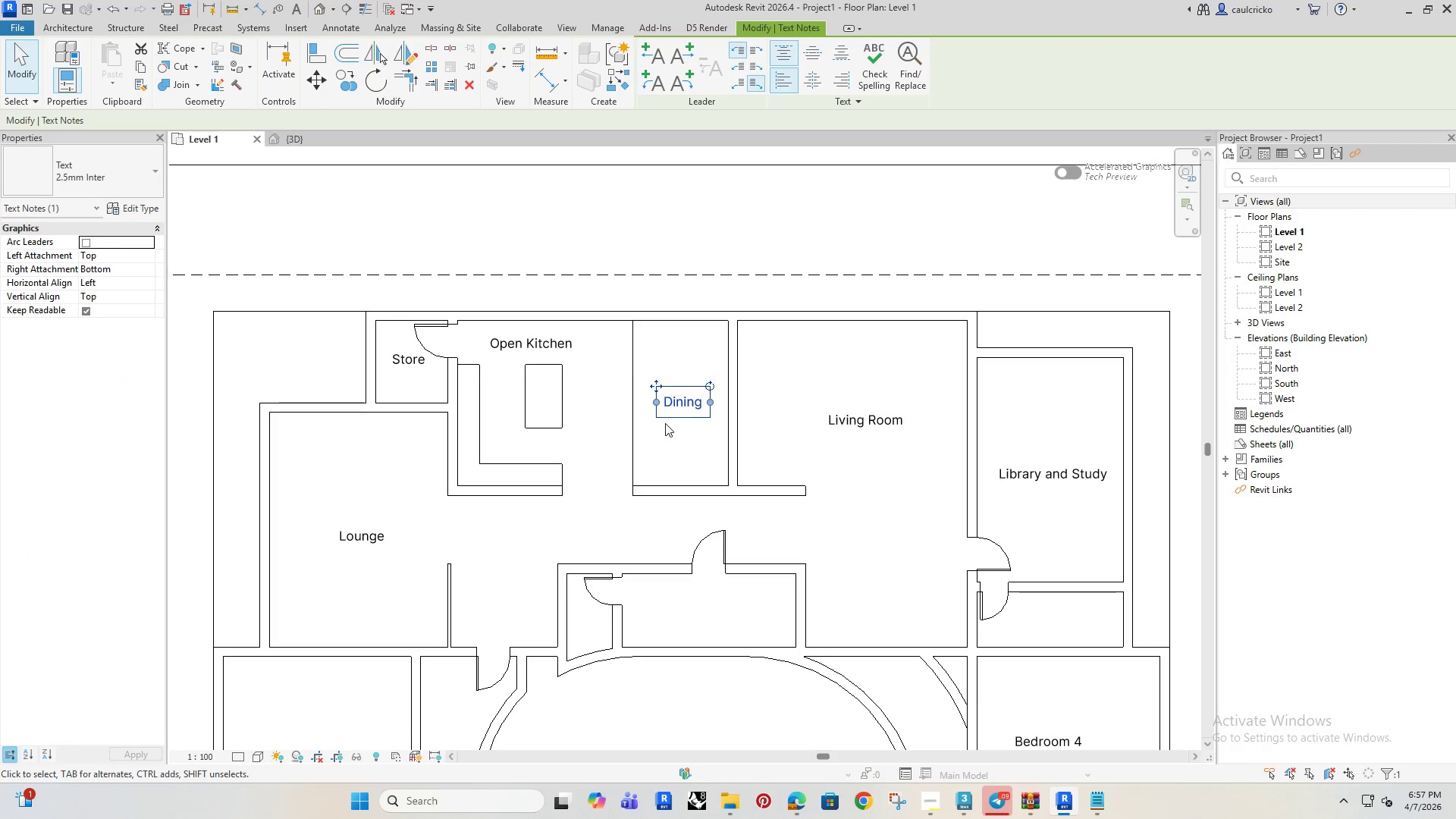 
key(ArrowLeft)
 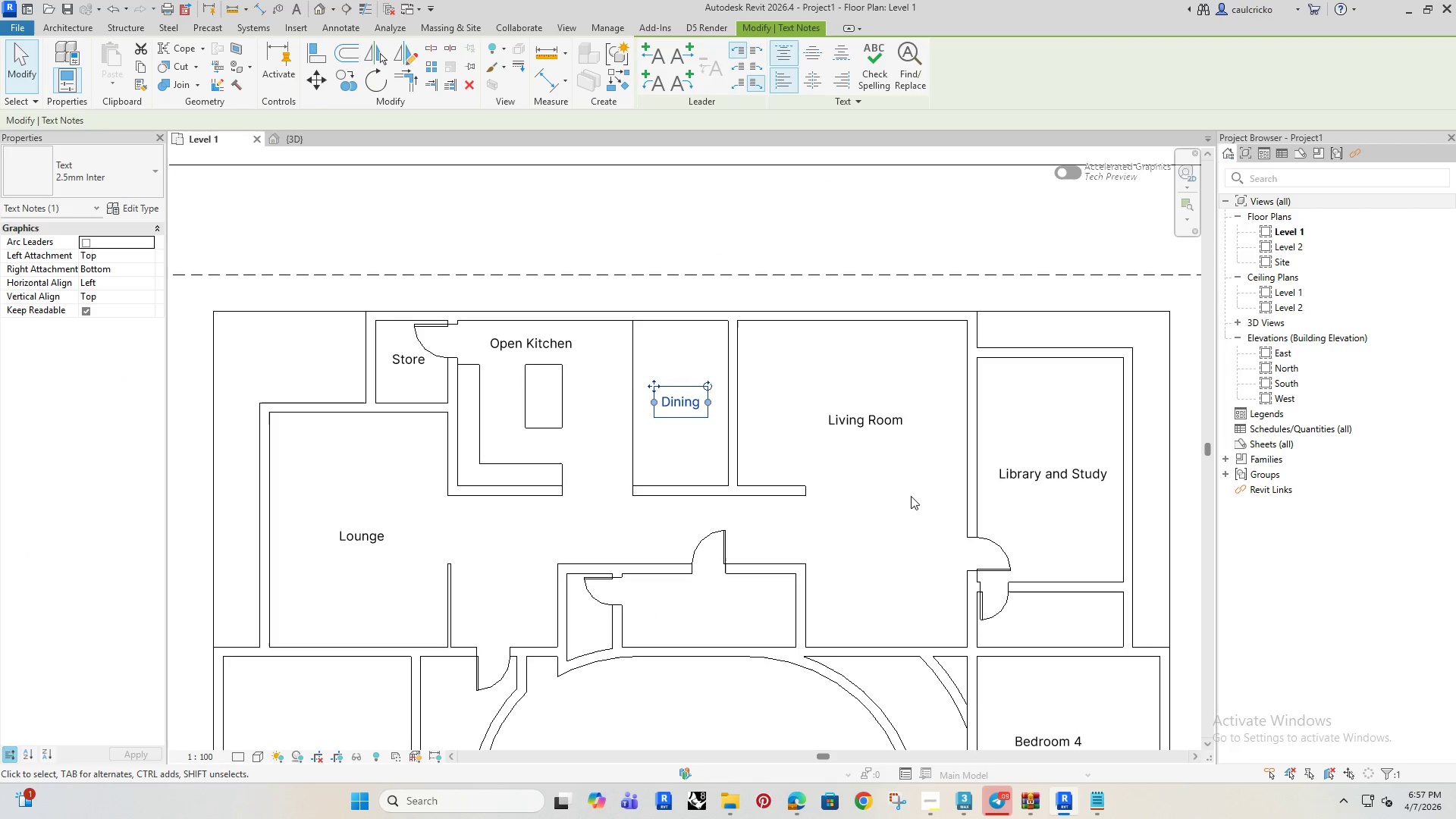 
left_click([911, 496])
 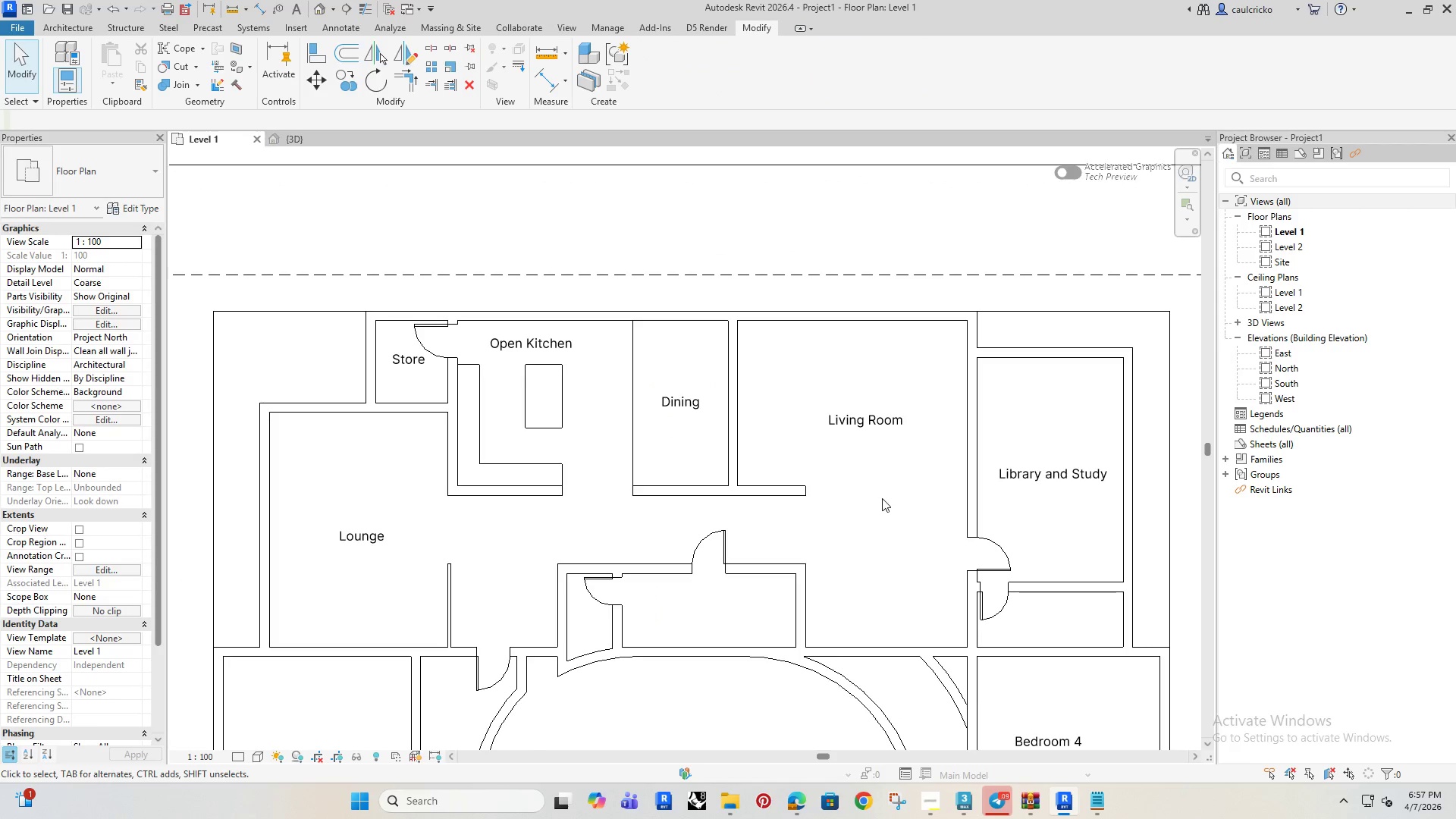 
scroll: coordinate [733, 452], scroll_direction: down, amount: 5.0
 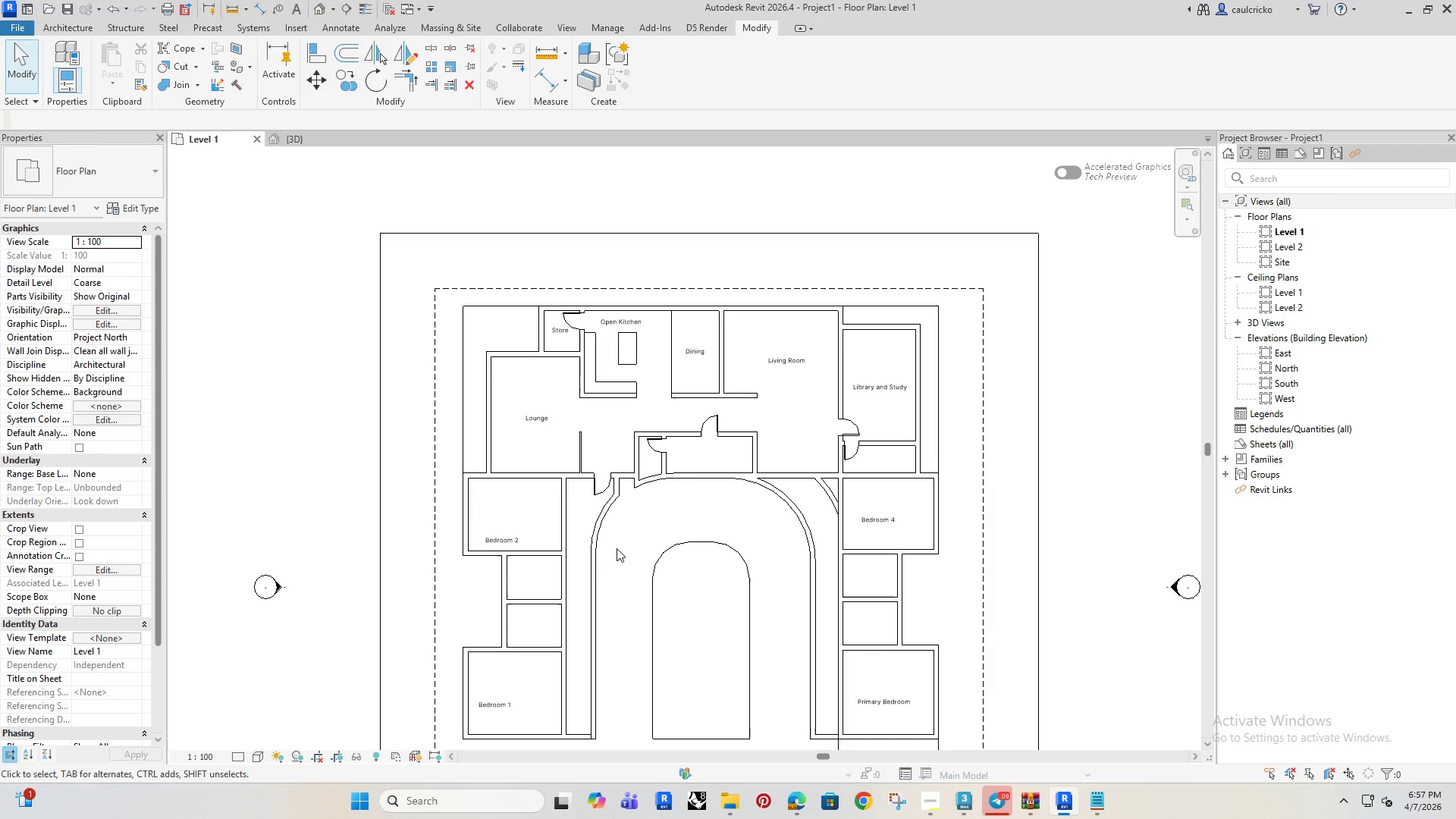 
scroll: coordinate [551, 563], scroll_direction: up, amount: 3.0
 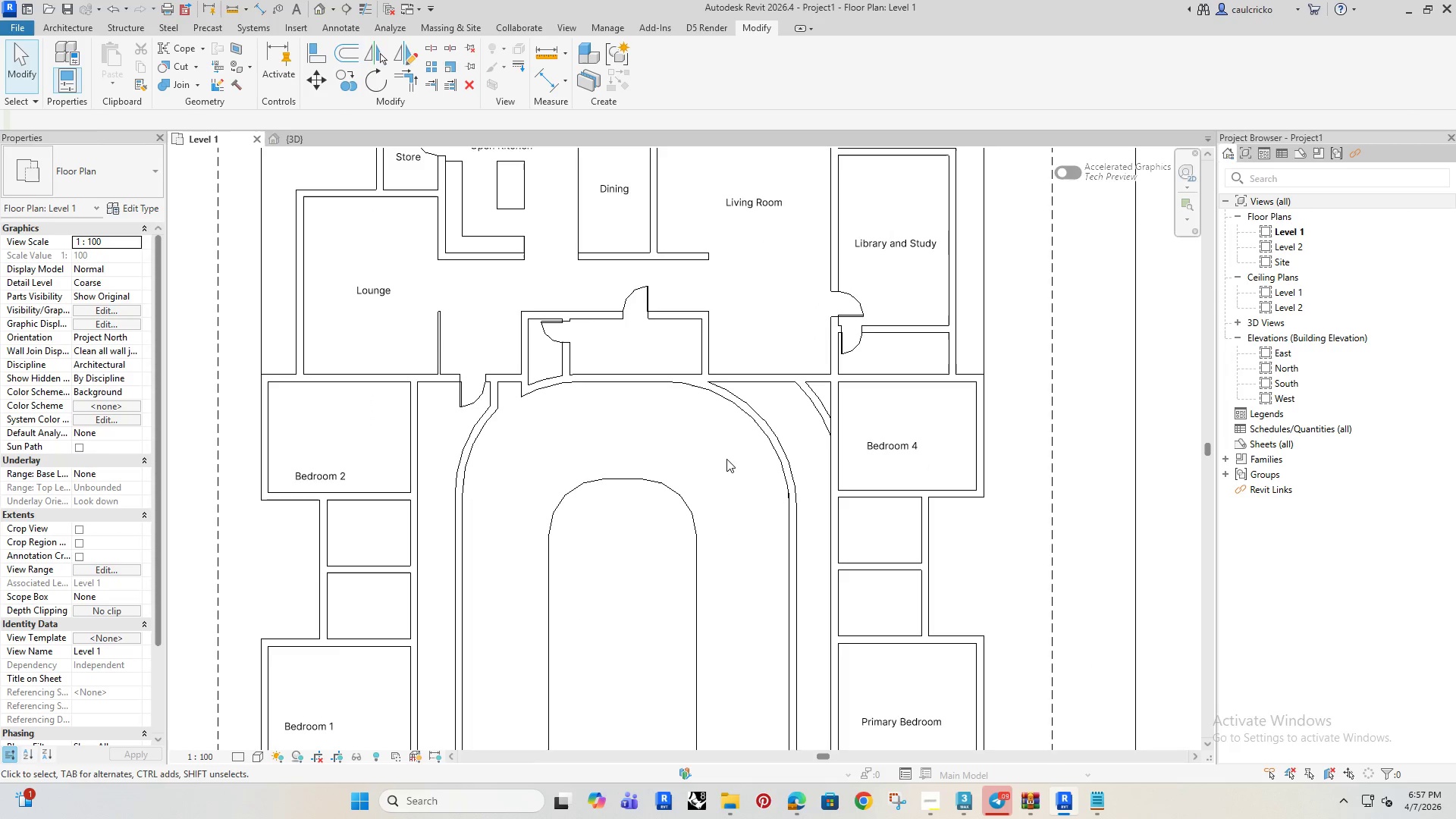 
key(D)
 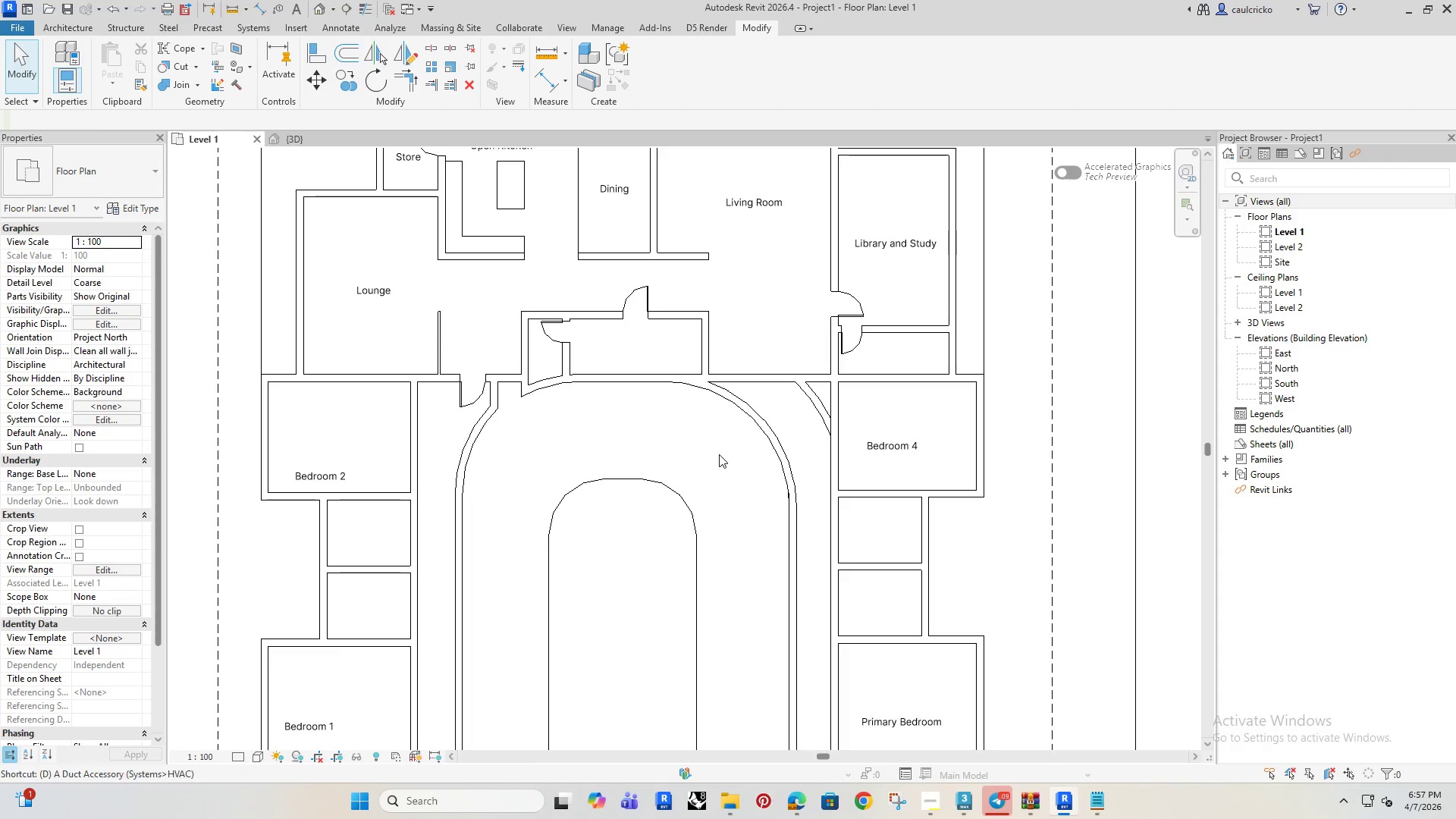 
key(I)
 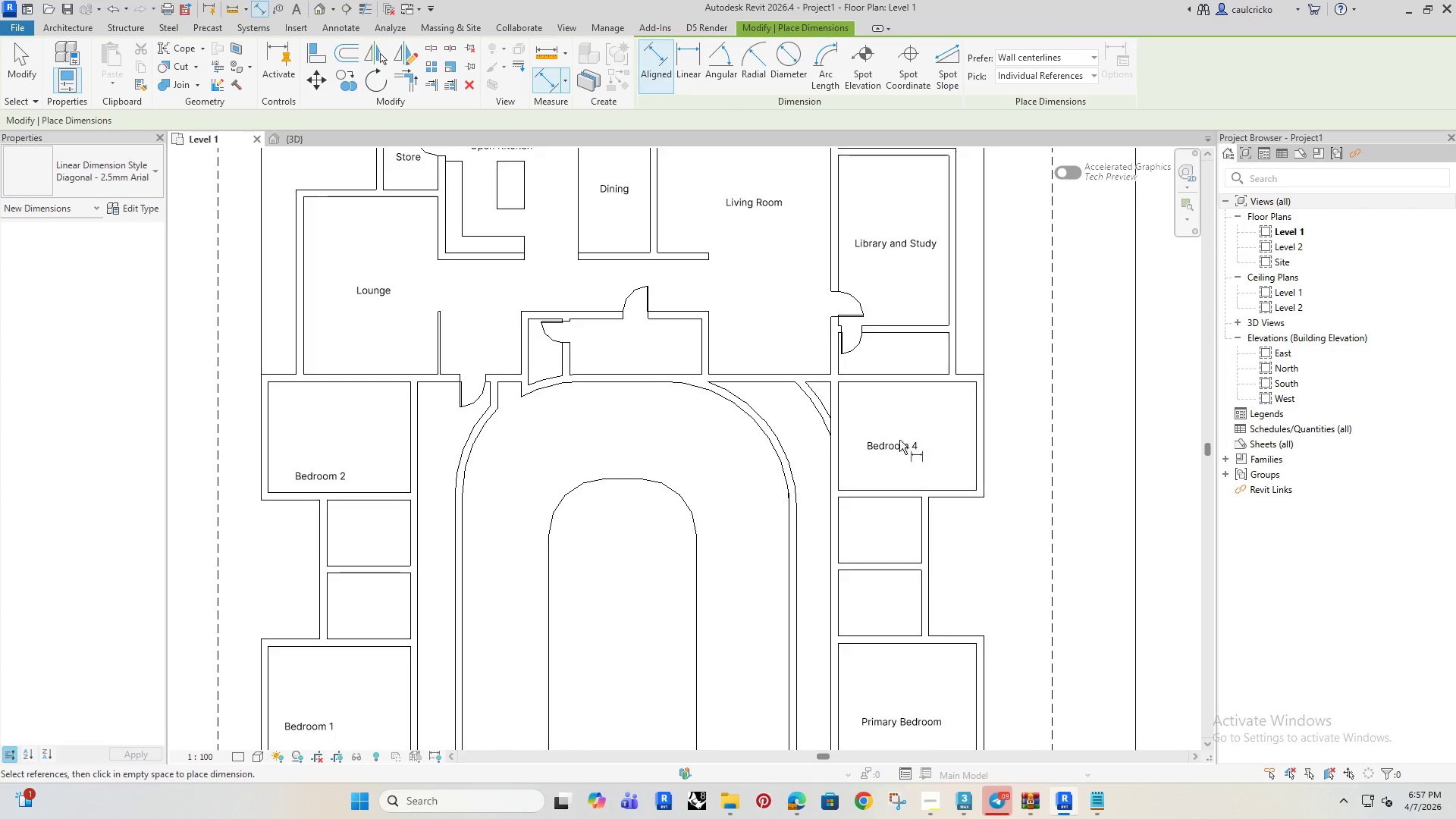 
scroll: coordinate [892, 431], scroll_direction: up, amount: 3.0
 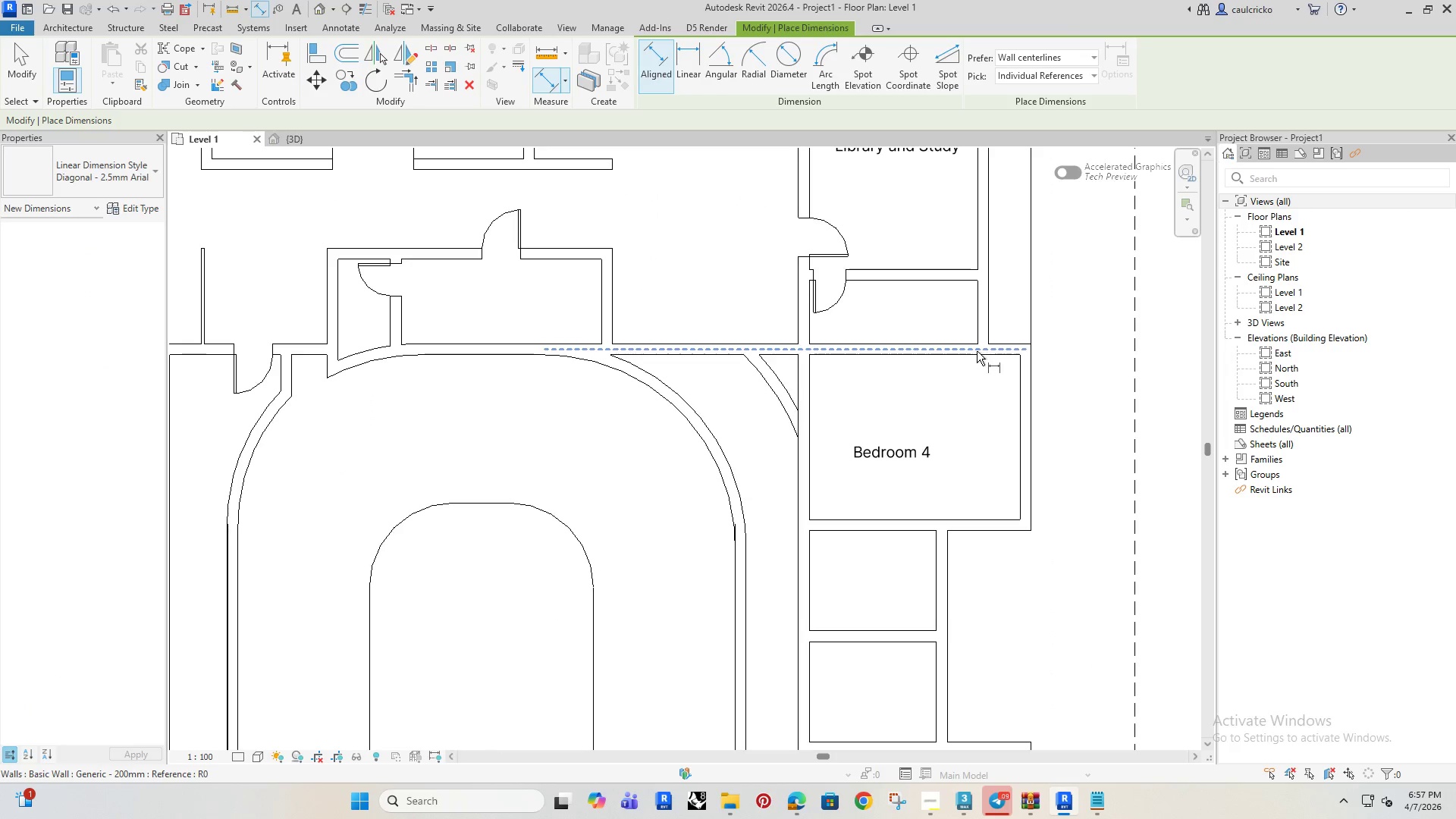 
left_click([974, 351])
 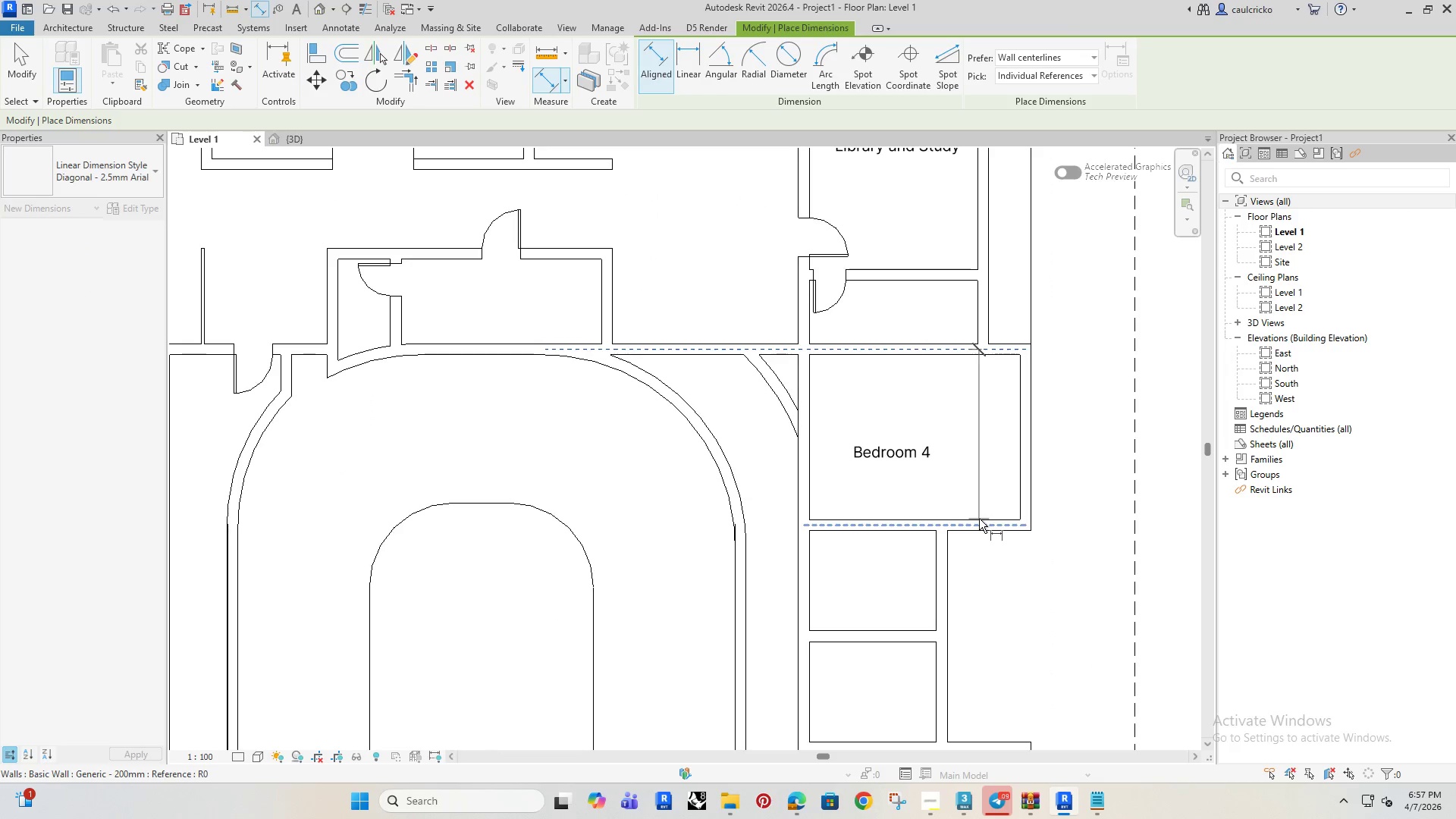 
left_click([979, 519])
 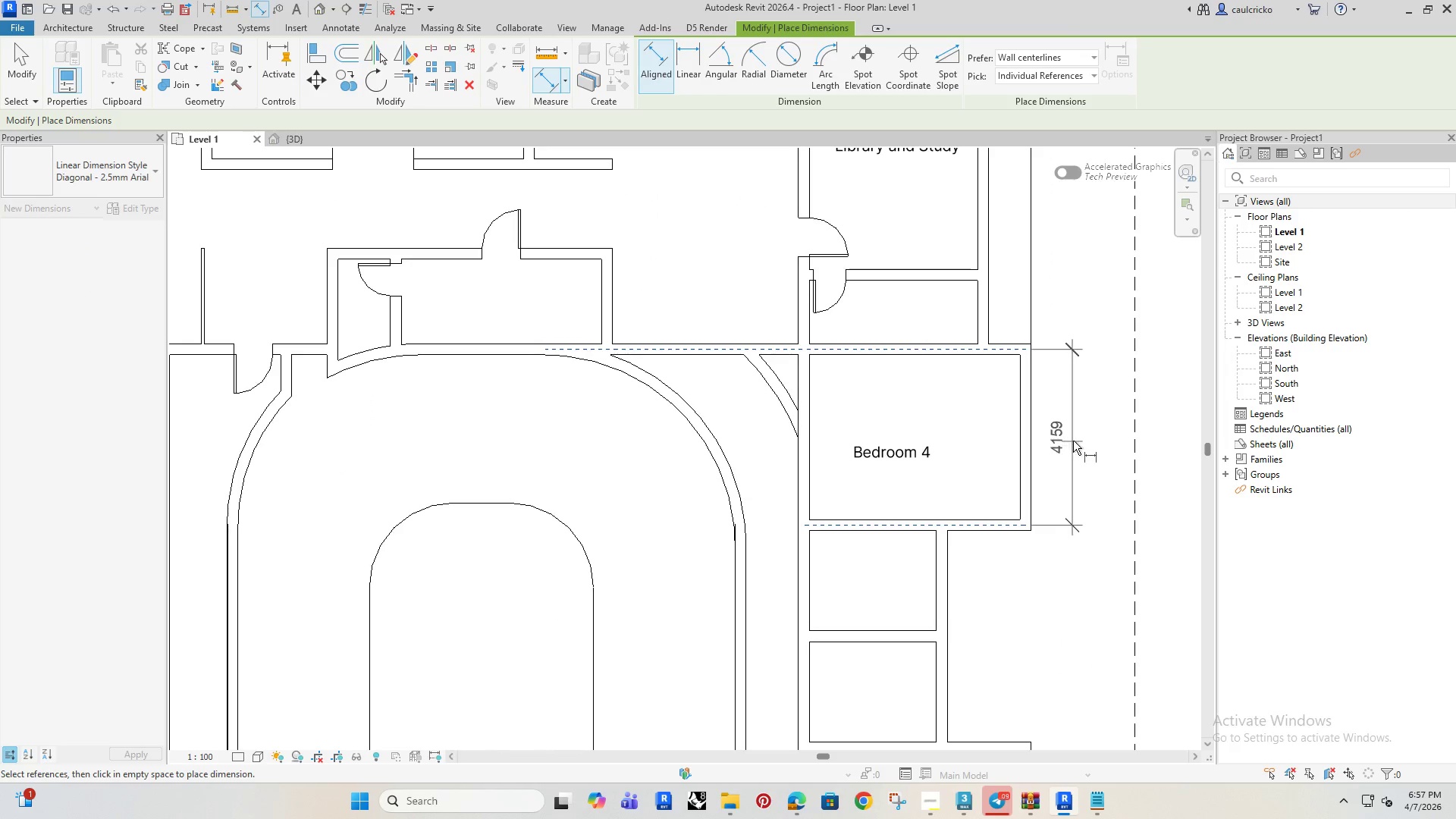 
left_click([1078, 439])
 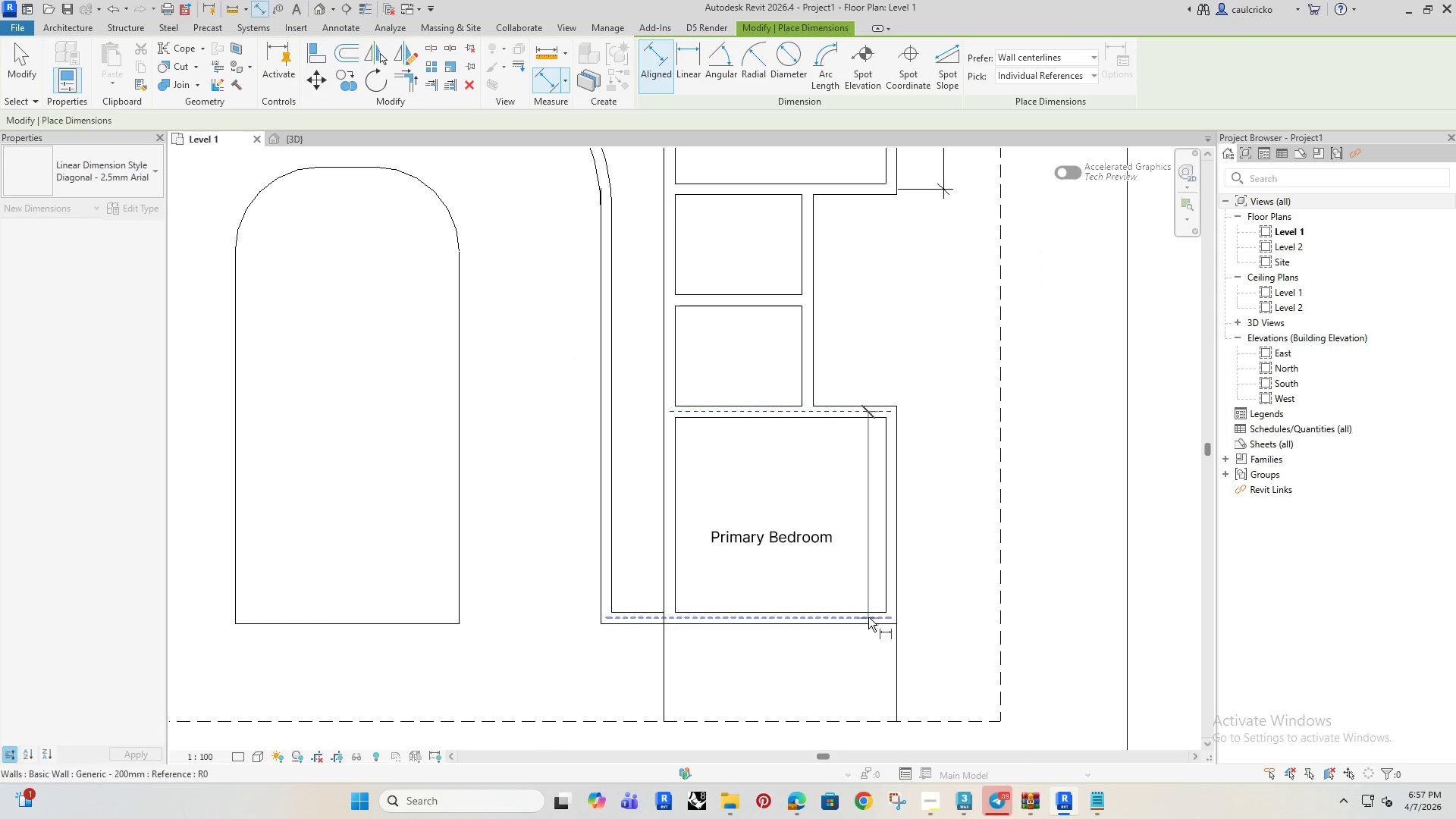 
left_click([868, 614])
 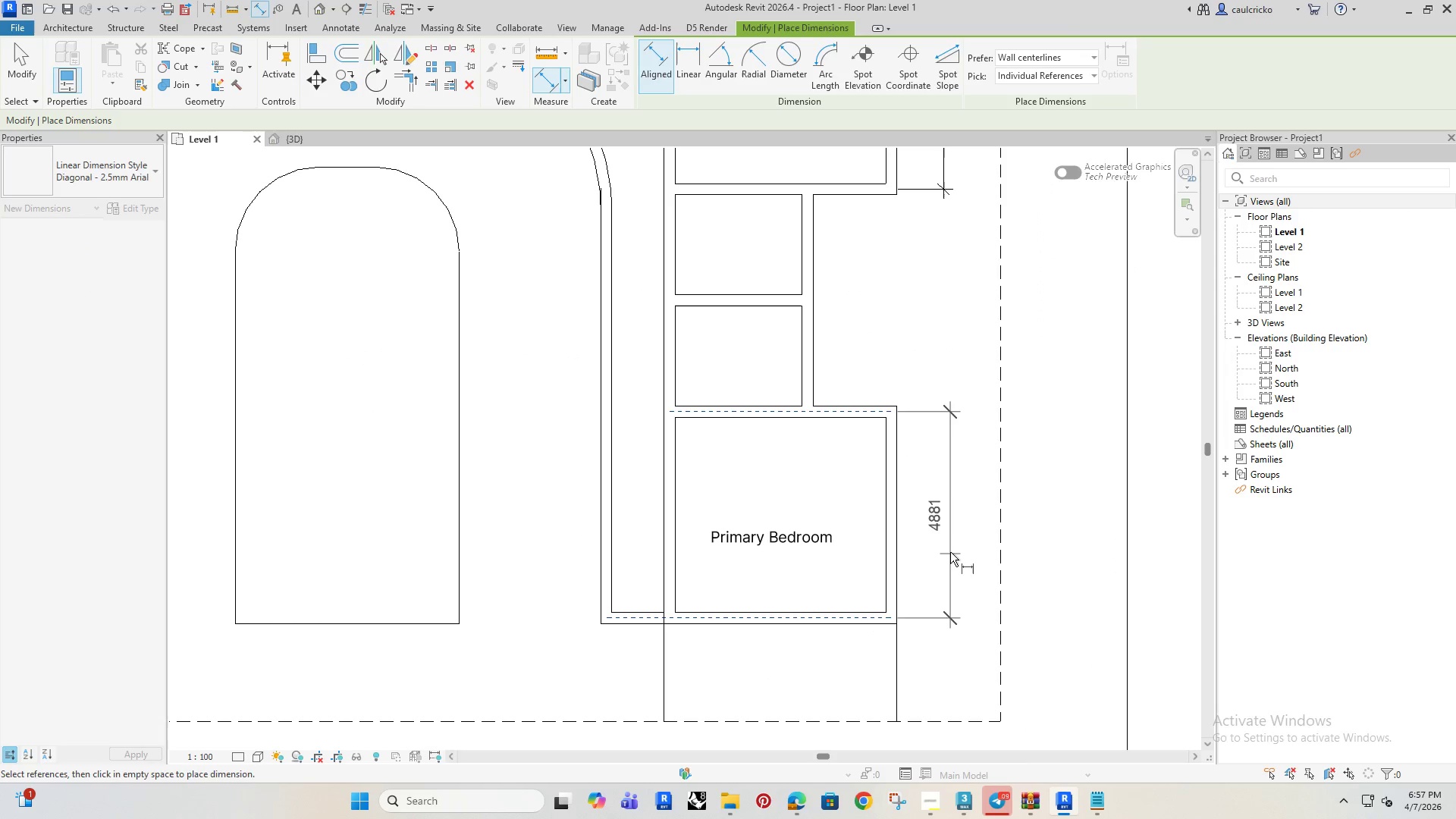 
left_click([955, 549])
 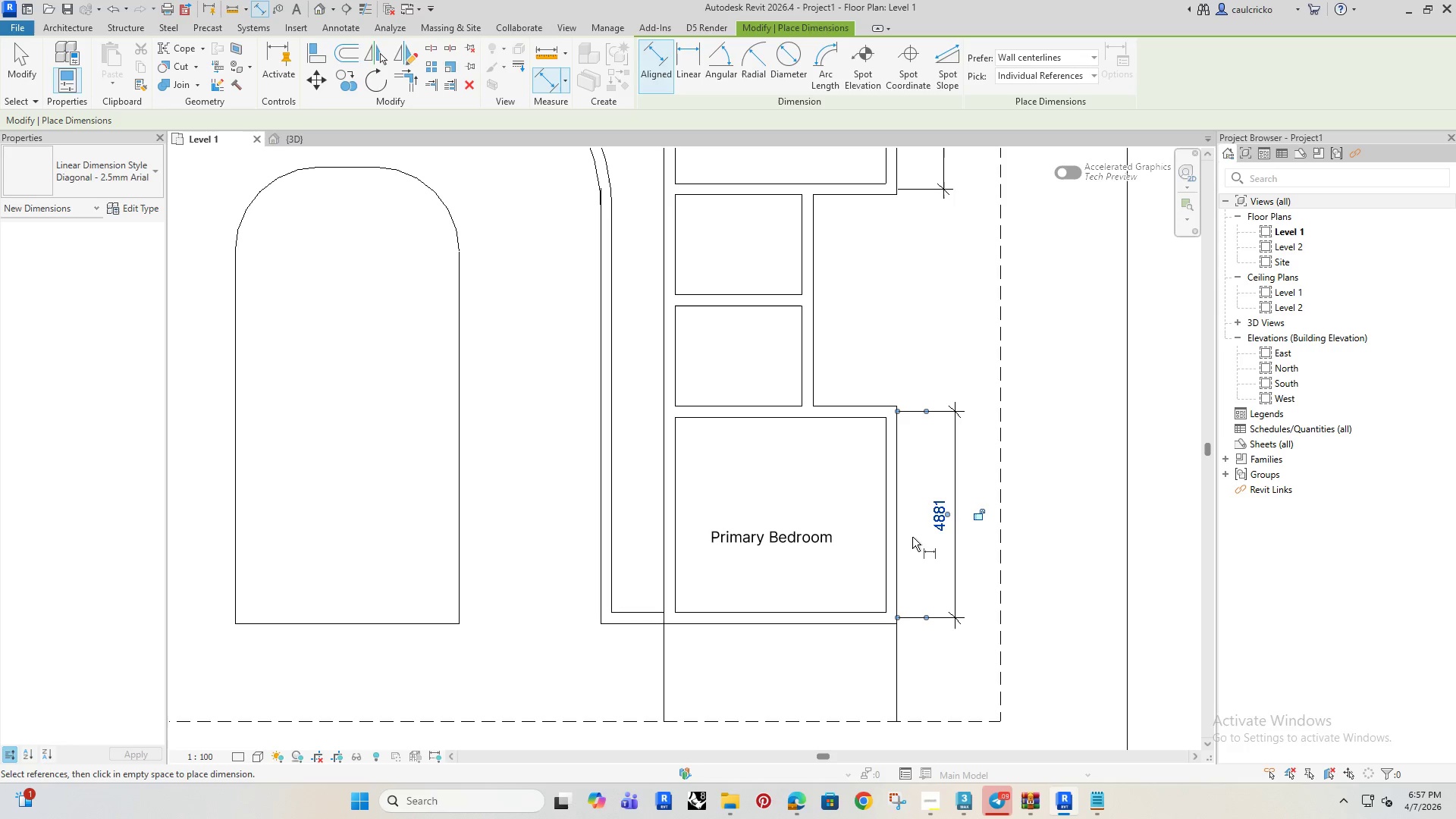 
scroll: coordinate [920, 535], scroll_direction: down, amount: 6.0
 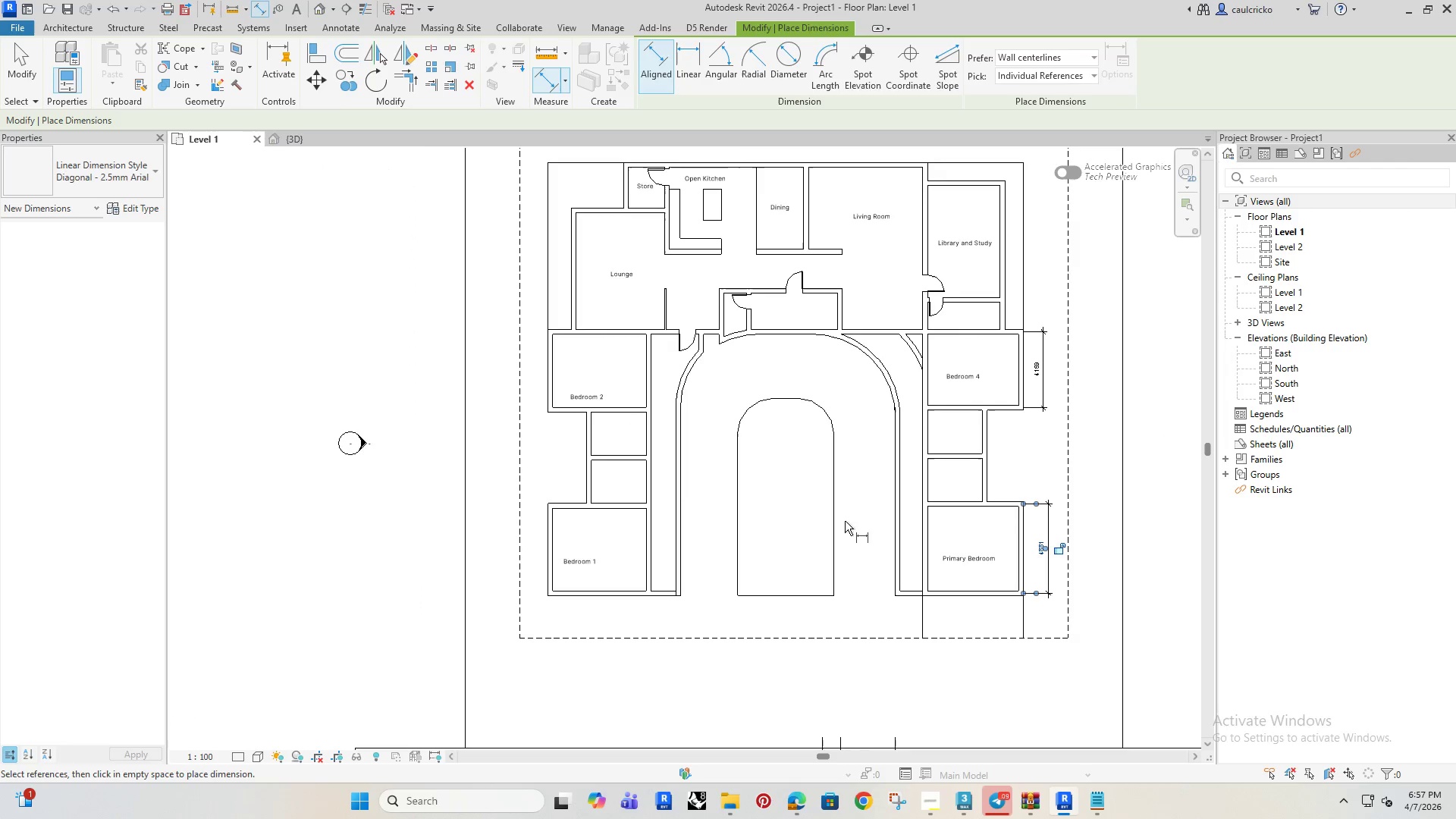 
scroll: coordinate [579, 362], scroll_direction: up, amount: 4.0
 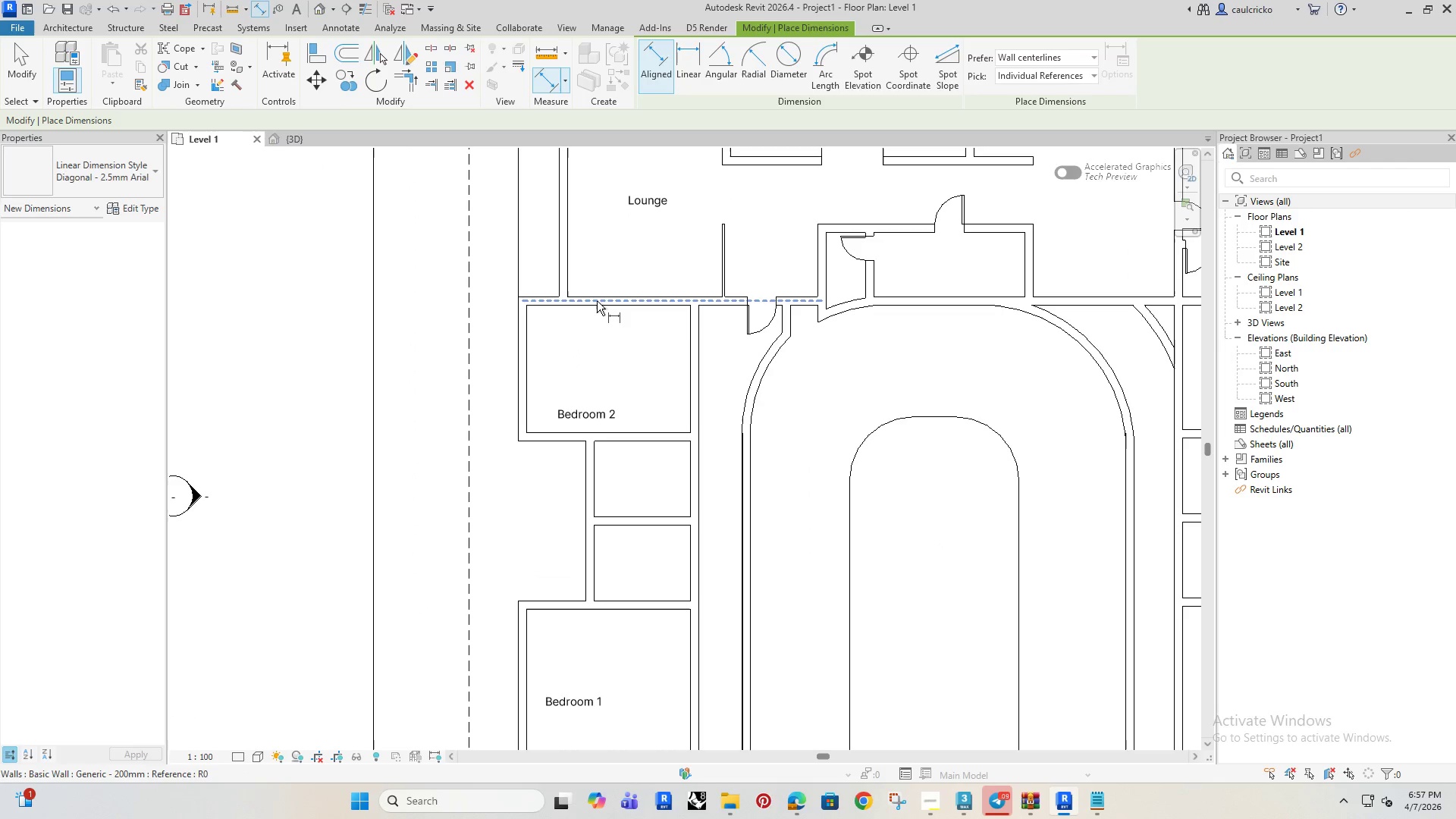 
left_click([597, 300])
 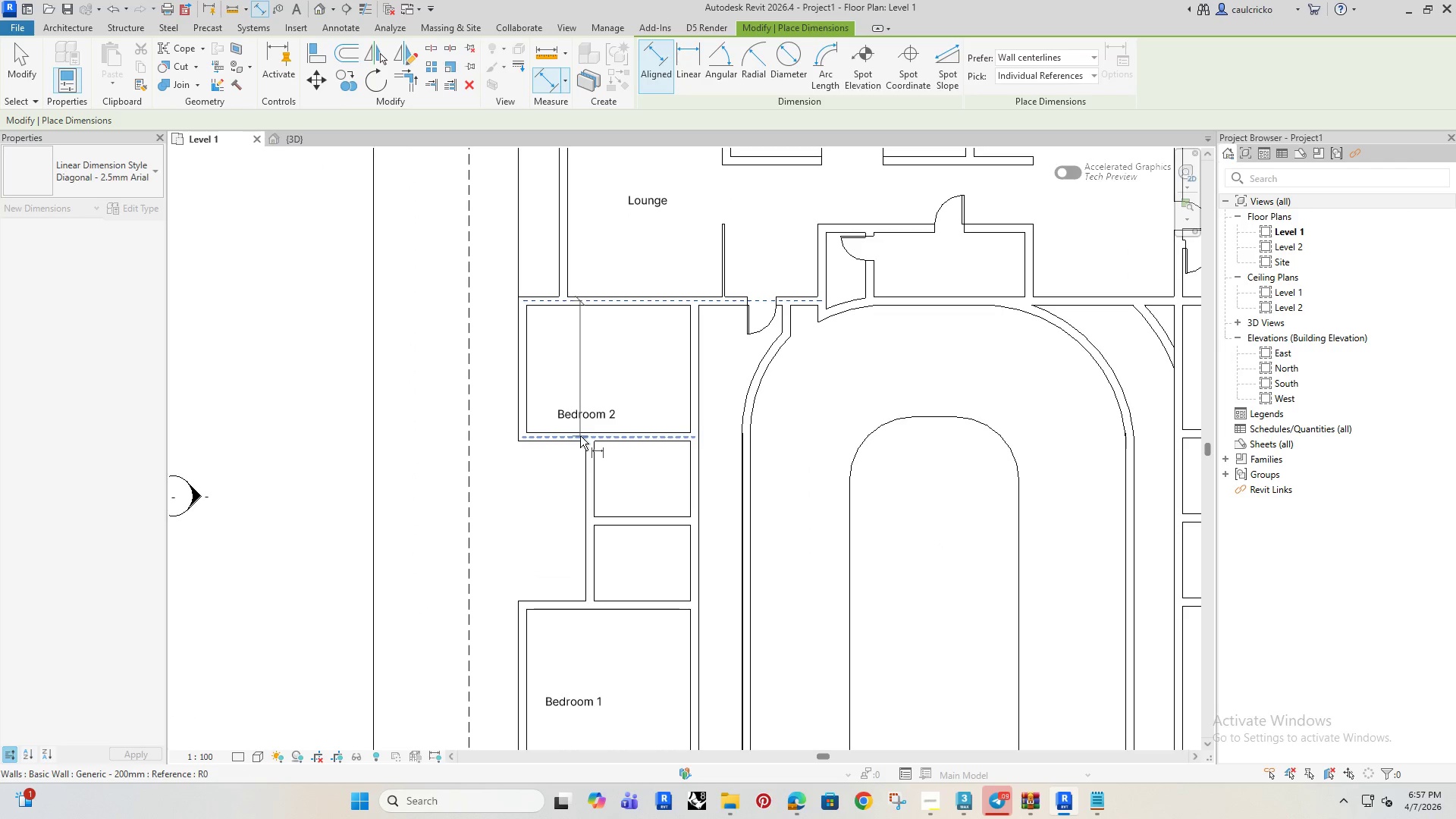 
left_click([580, 436])
 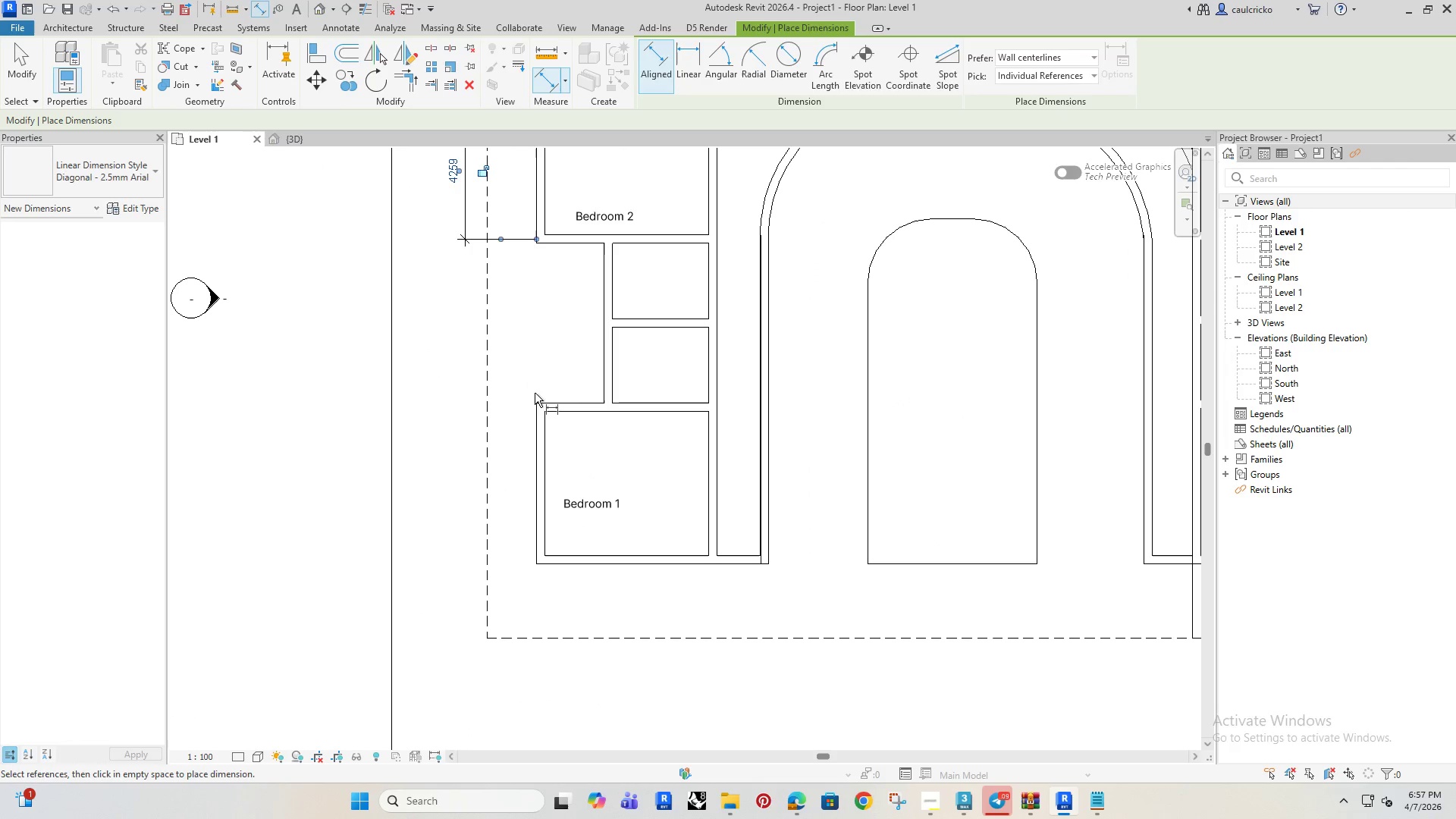 
left_click([559, 404])
 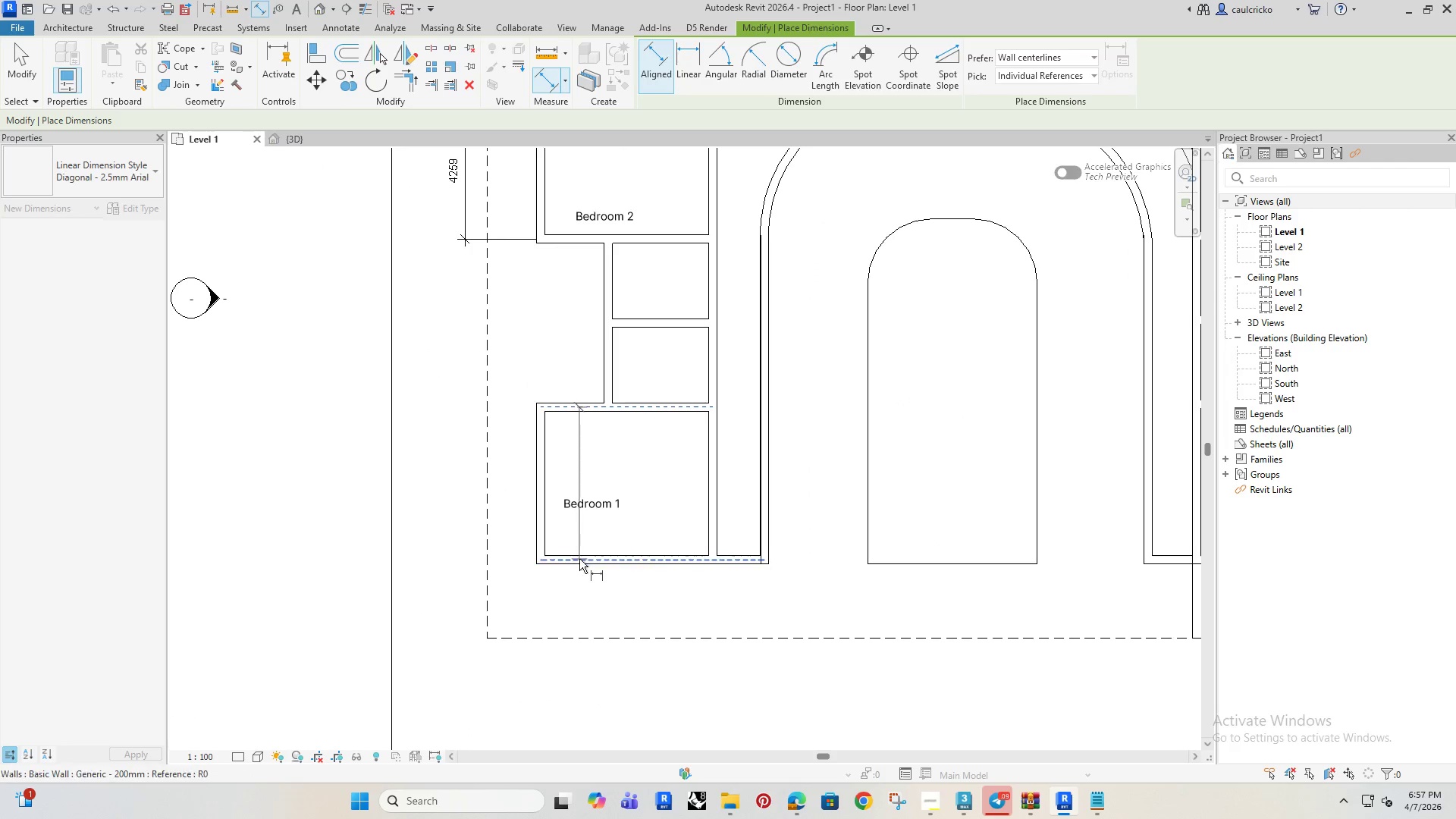 
left_click([579, 559])
 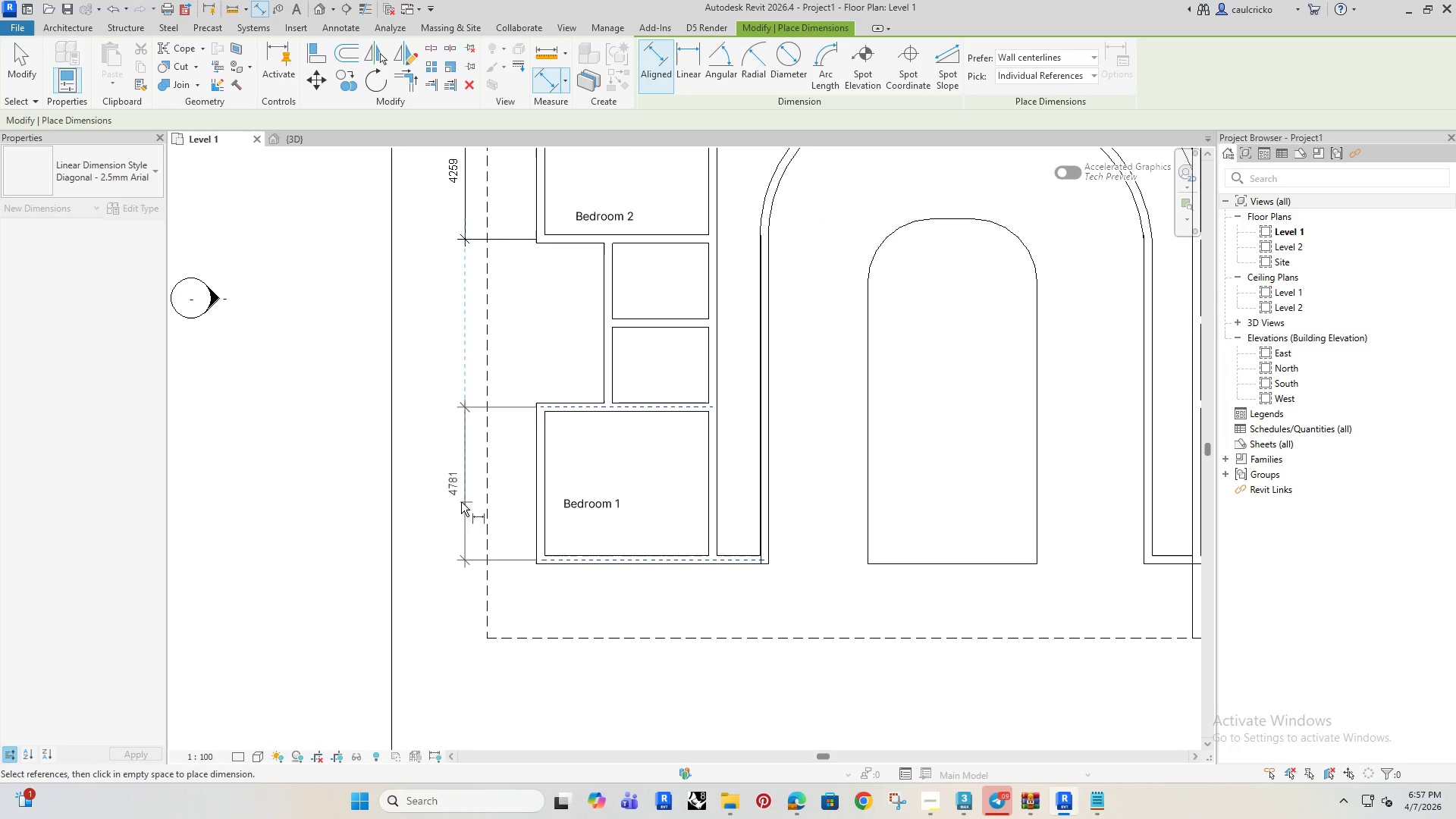 
left_click([464, 504])
 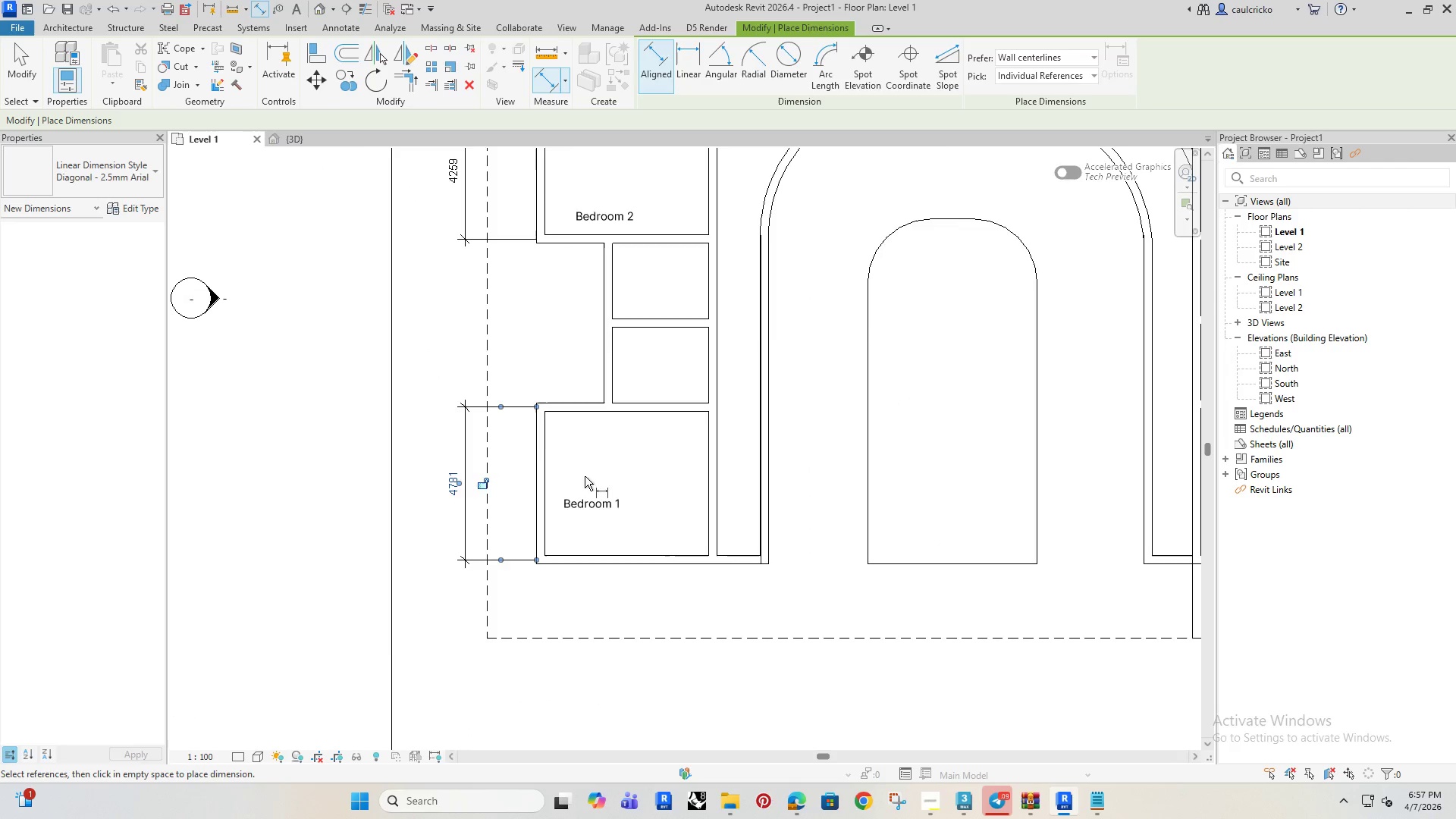 
scroll: coordinate [643, 433], scroll_direction: down, amount: 7.0
 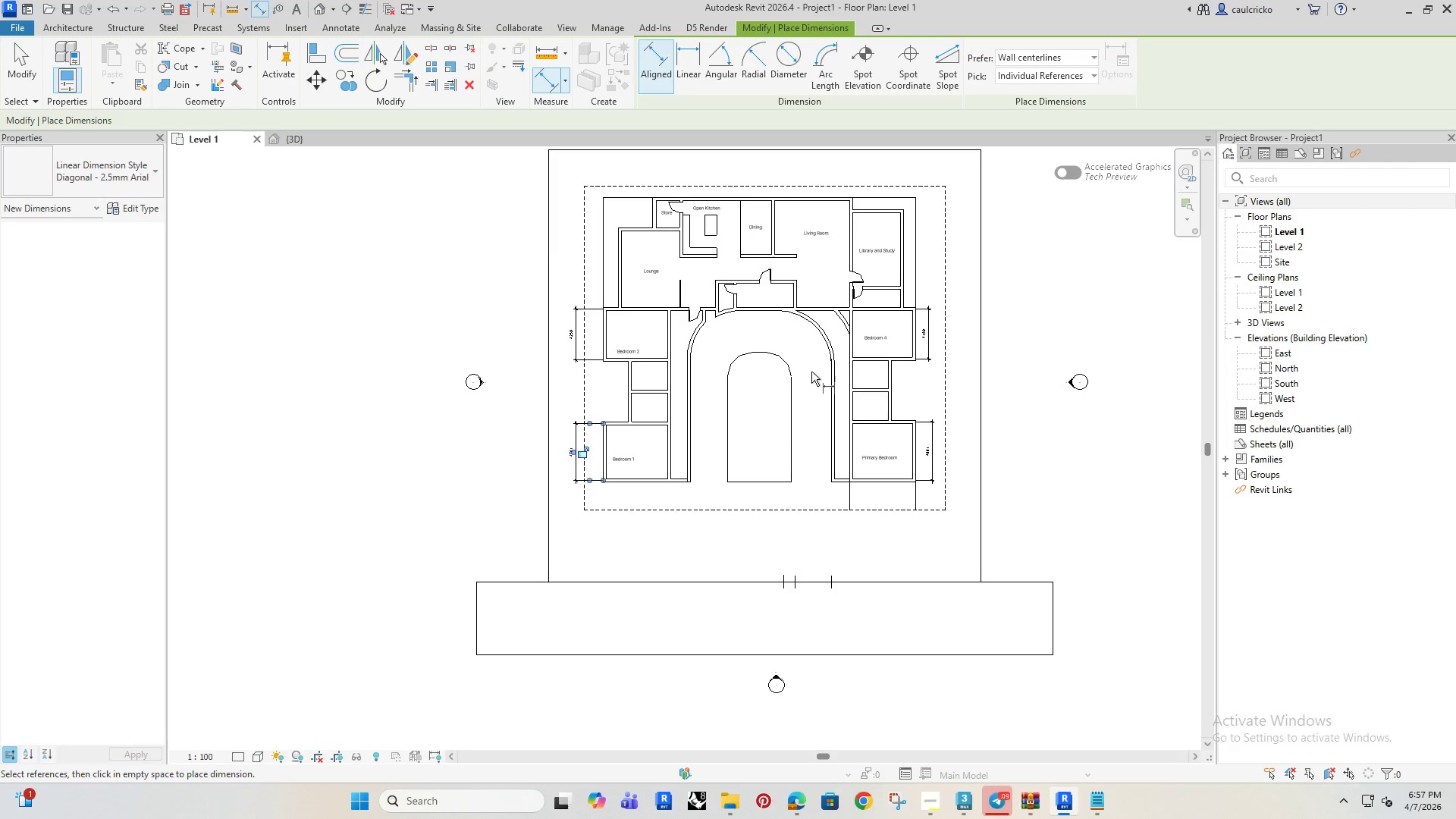 
scroll: coordinate [856, 313], scroll_direction: up, amount: 5.0
 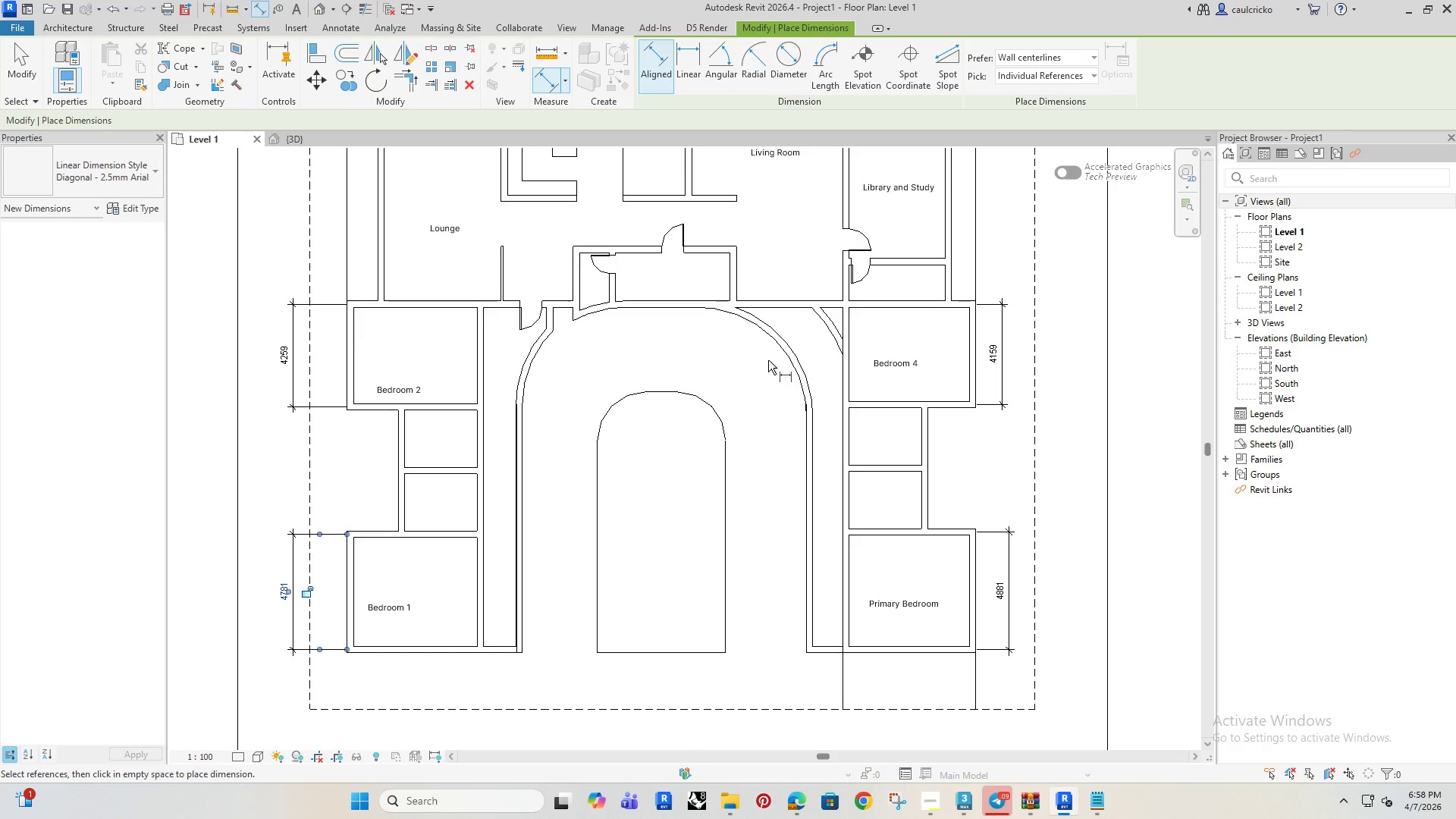 
wait(11.86)
 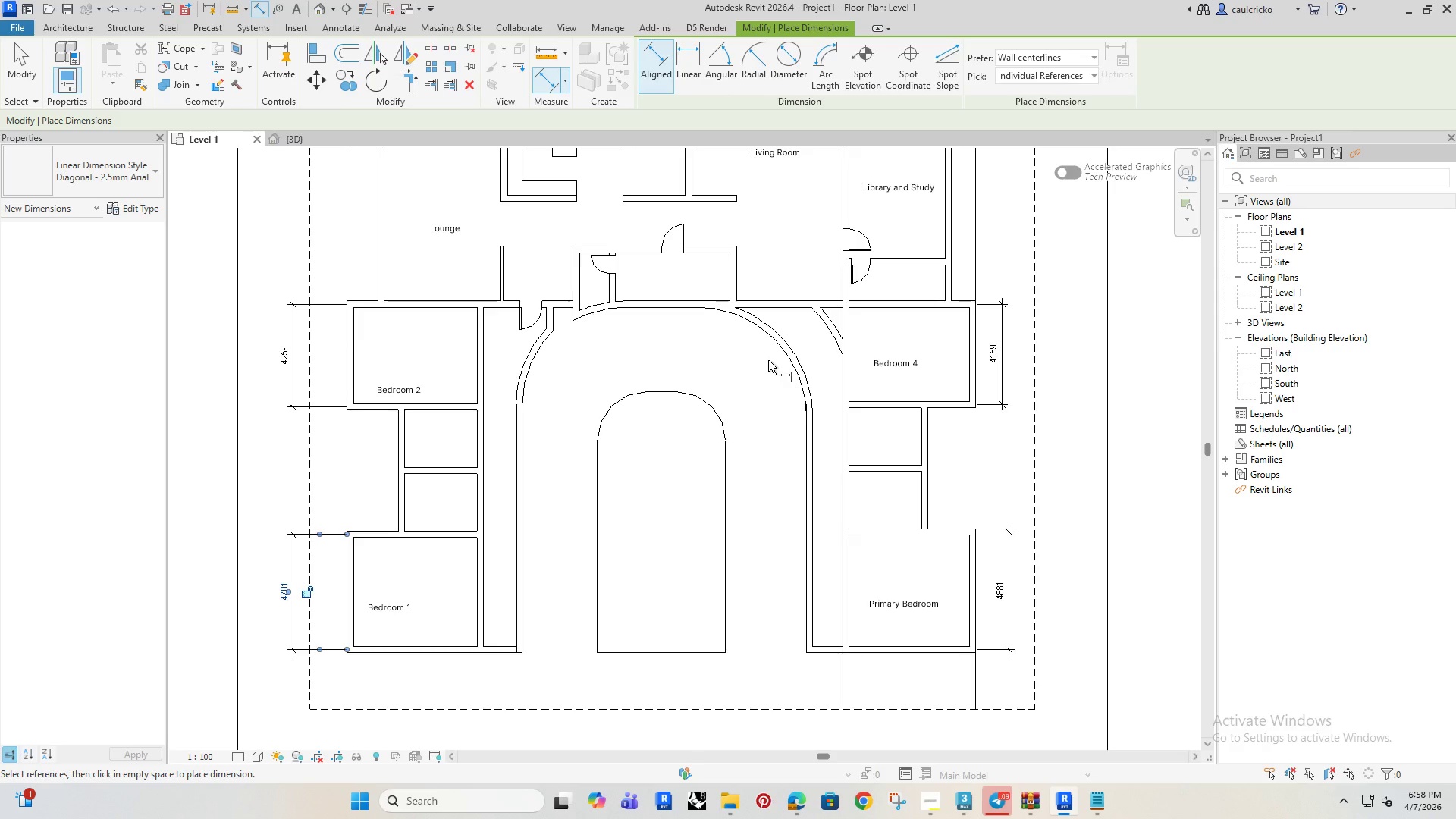 
key(Escape)
 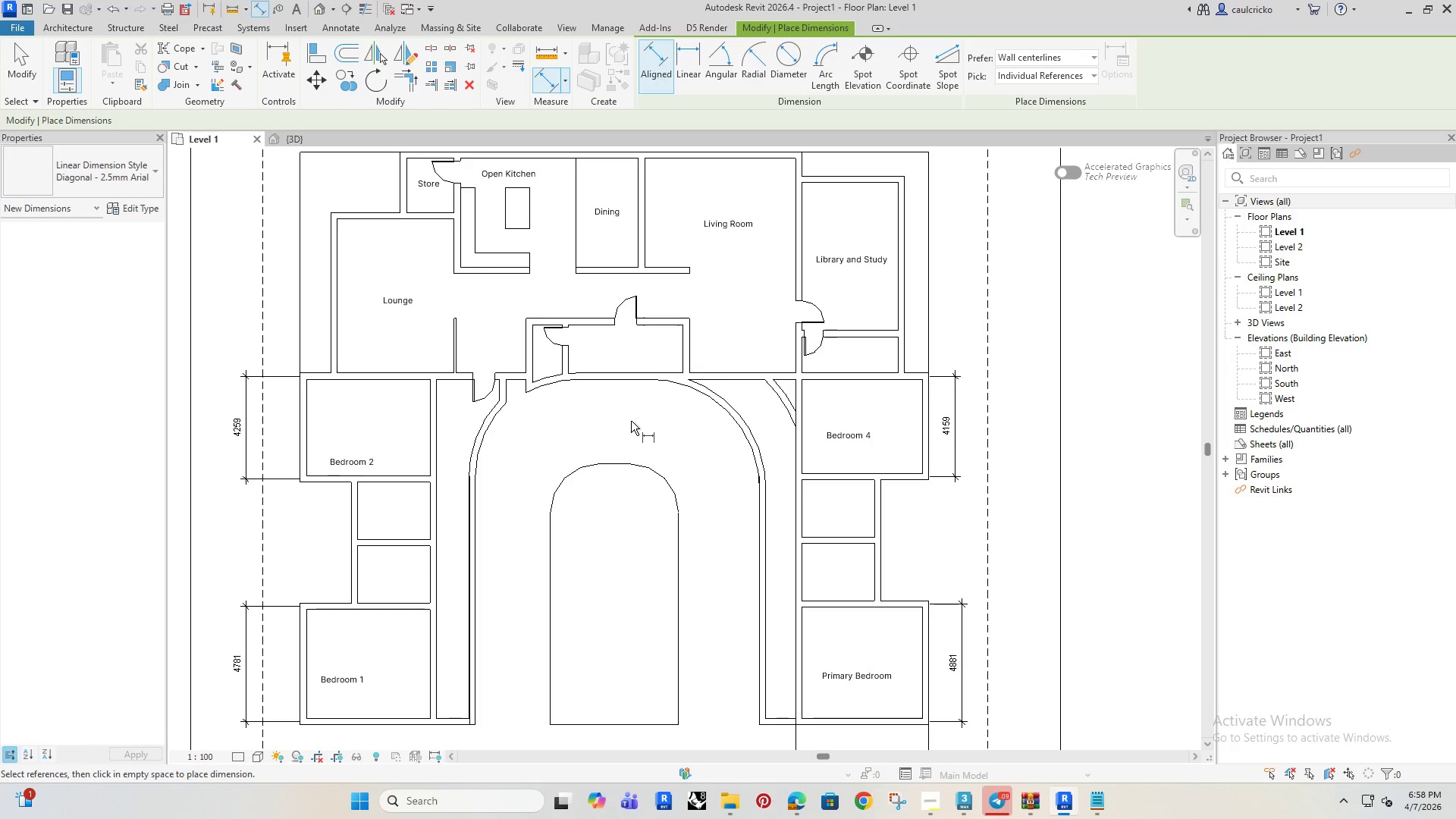 
key(Escape)
 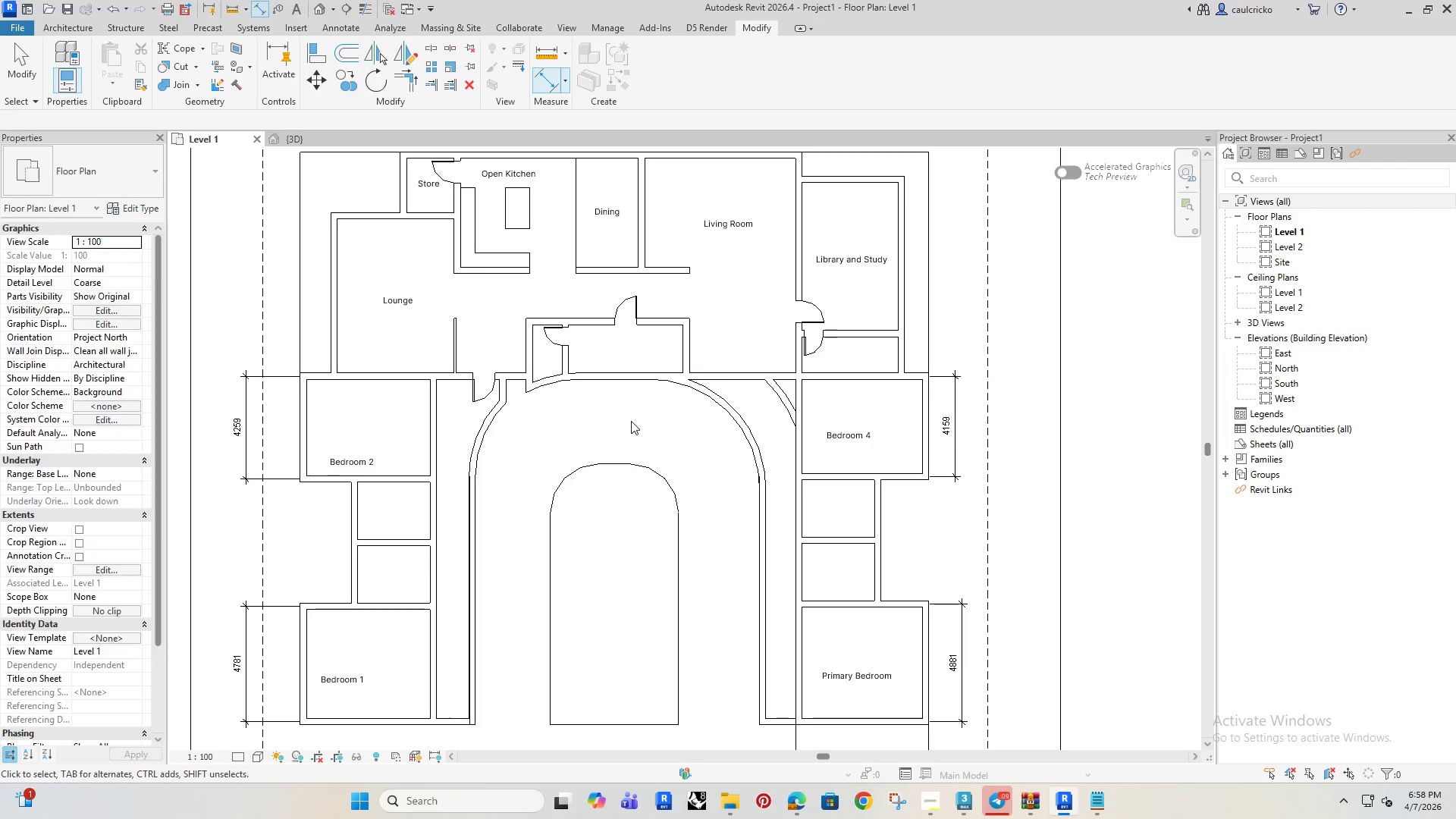 
key(Escape)
 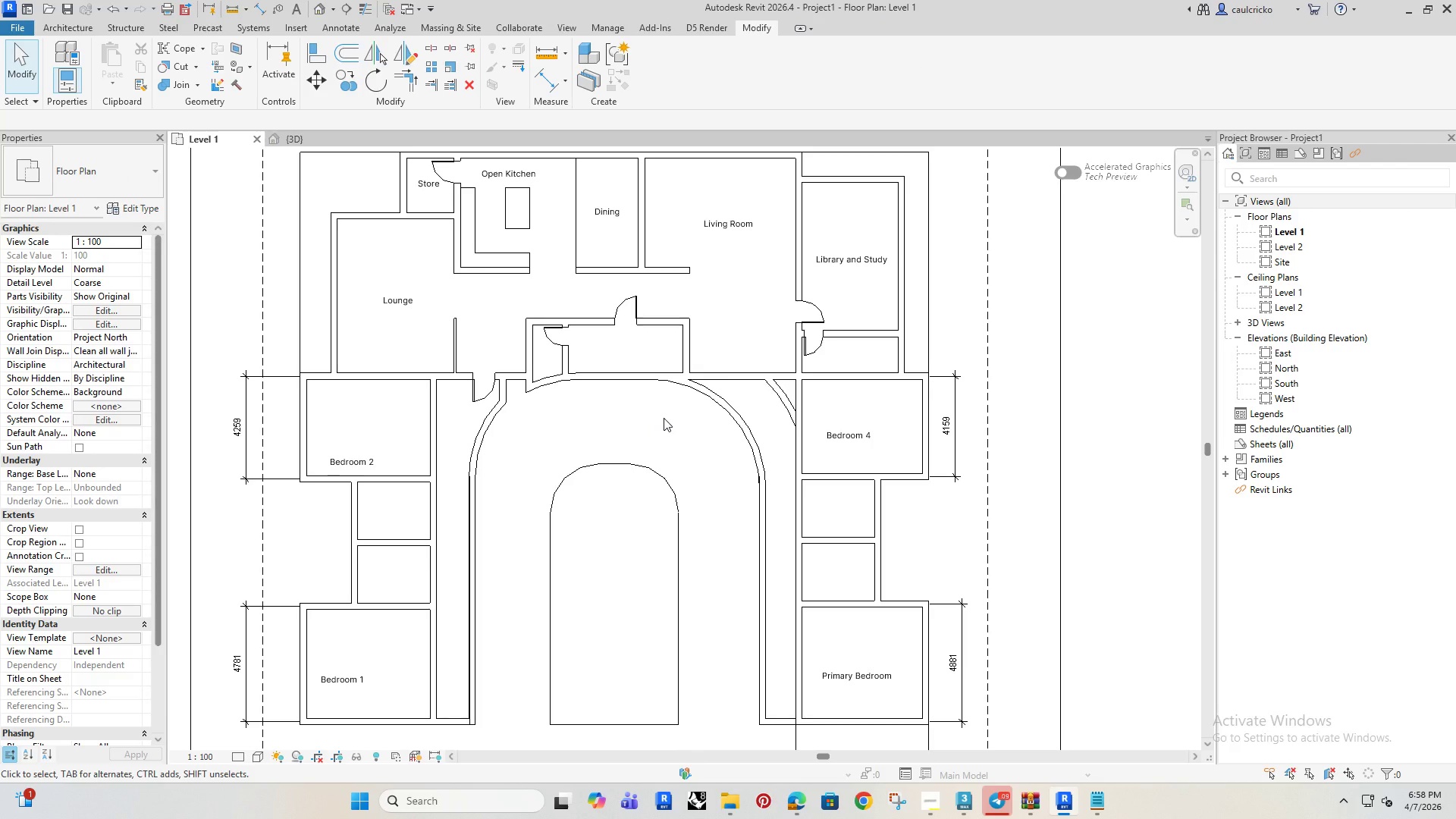 
wait(17.45)
 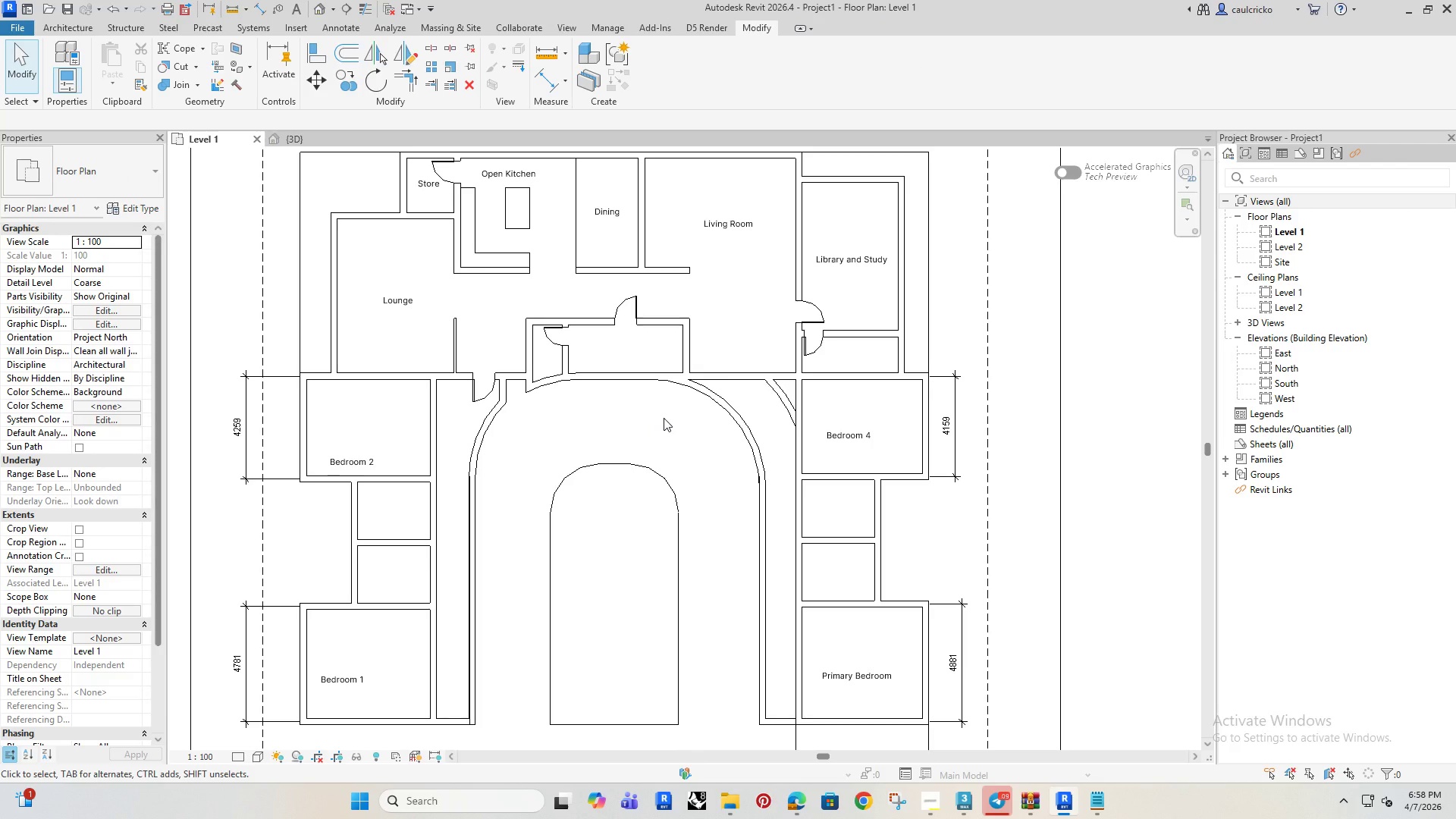 
left_click([896, 475])
 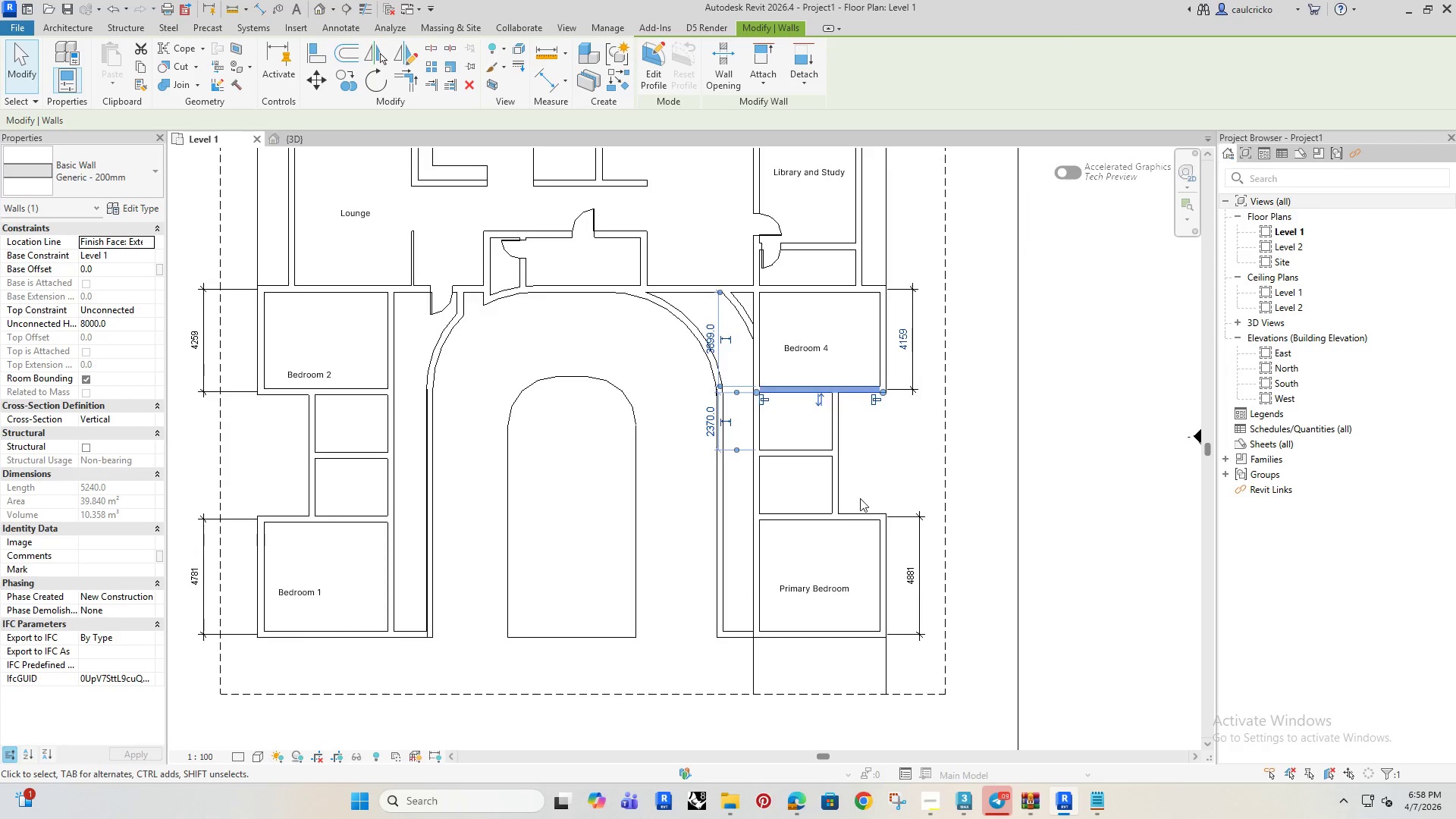 
scroll: coordinate [860, 500], scroll_direction: up, amount: 2.0
 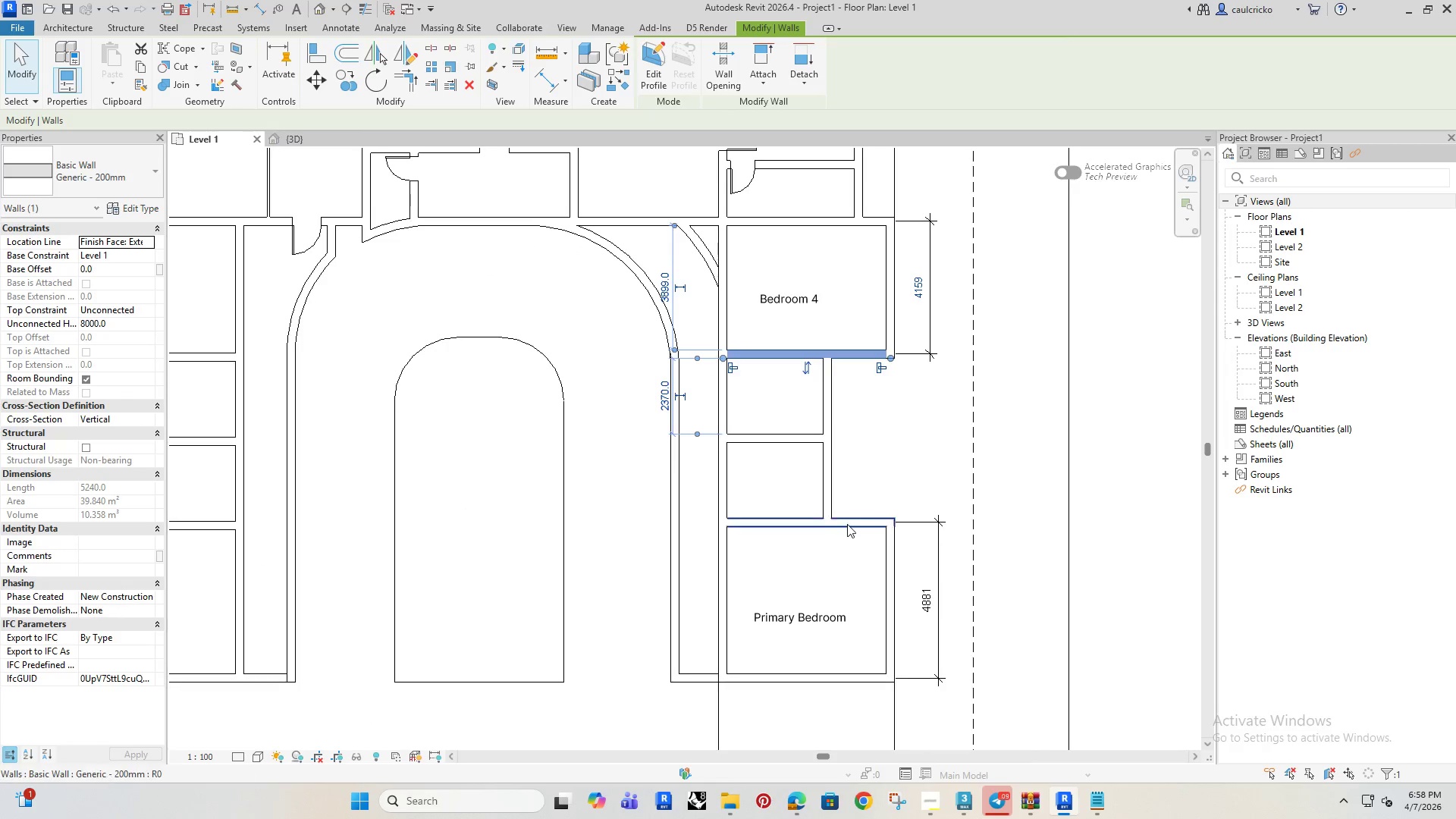 
hold_key(key=ControlRight, duration=1.39)
left_click([852, 524])
 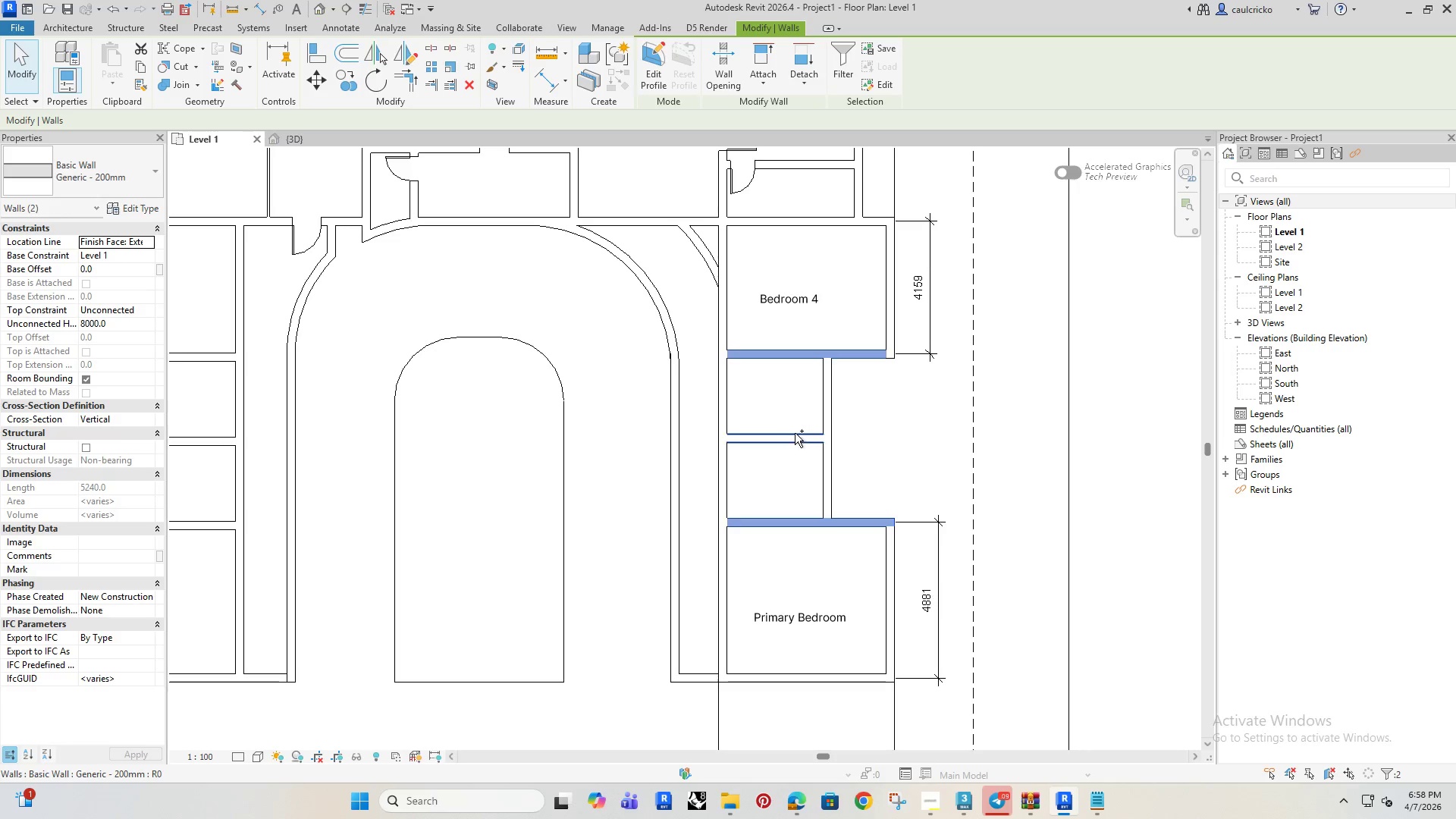 
left_click([795, 433])
 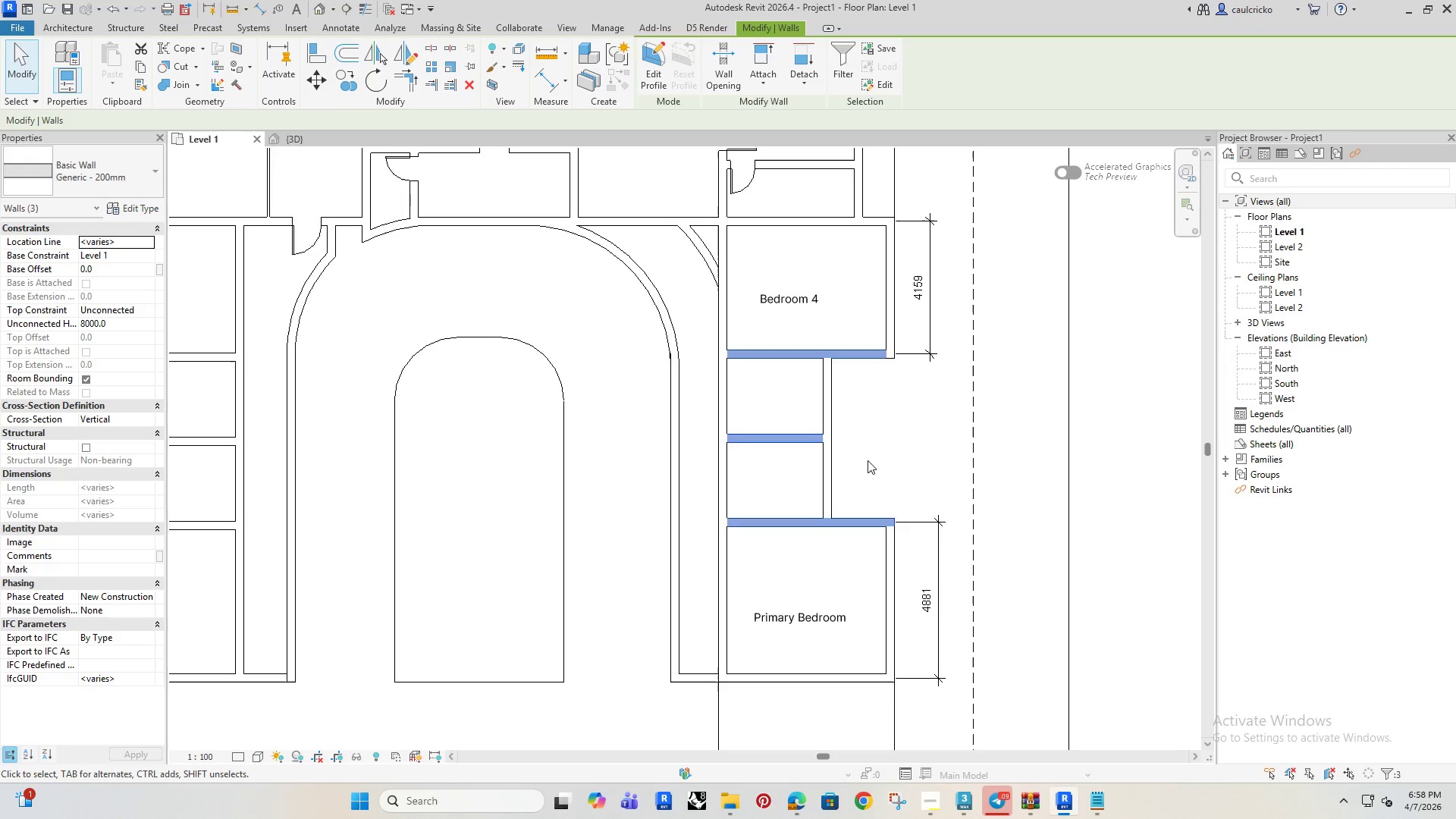 
key(ArrowDown)
 